 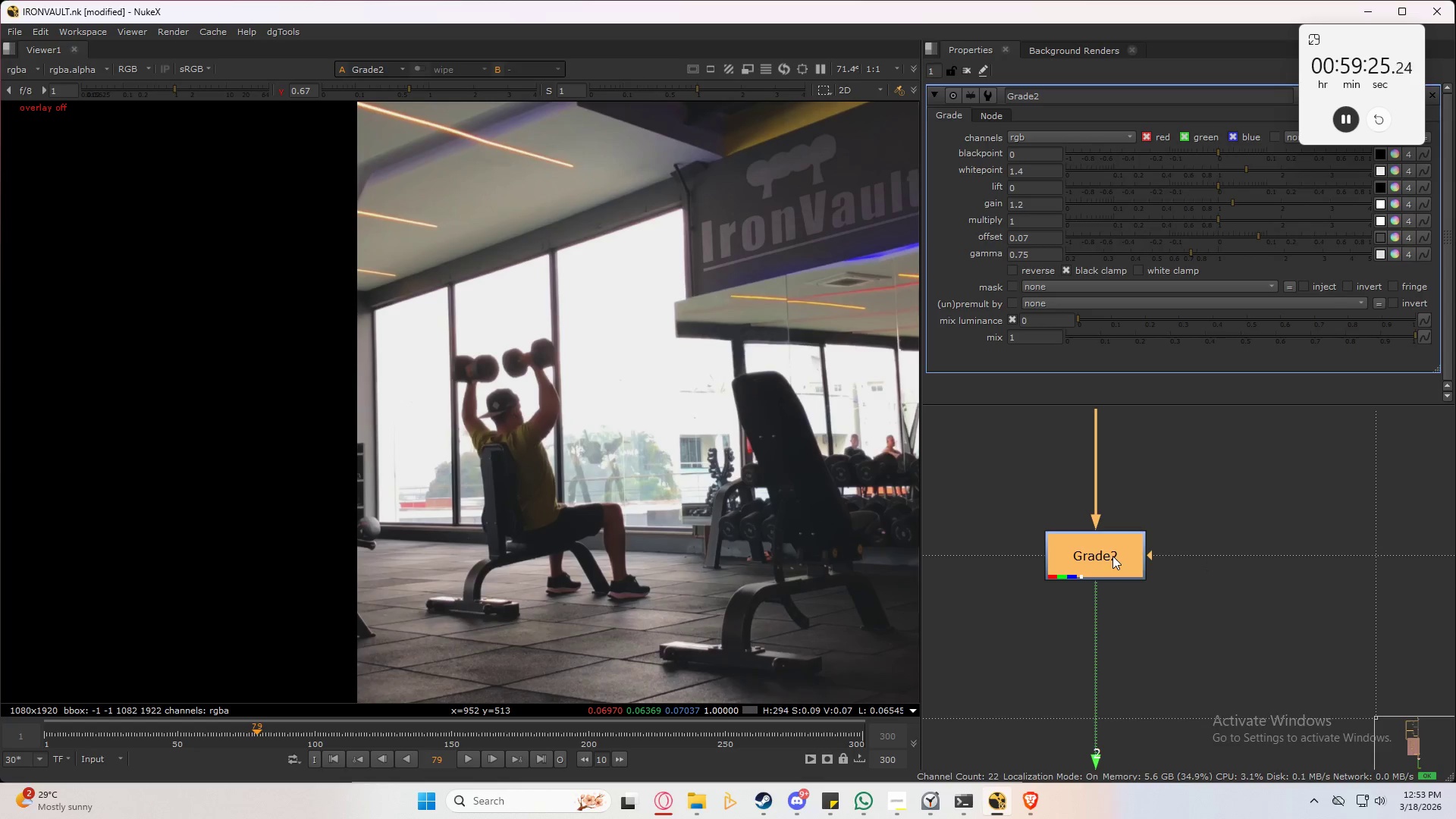 
key(G)
 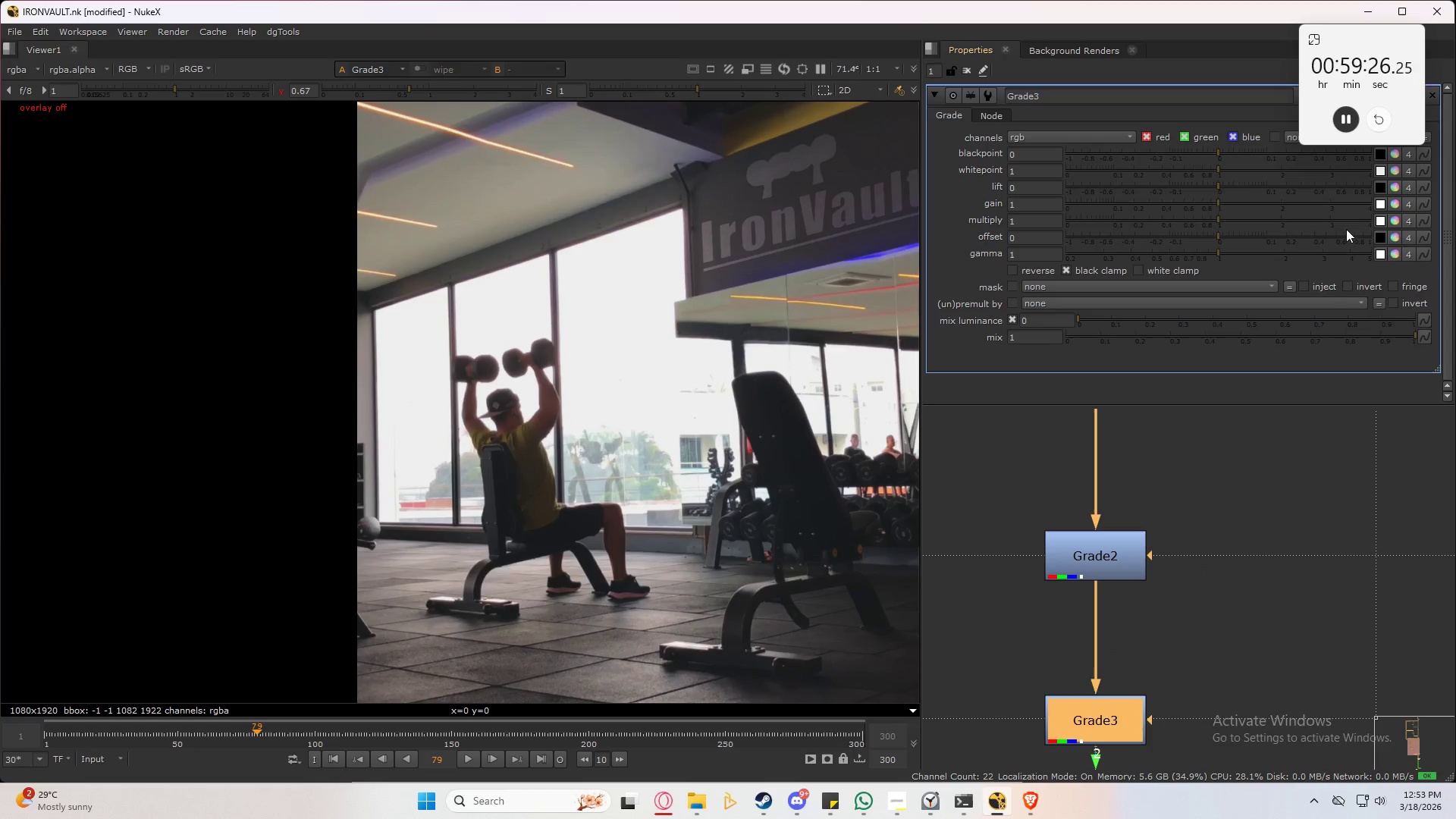 
hold_key(key=ControlLeft, duration=0.36)
left_click([1394, 208])
 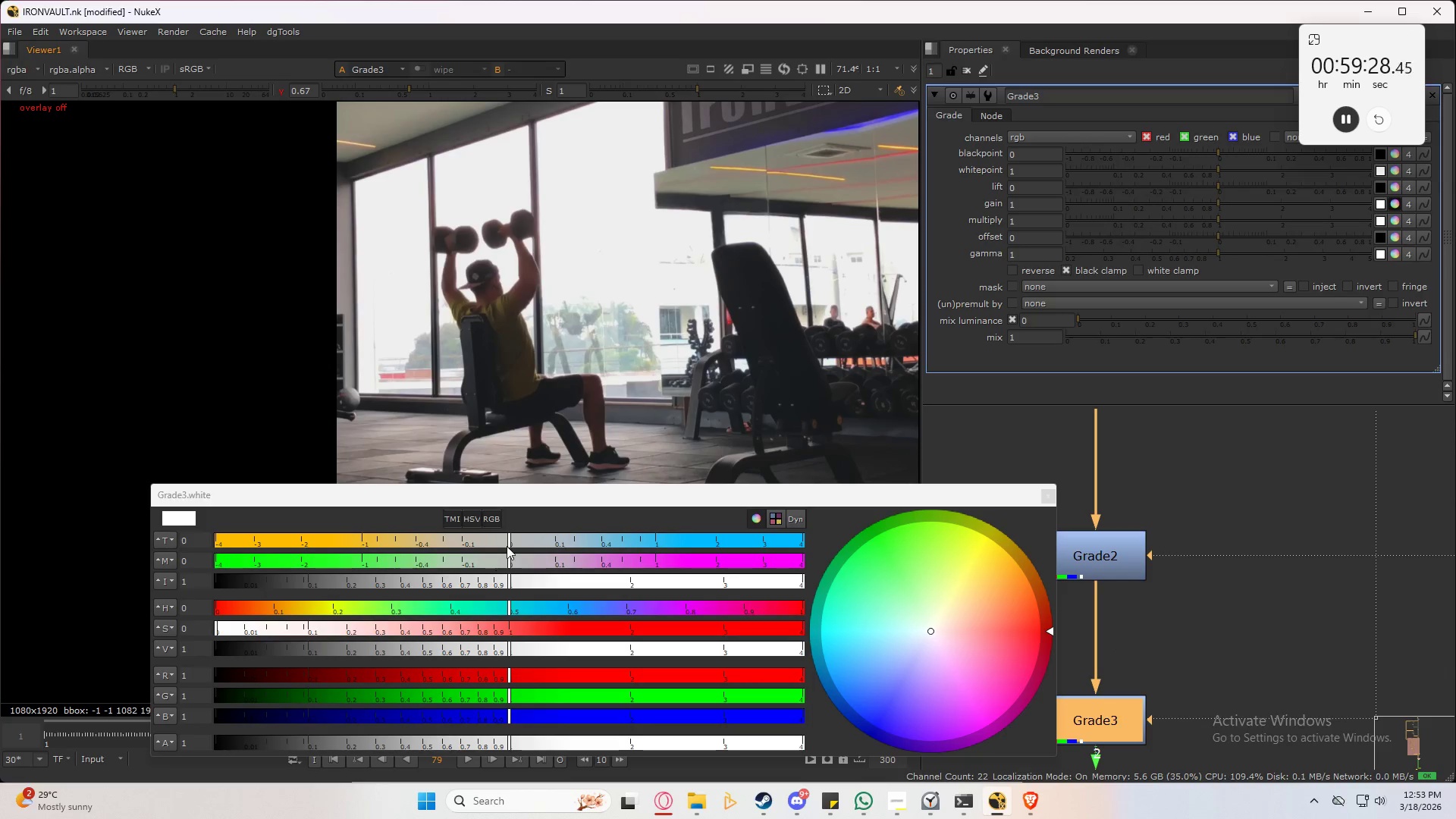 
left_click_drag(start_coordinate=[509, 541], to_coordinate=[473, 553])
 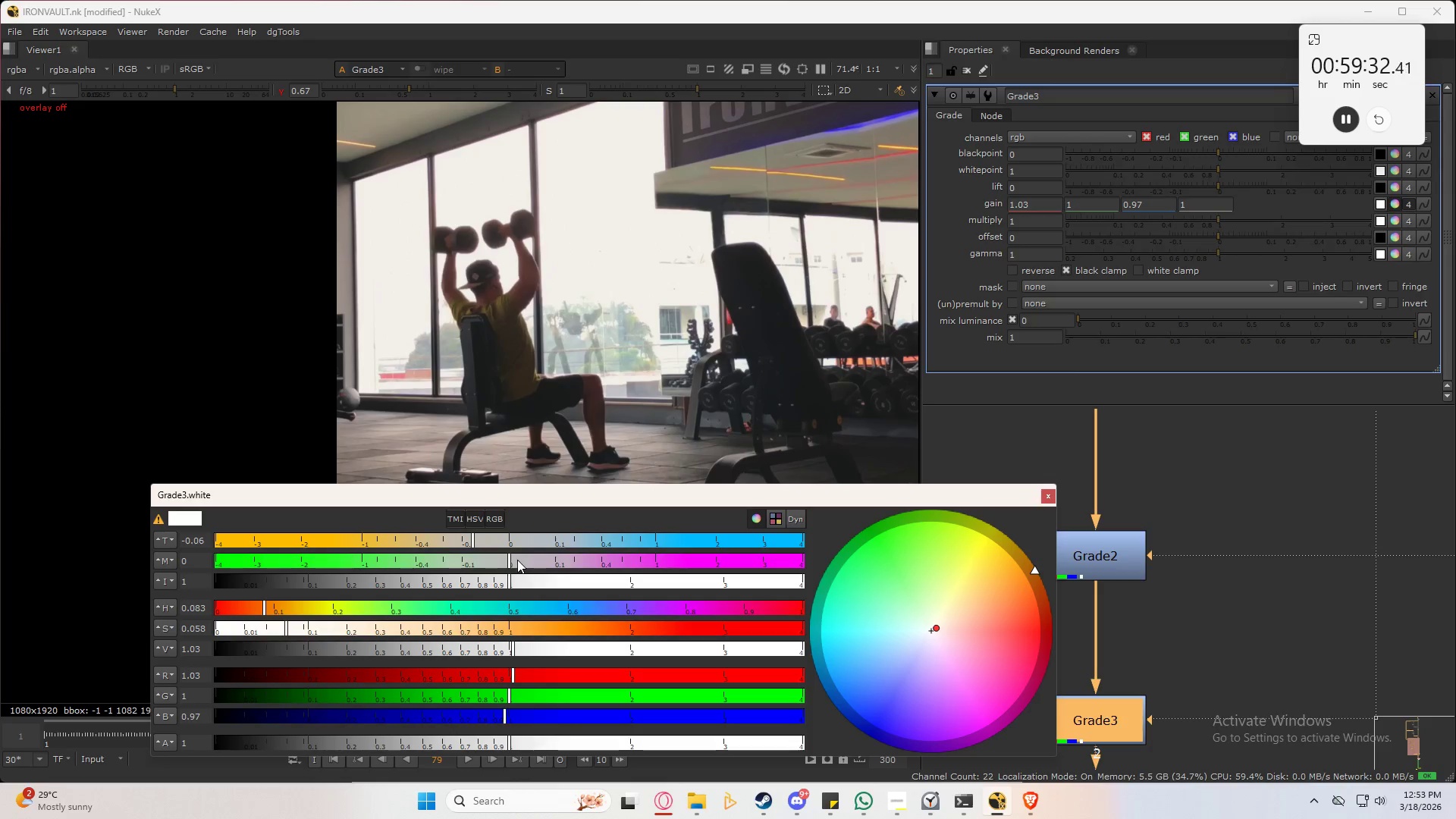 
left_click_drag(start_coordinate=[506, 563], to_coordinate=[463, 571])
 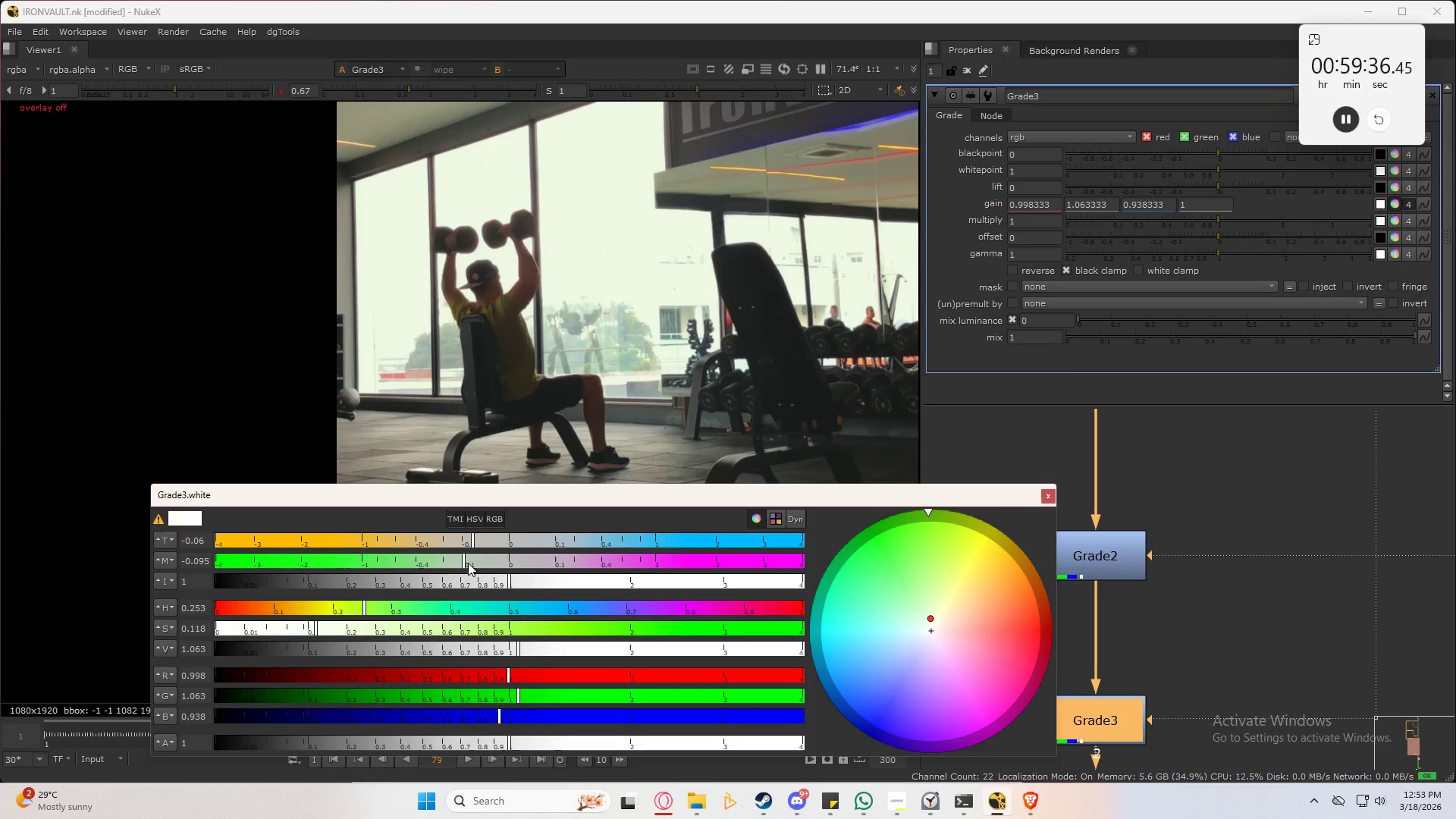 
left_click_drag(start_coordinate=[464, 563], to_coordinate=[472, 565])
 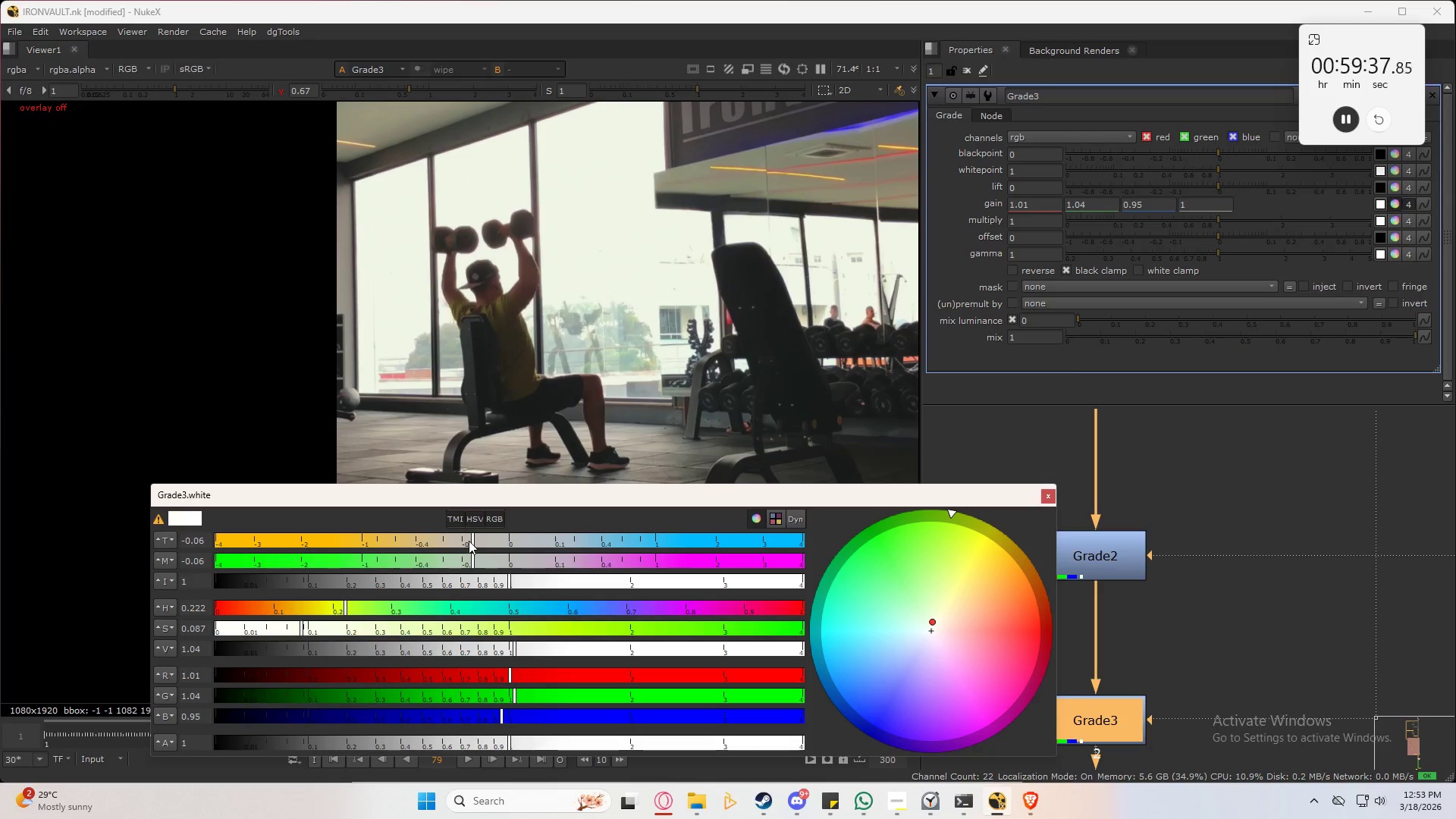 
left_click_drag(start_coordinate=[469, 540], to_coordinate=[453, 544])
 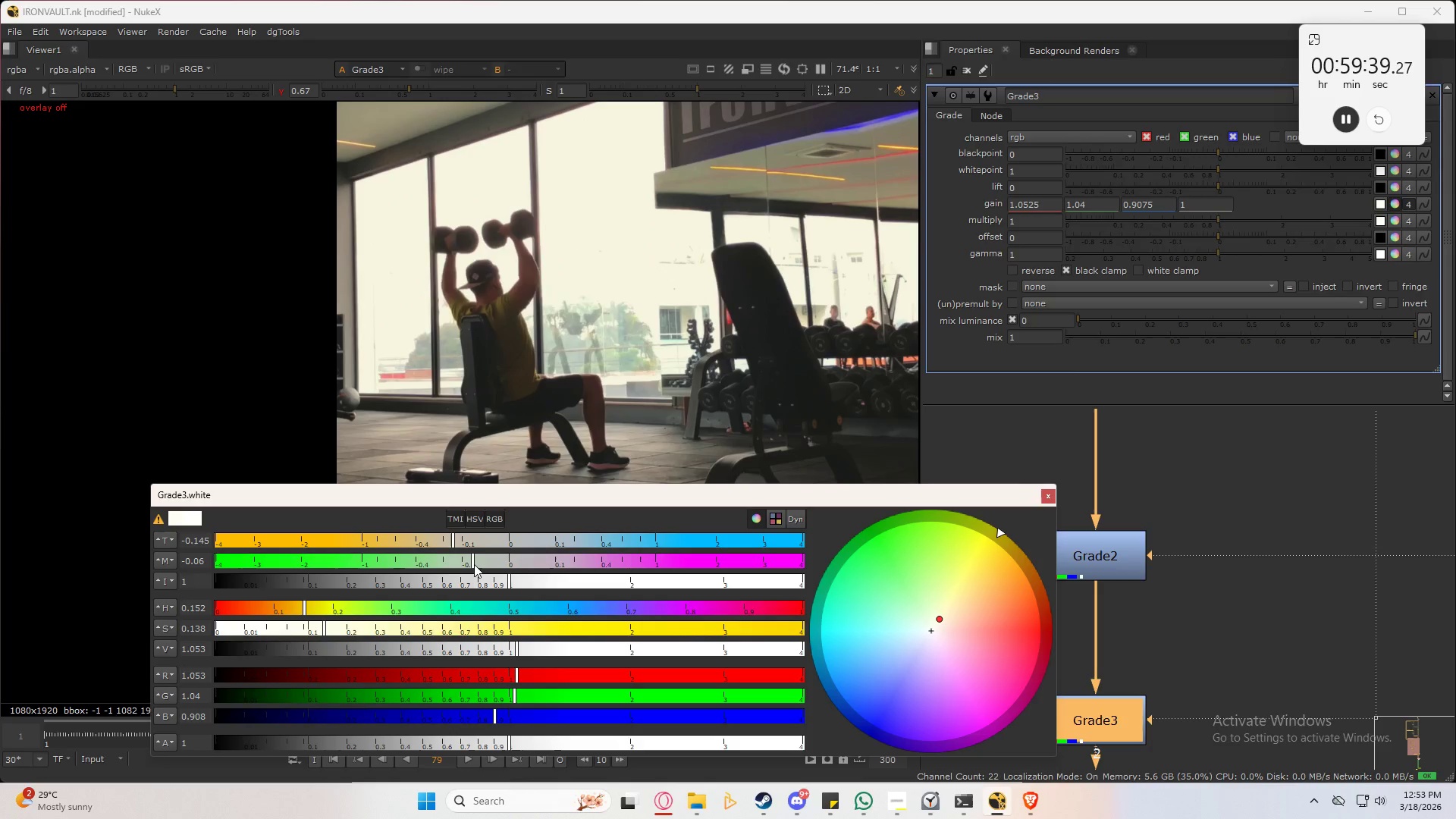 
left_click_drag(start_coordinate=[473, 563], to_coordinate=[467, 565])
 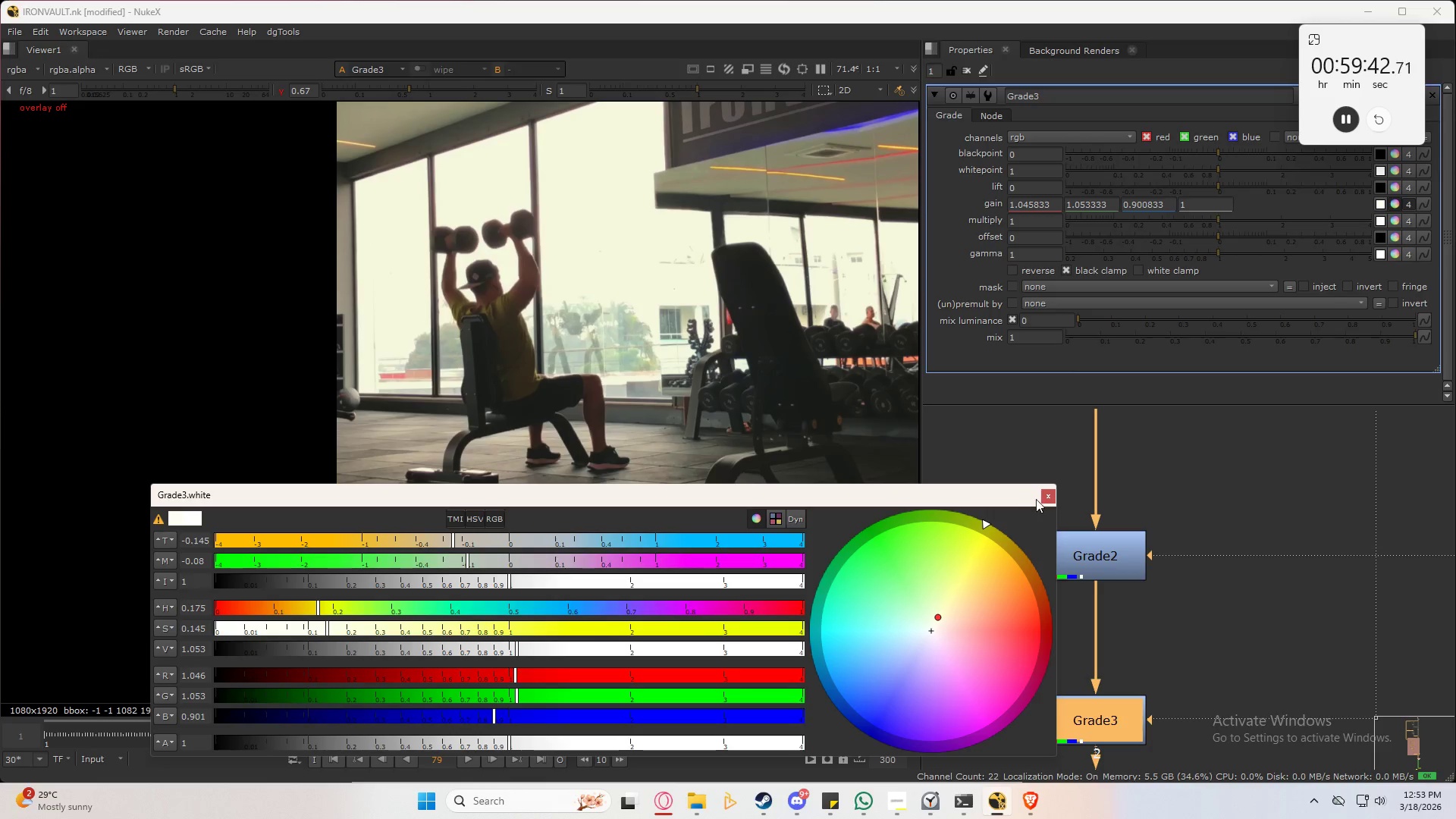 
left_click([1047, 493])
 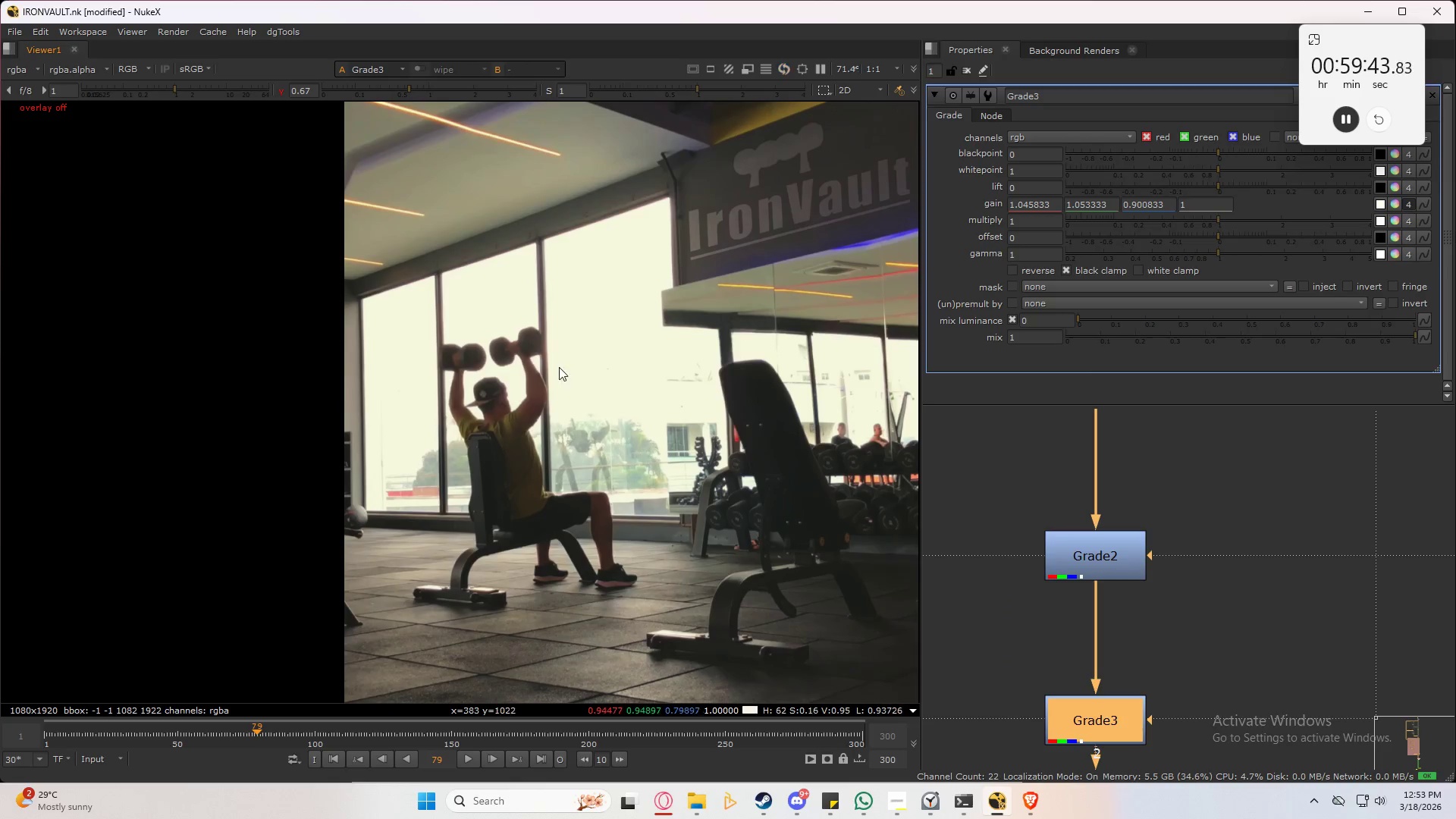 
scroll: coordinate [577, 364], scroll_direction: up, amount: 4.0
 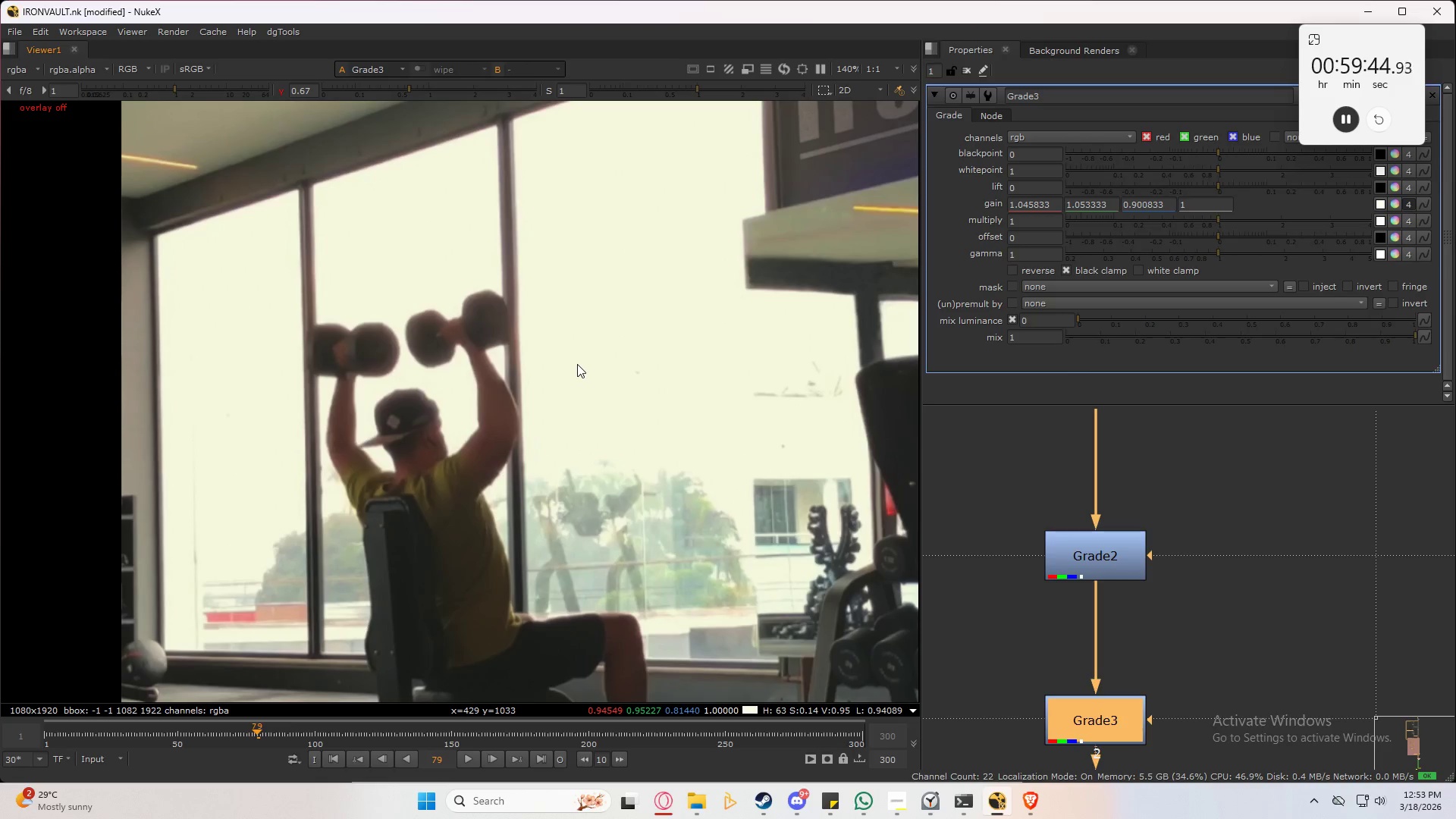 
scroll: coordinate [688, 447], scroll_direction: down, amount: 5.0
 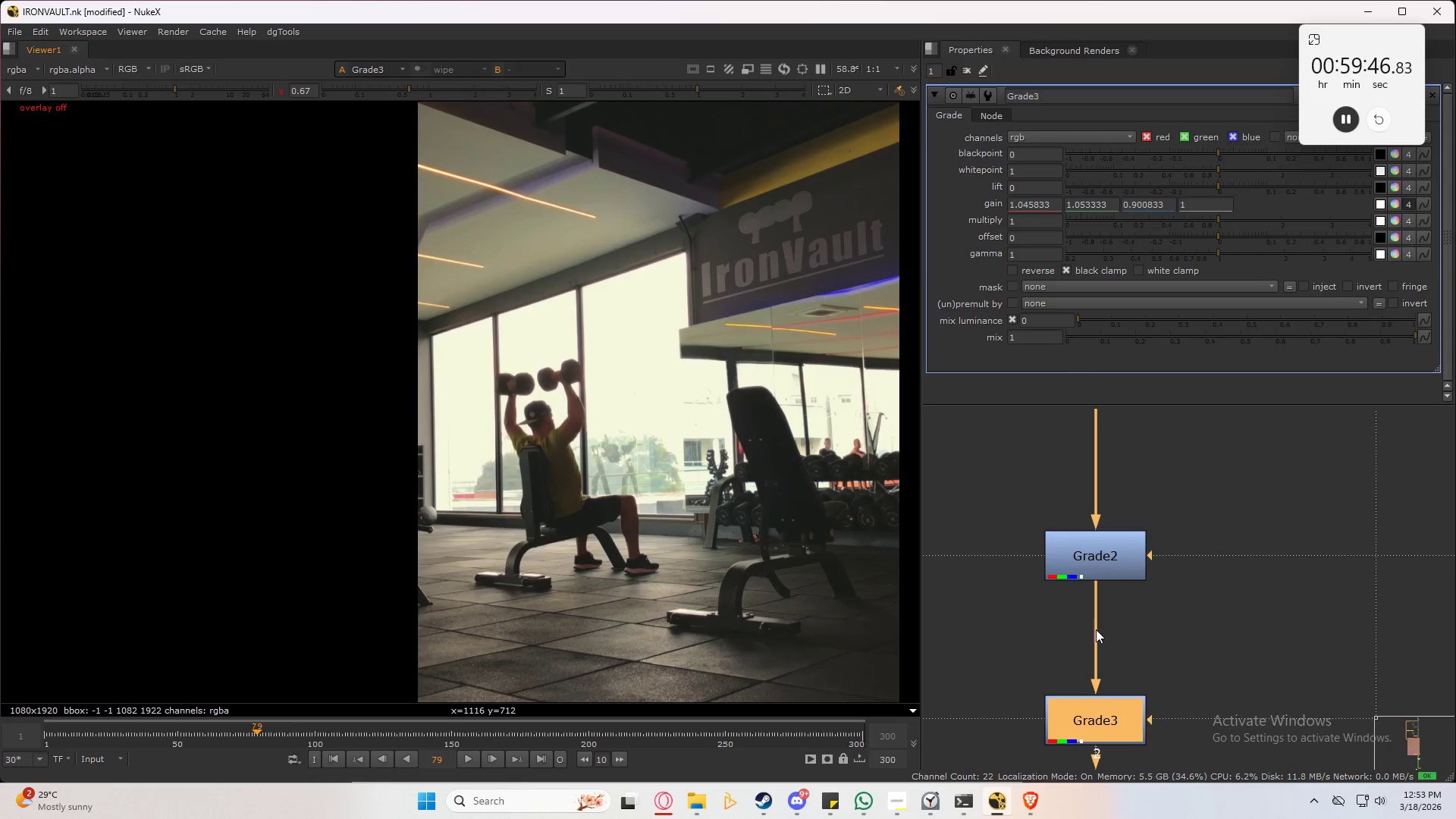 
left_click_drag(start_coordinate=[1223, 489], to_coordinate=[927, 815])
 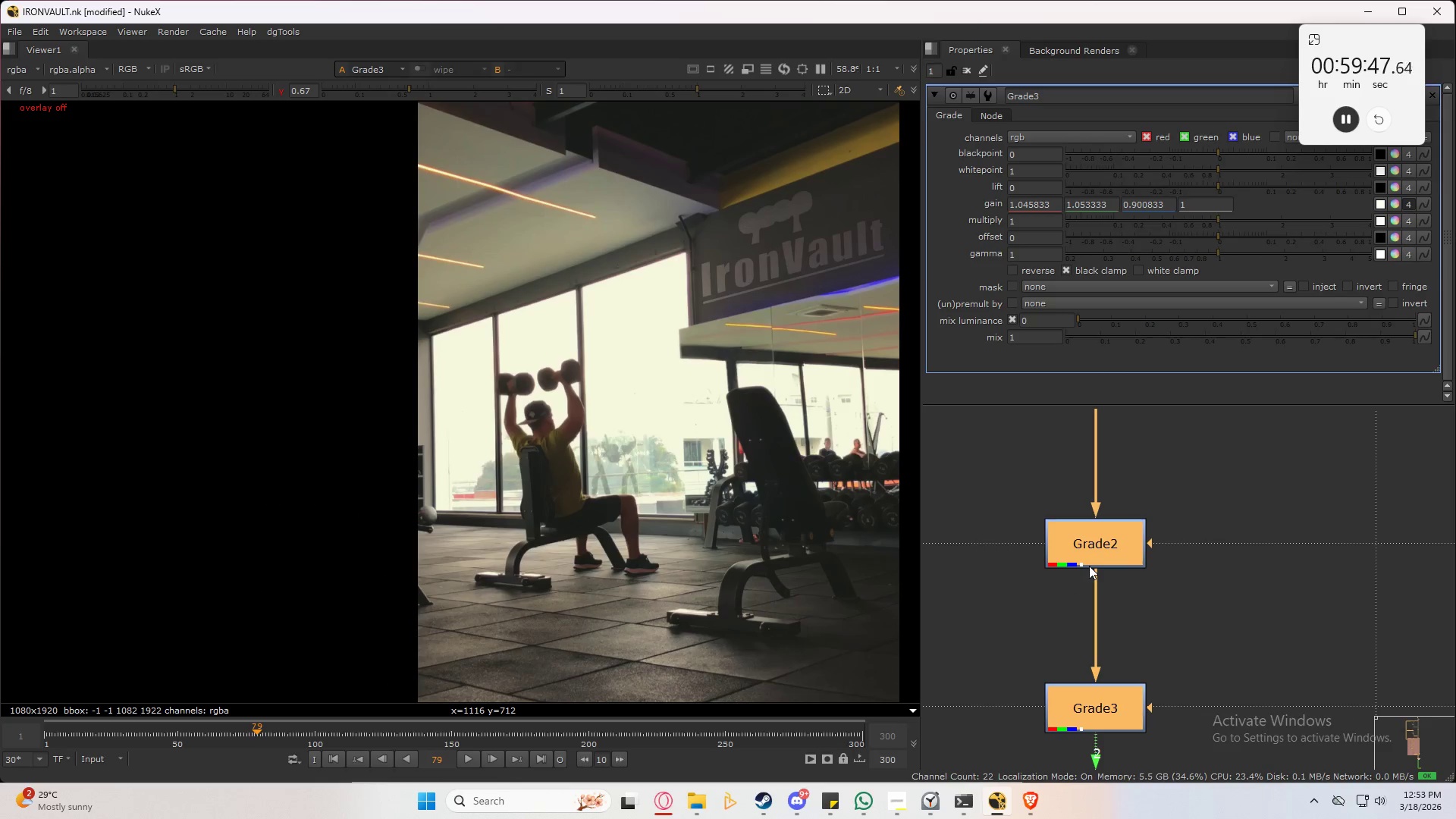 
type(dd)
 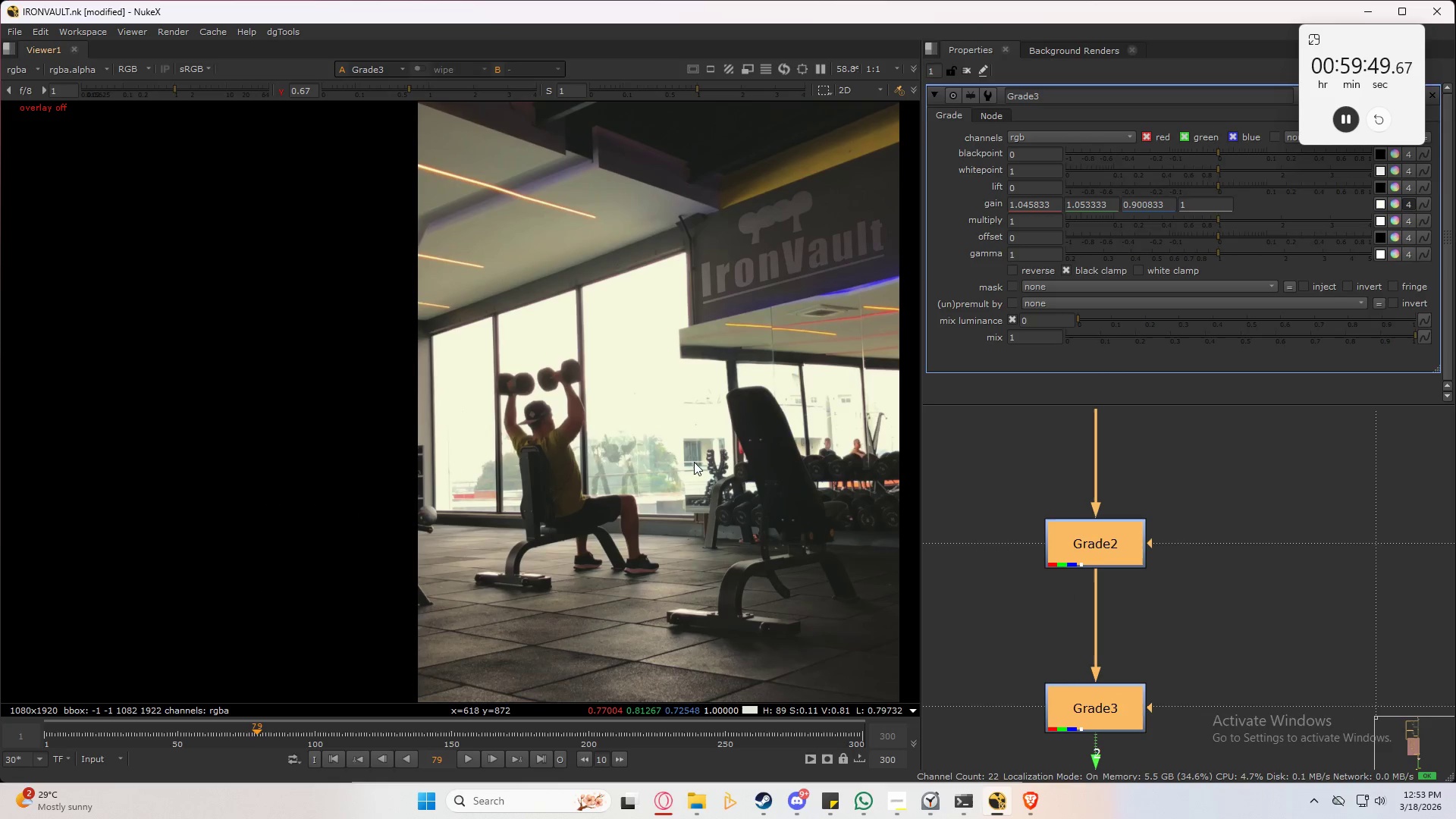 
scroll: coordinate [735, 497], scroll_direction: down, amount: 1.0
 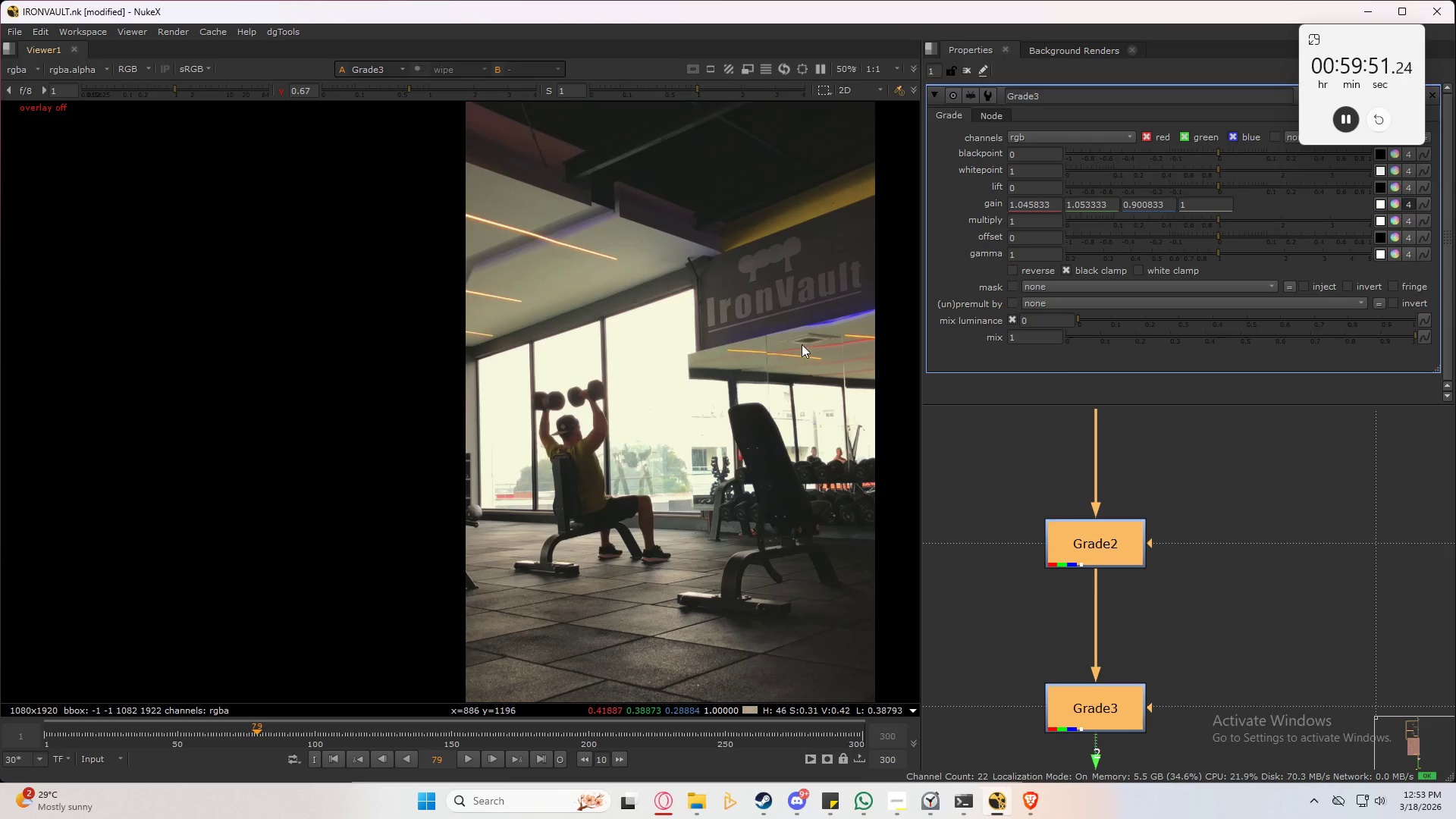 
left_click([786, 370])
 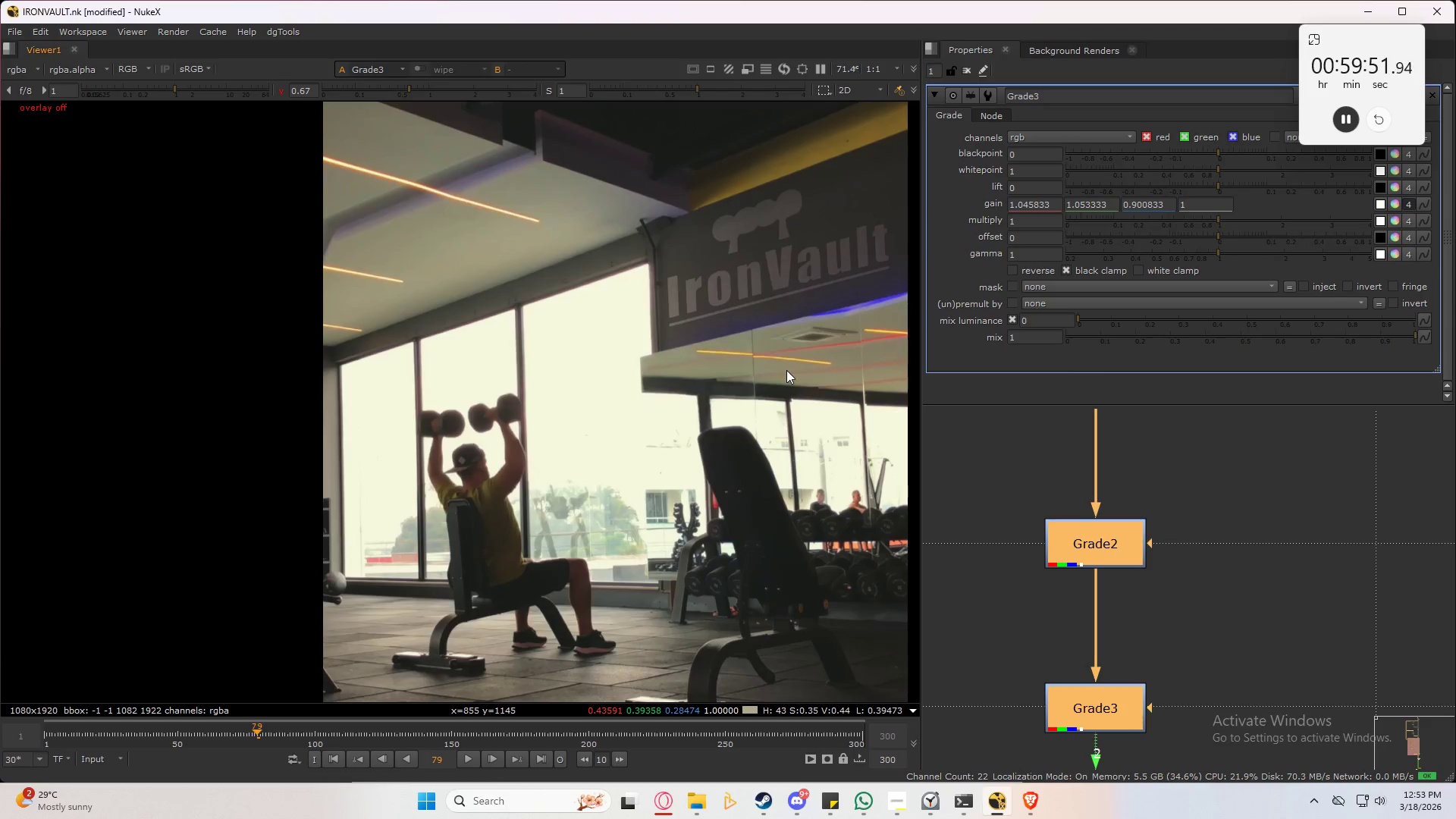 
key(3)
 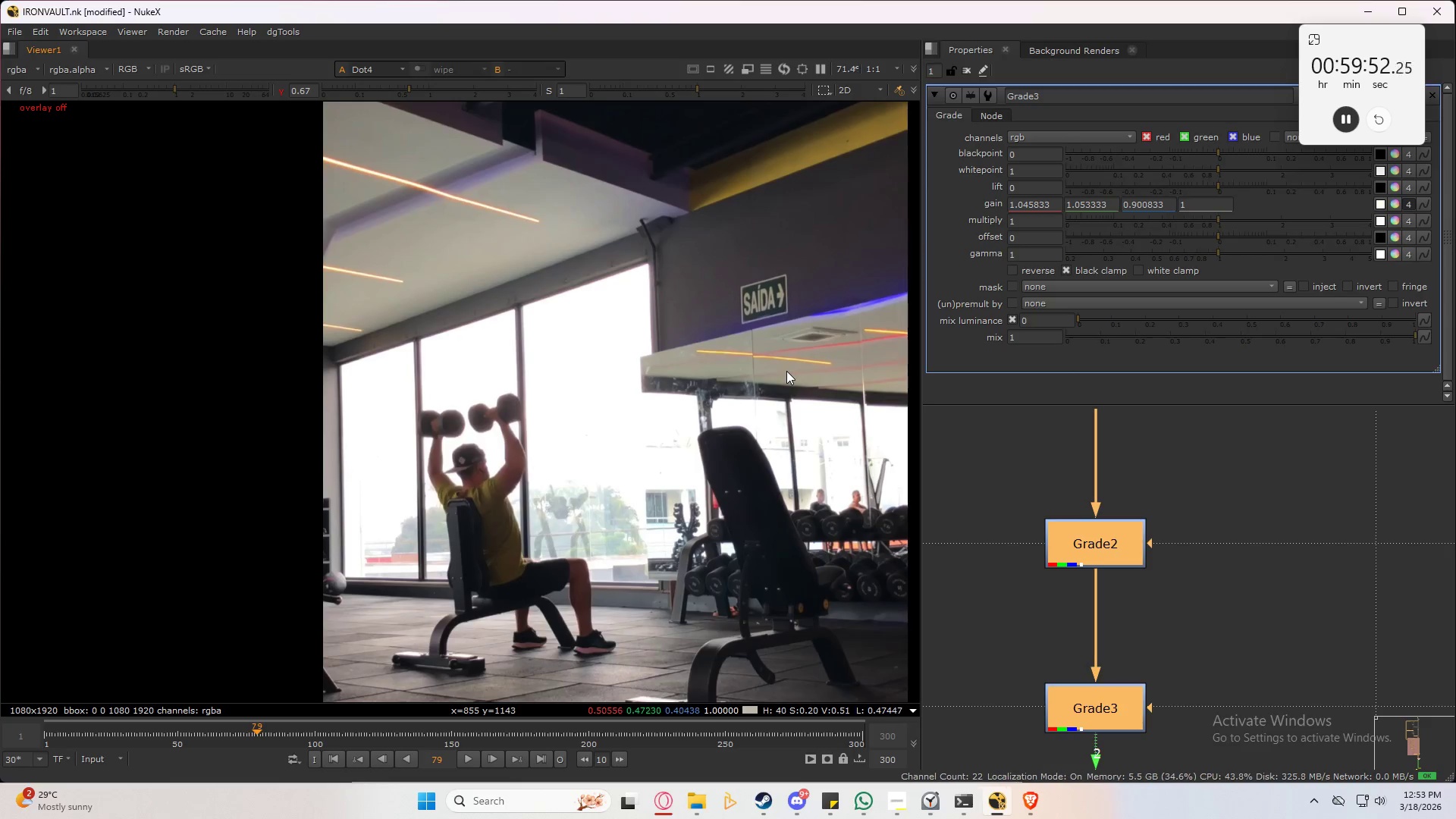 
scroll: coordinate [798, 349], scroll_direction: up, amount: 2.0
 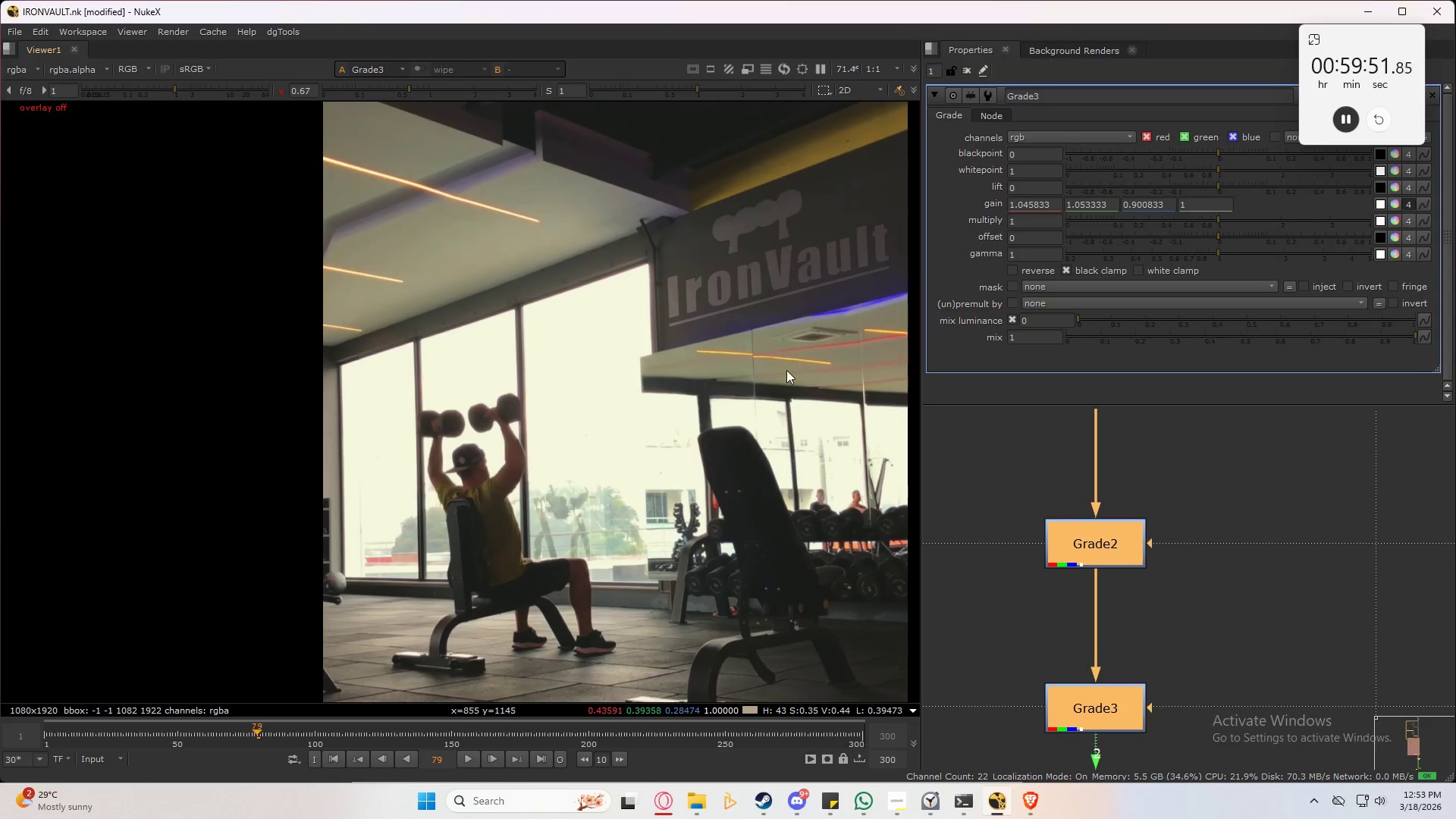 
type(23232 )
 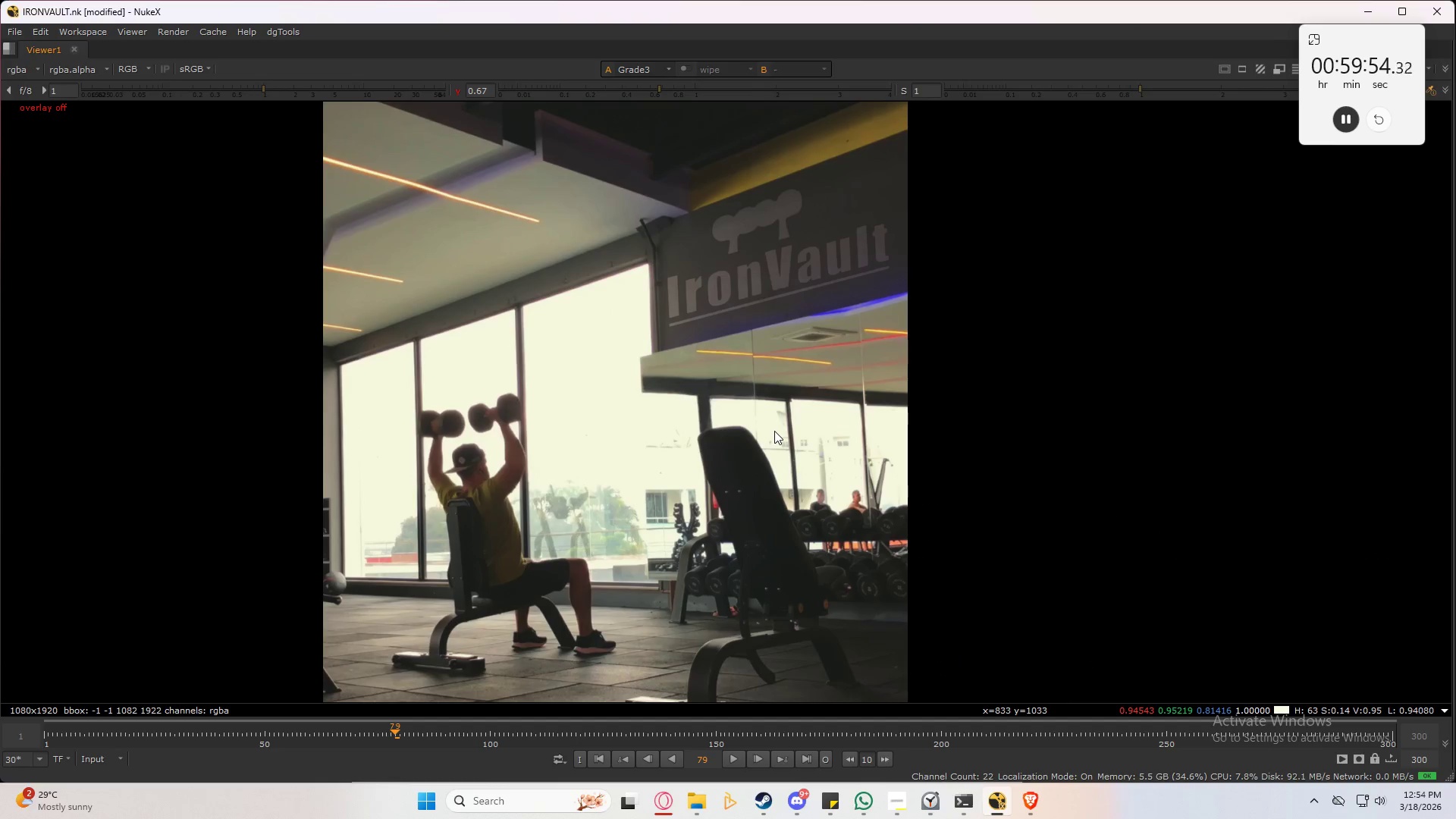 
key(Control+S)
 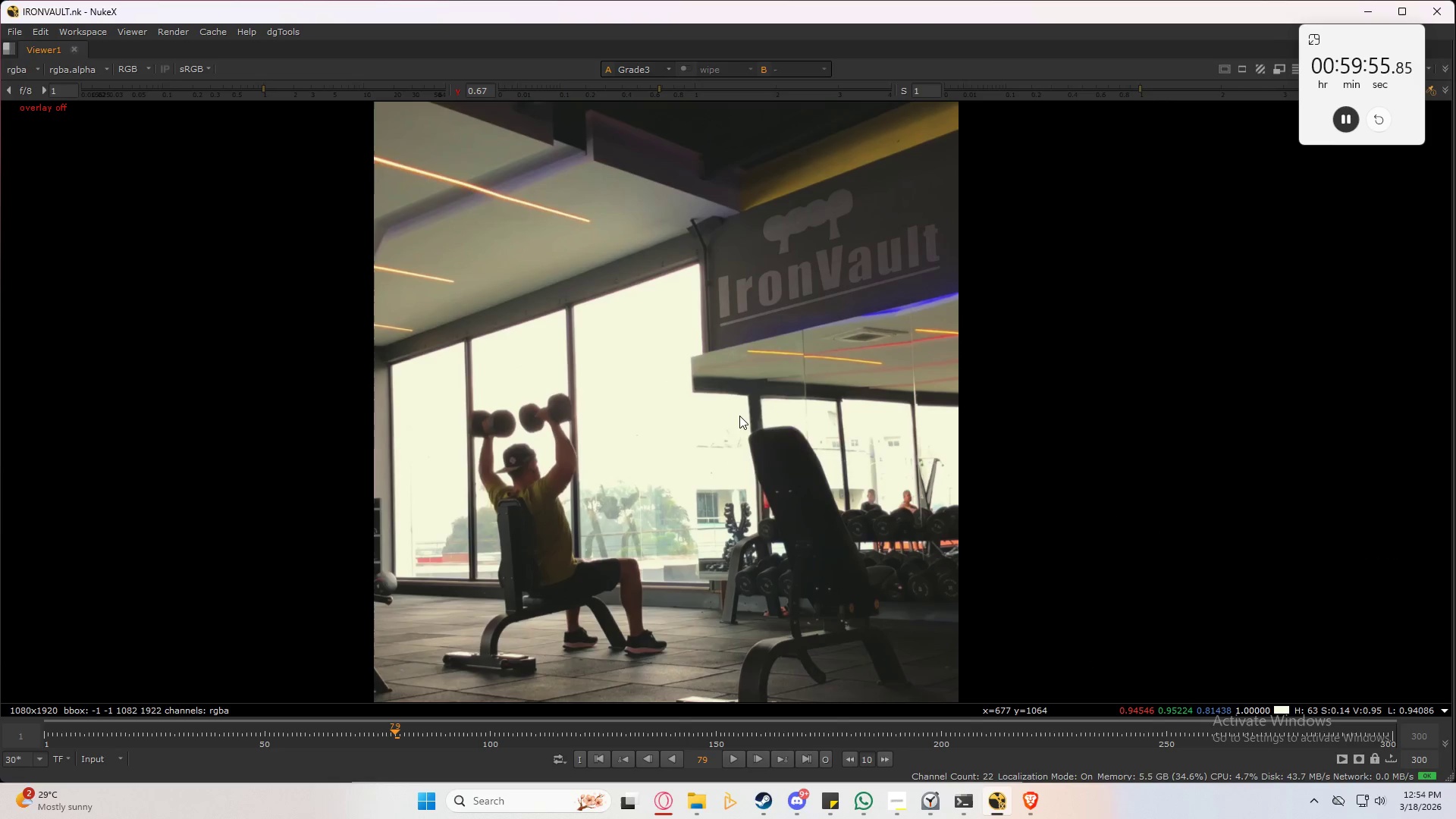 
left_click([732, 419])
 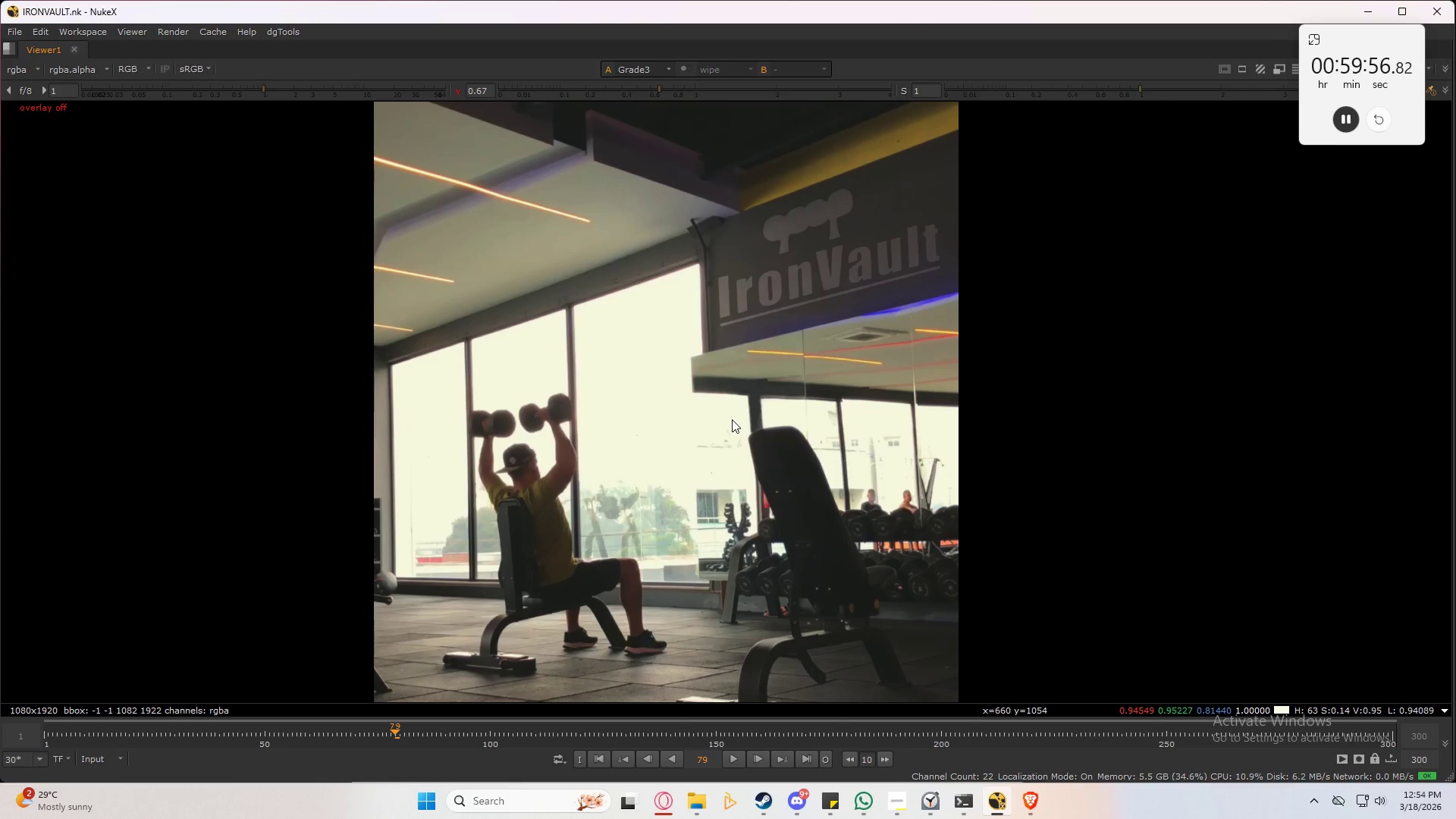 
key(Control+L)
 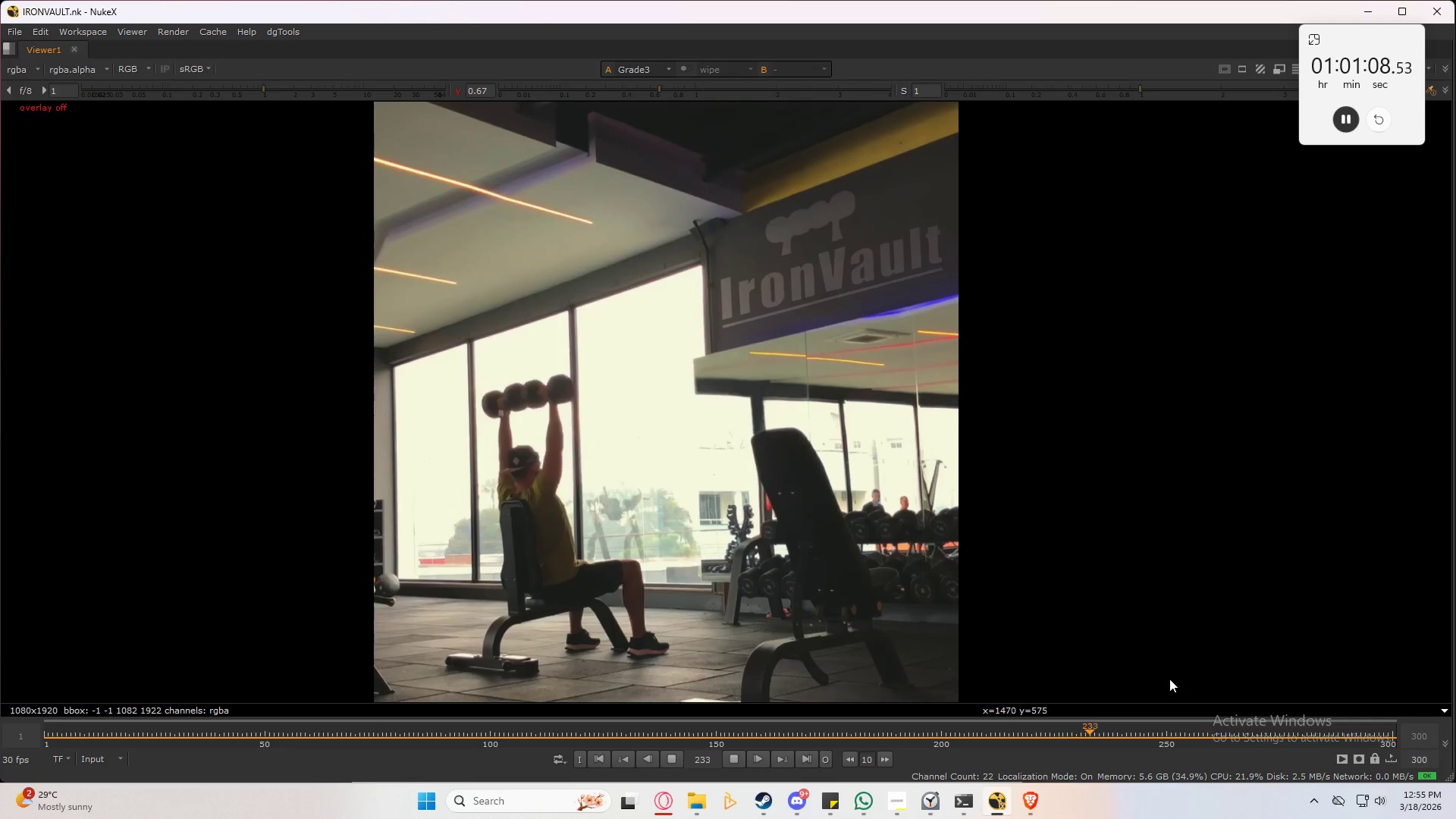 
wait(76.61)
 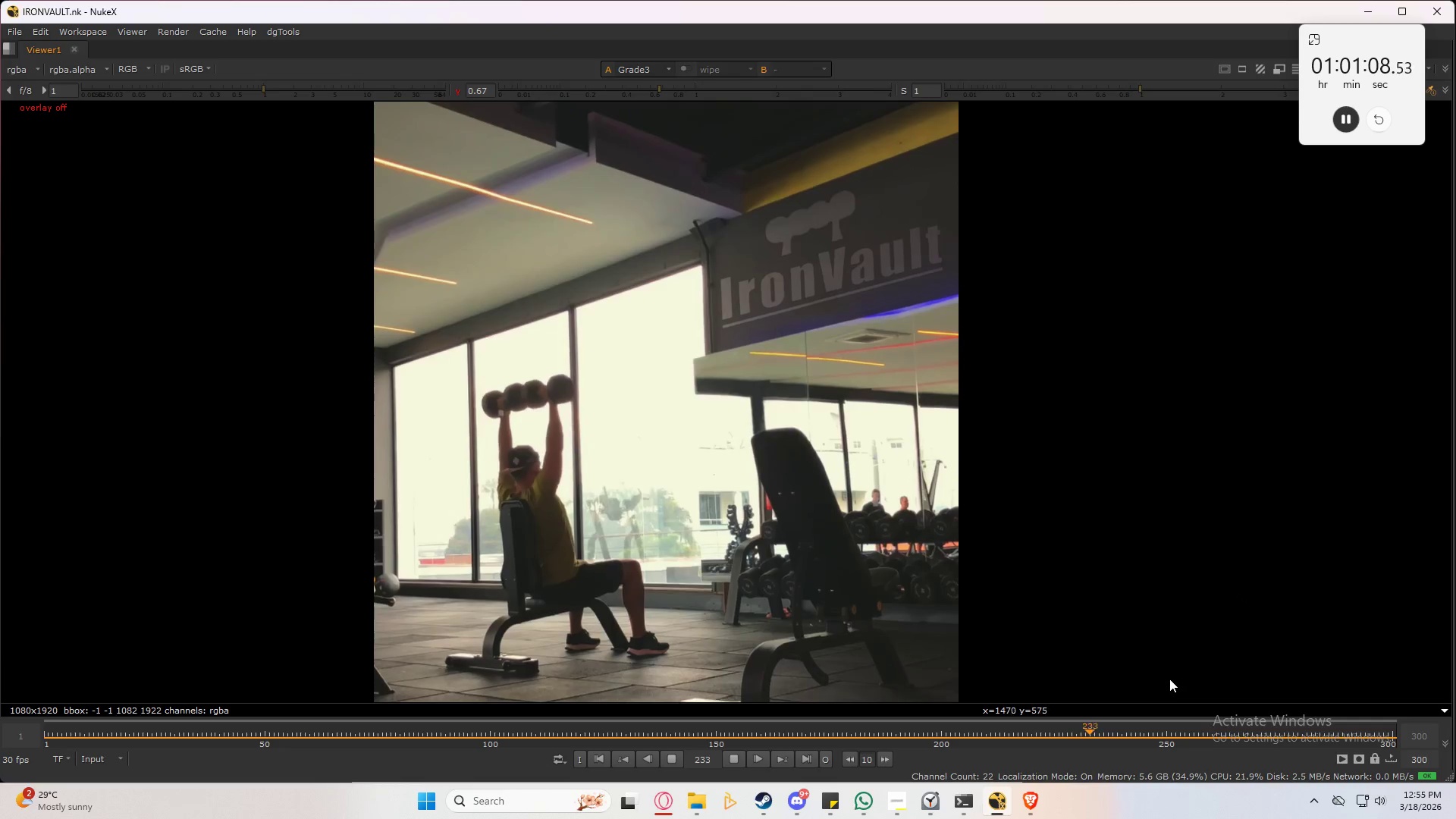 
left_click([733, 760])
 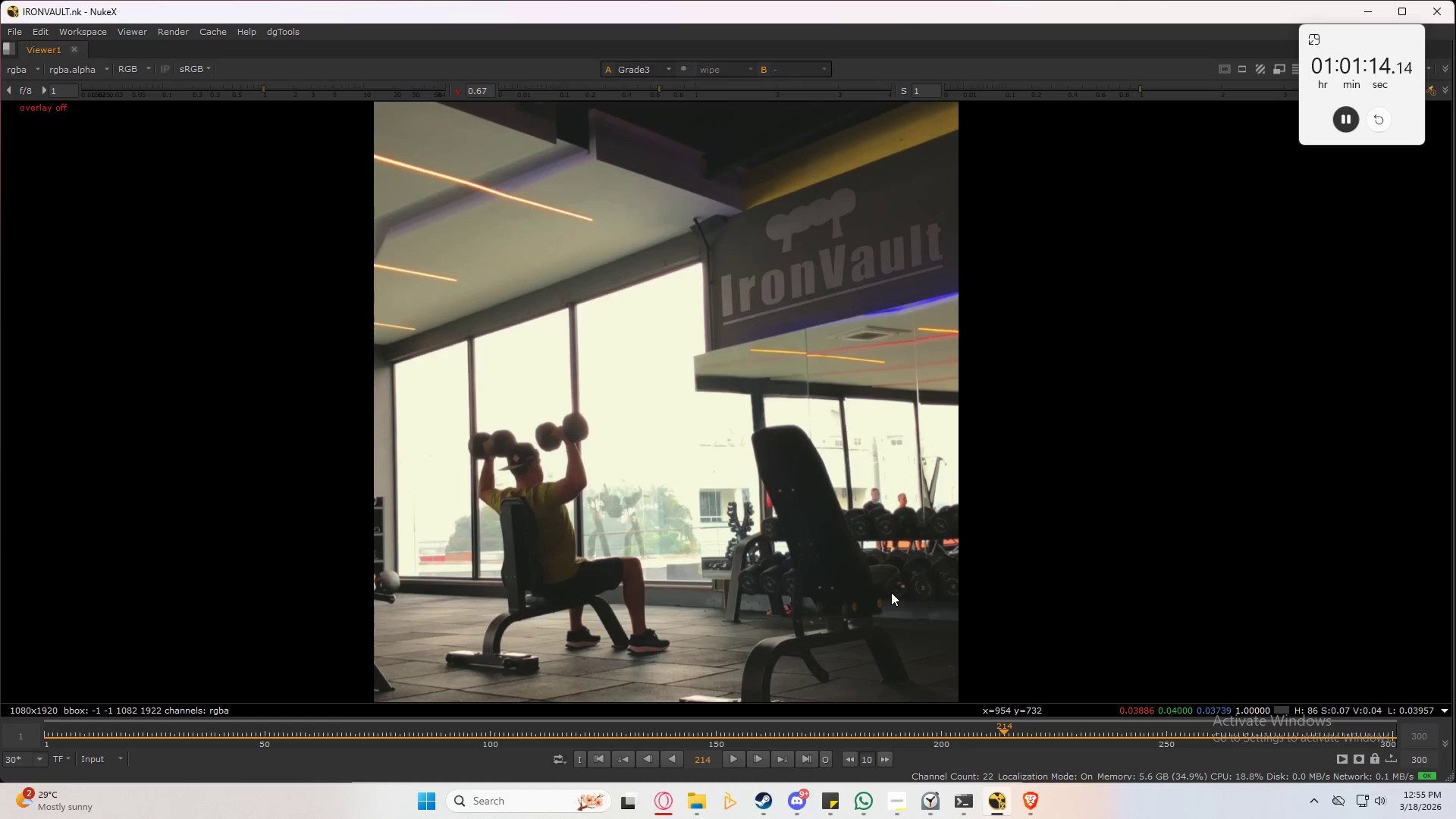 
key(Control+S)
 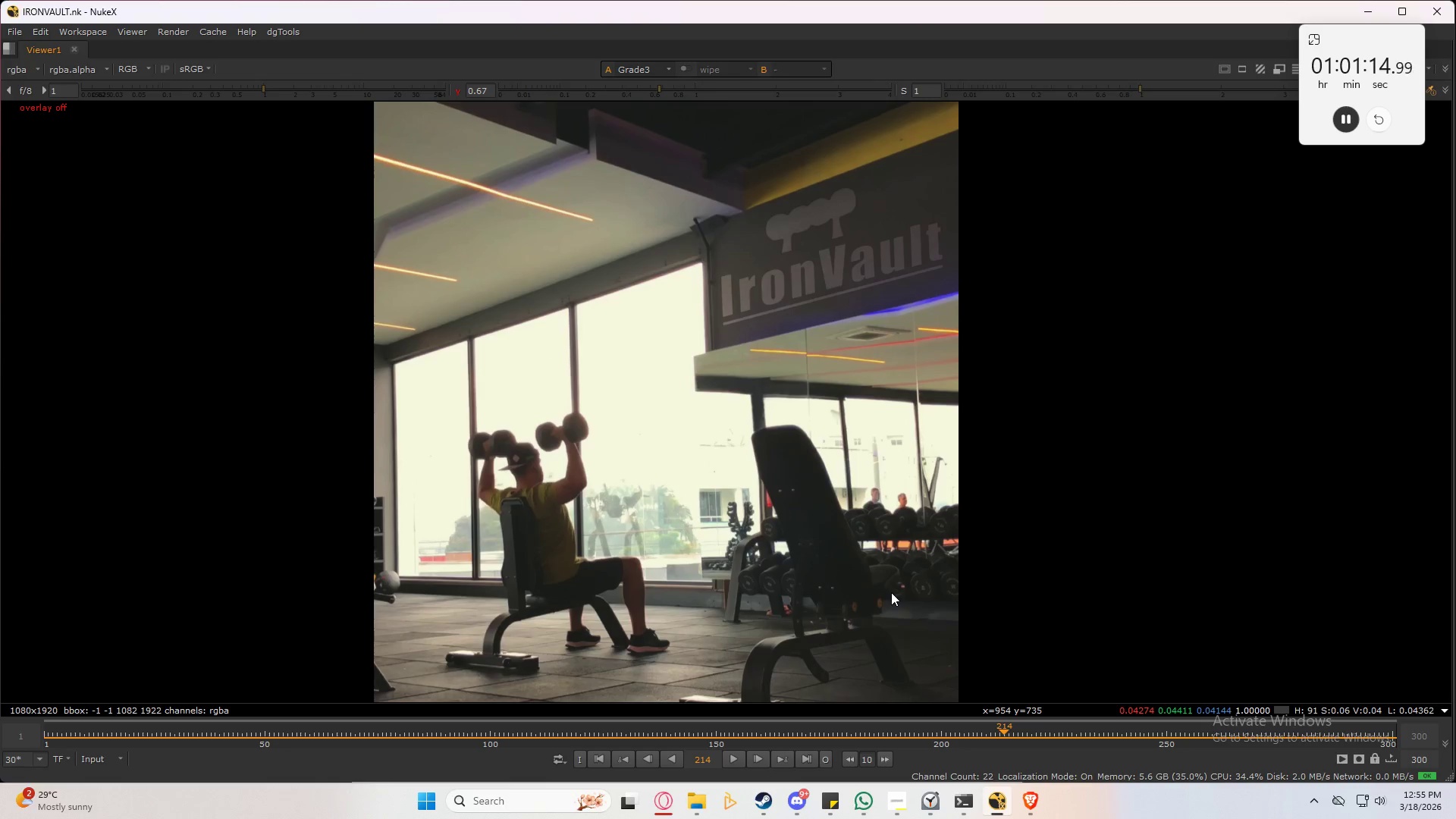 
key(Space)
 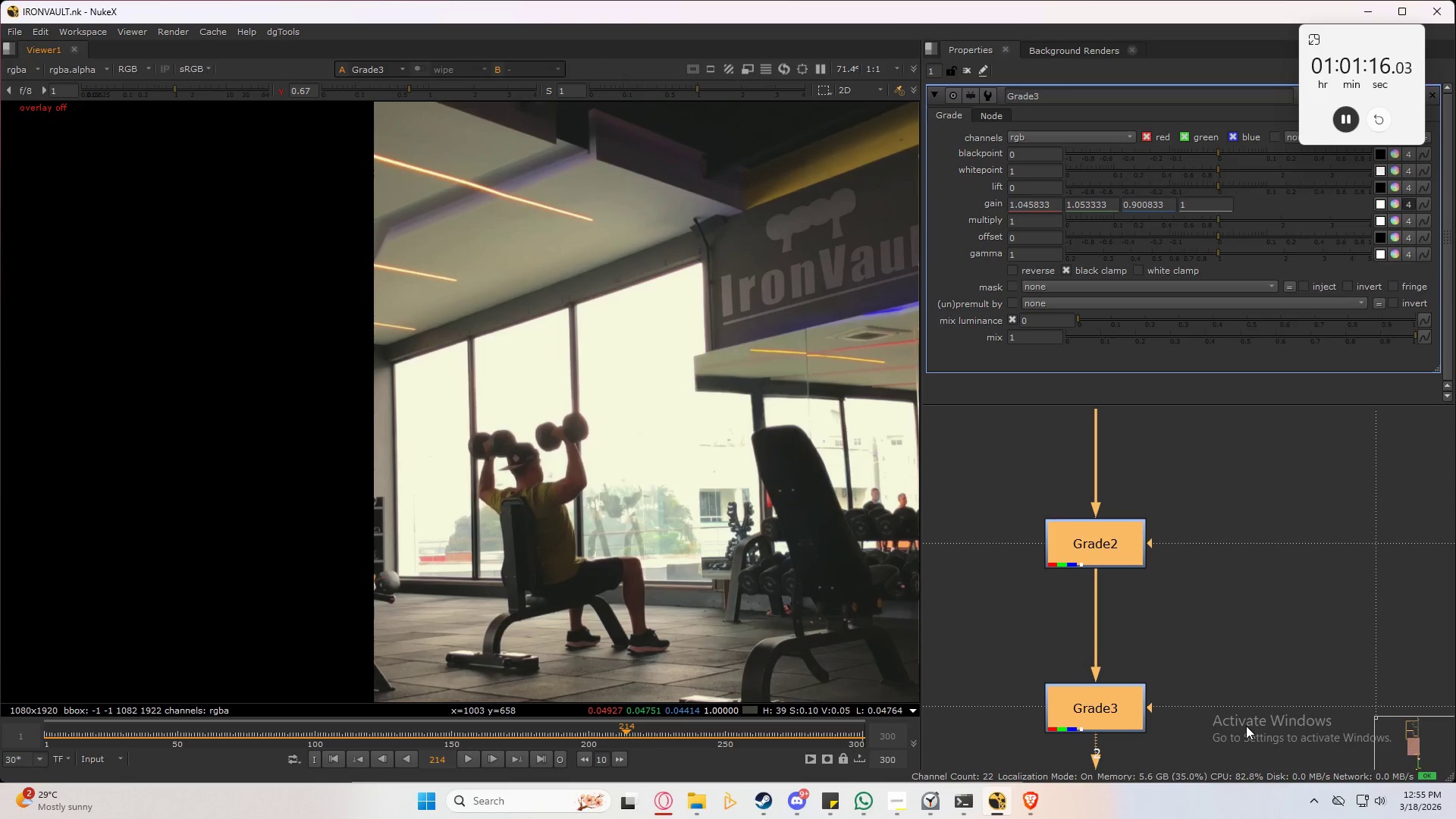 
left_click([1282, 576])
 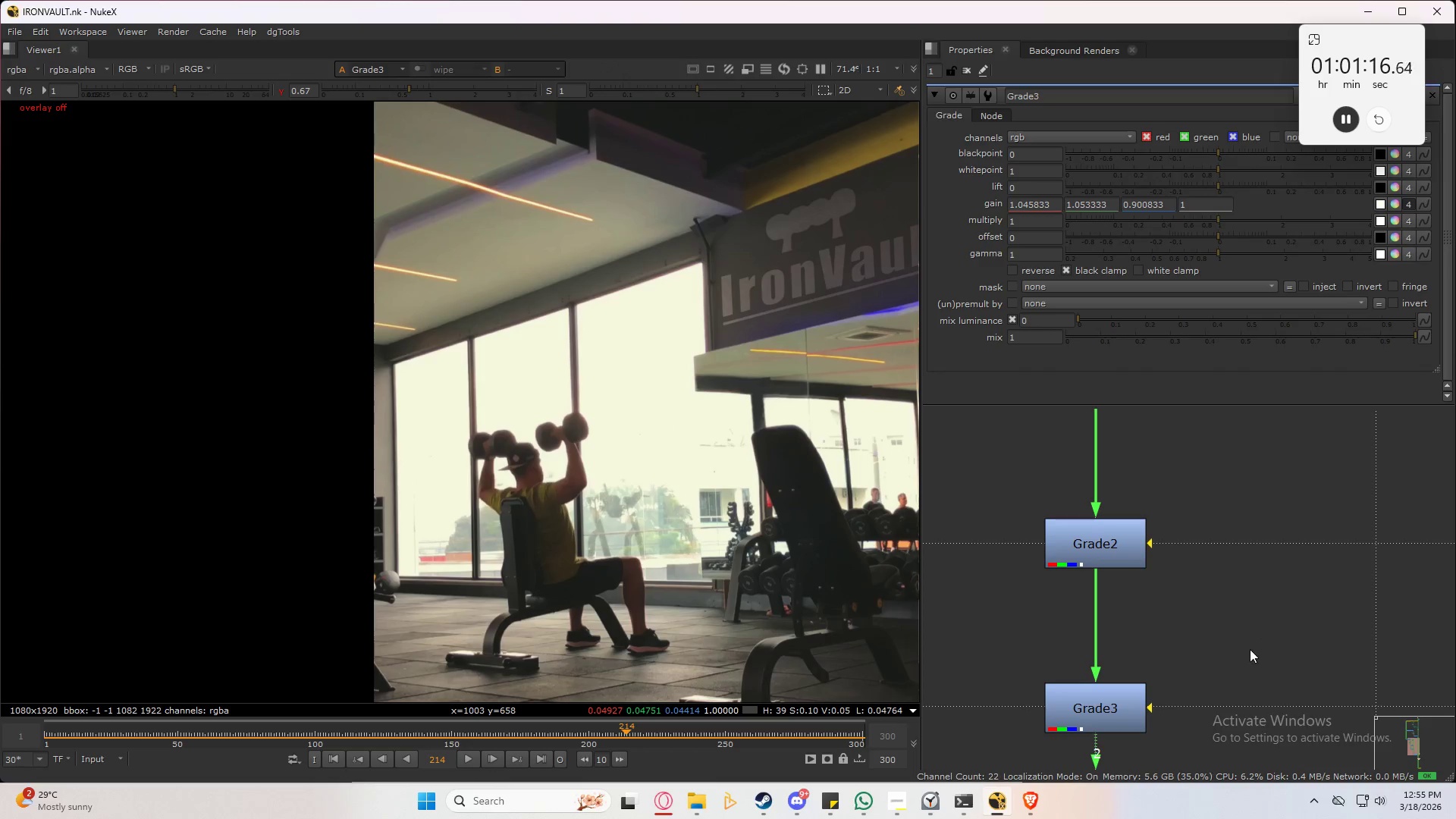 
scroll: coordinate [1251, 655], scroll_direction: down, amount: 11.0
 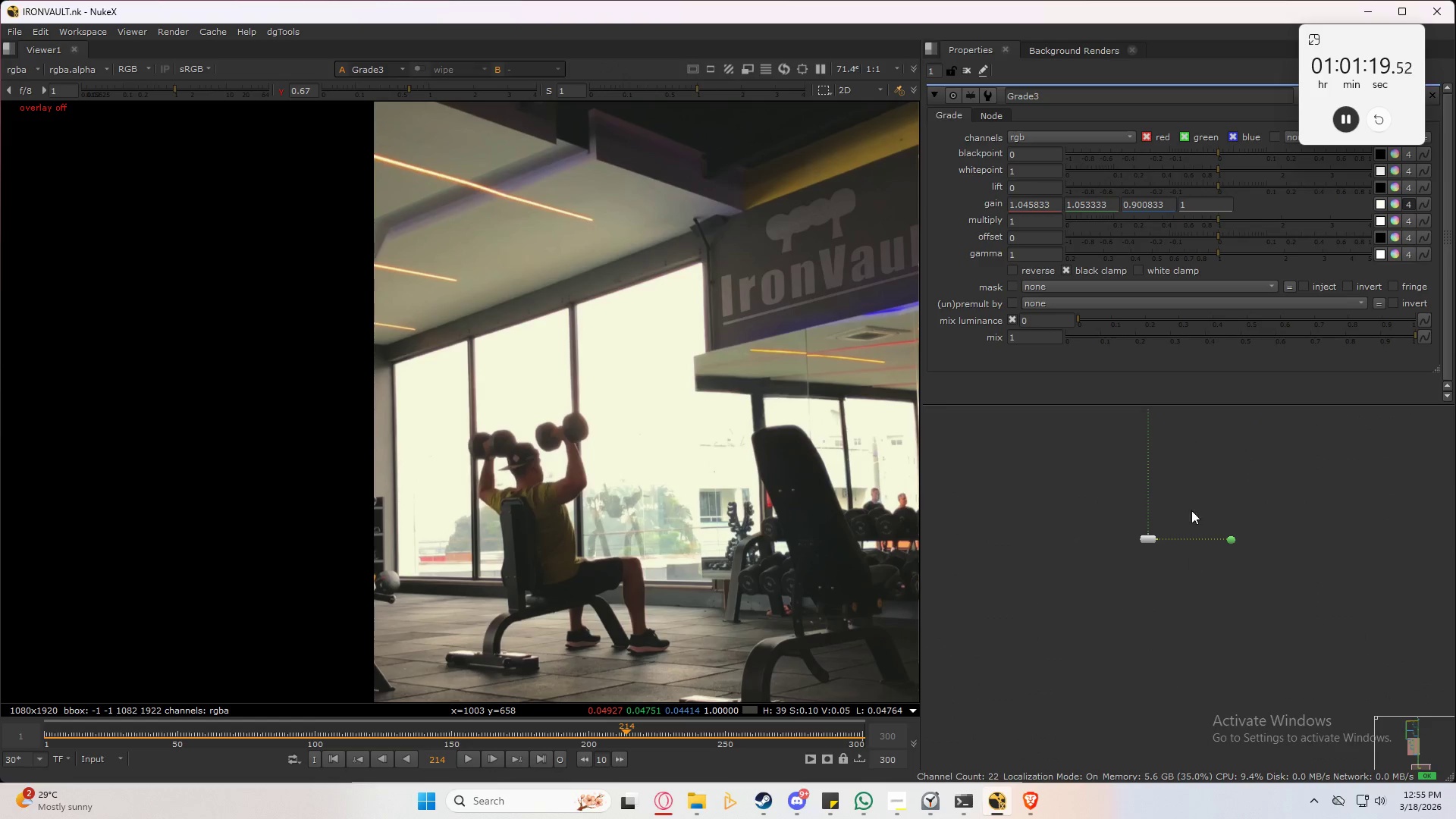 
scroll: coordinate [1196, 573], scroll_direction: up, amount: 2.0
 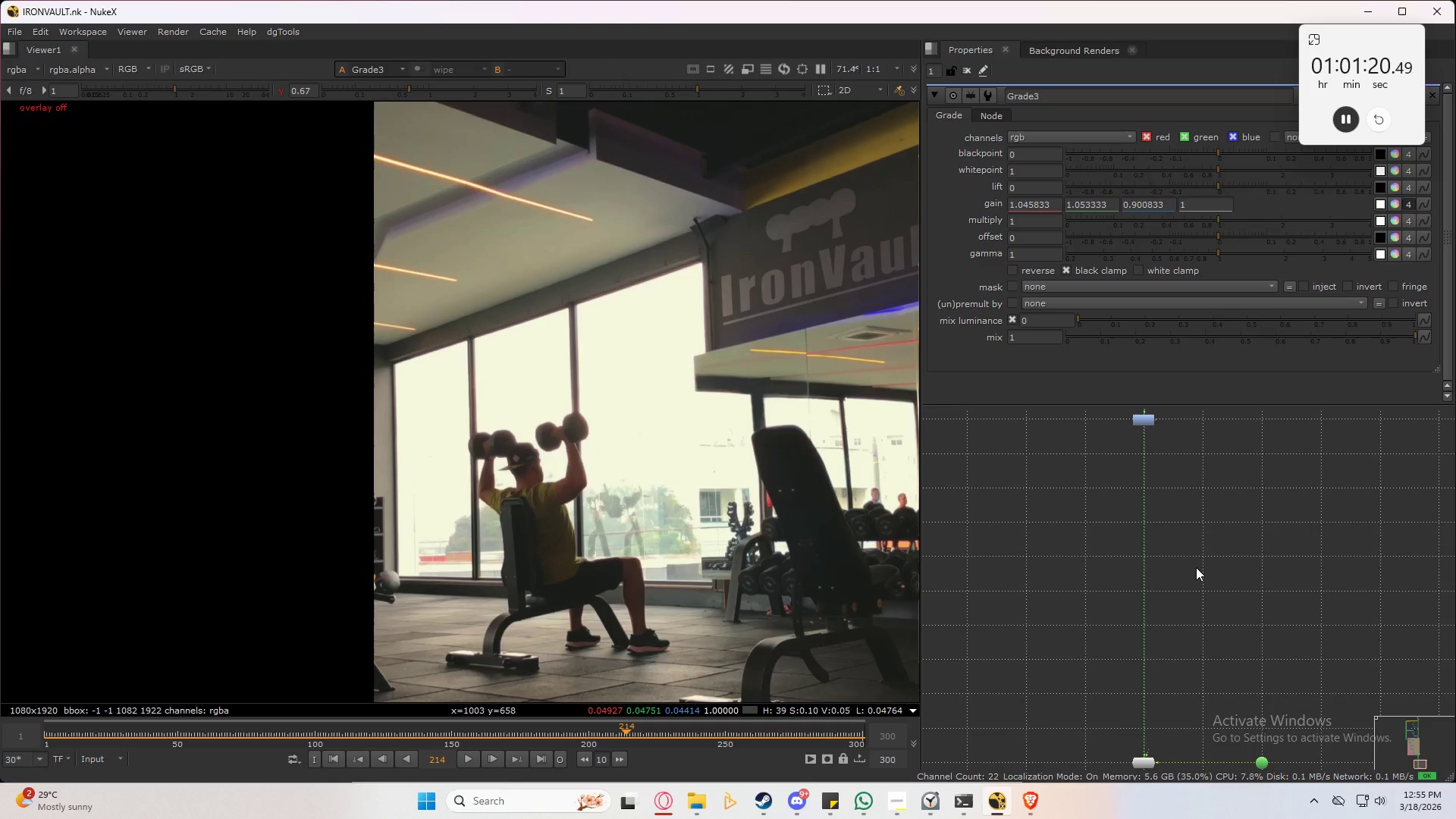 
scroll: coordinate [1196, 568], scroll_direction: down, amount: 3.0
 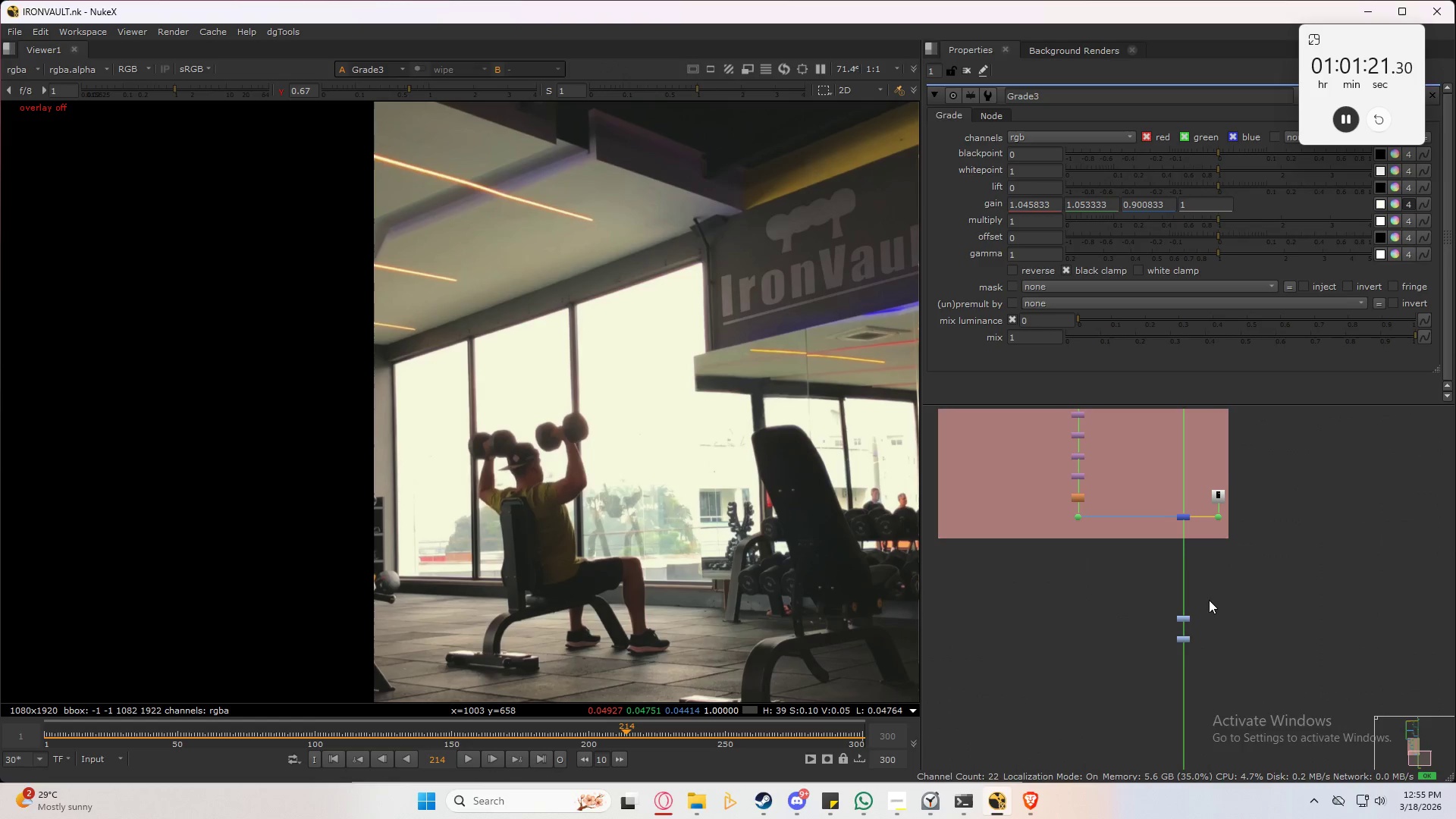 
scroll: coordinate [1200, 583], scroll_direction: up, amount: 5.0
 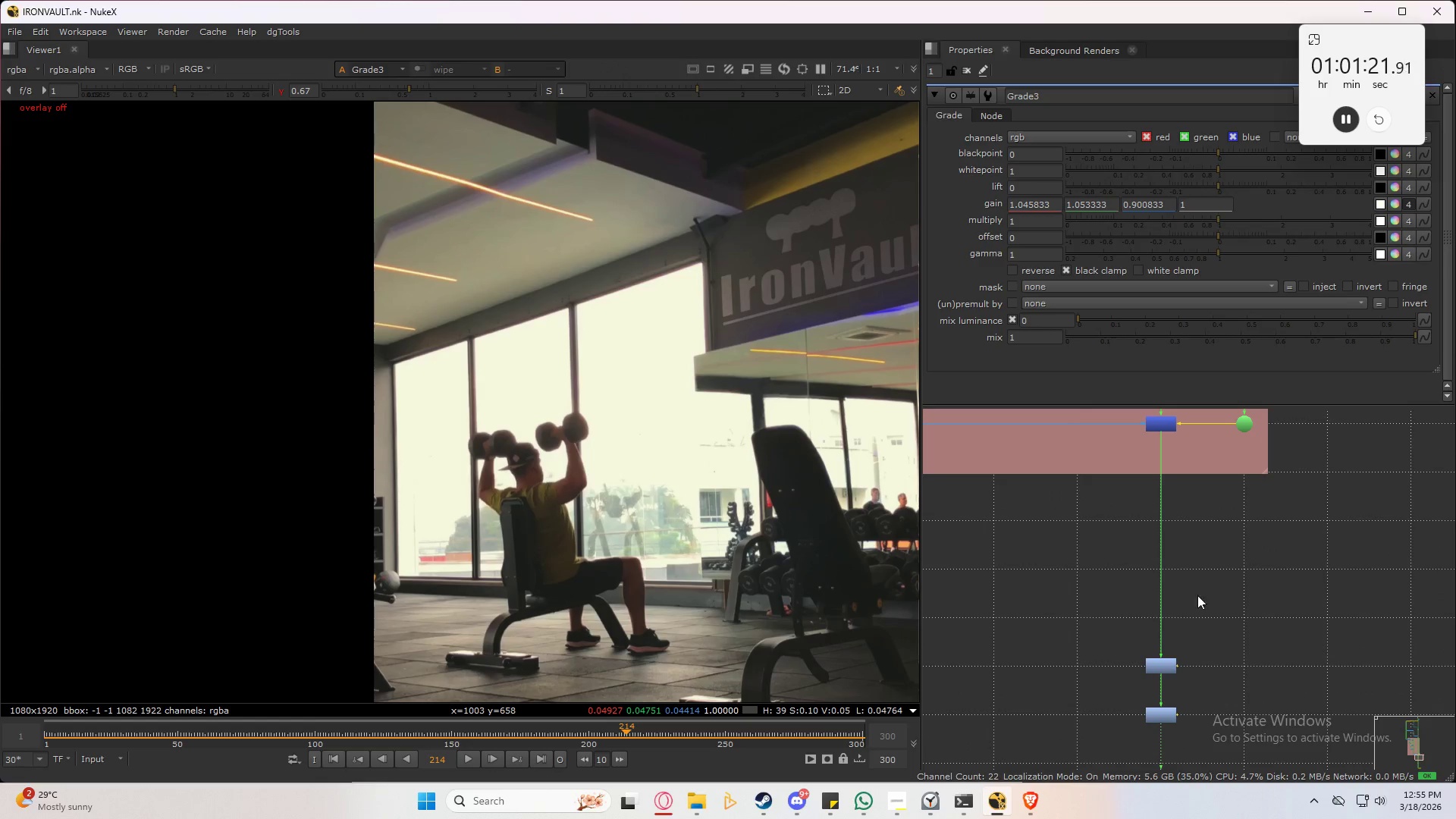 
left_click_drag(start_coordinate=[1191, 634], to_coordinate=[1119, 761])
 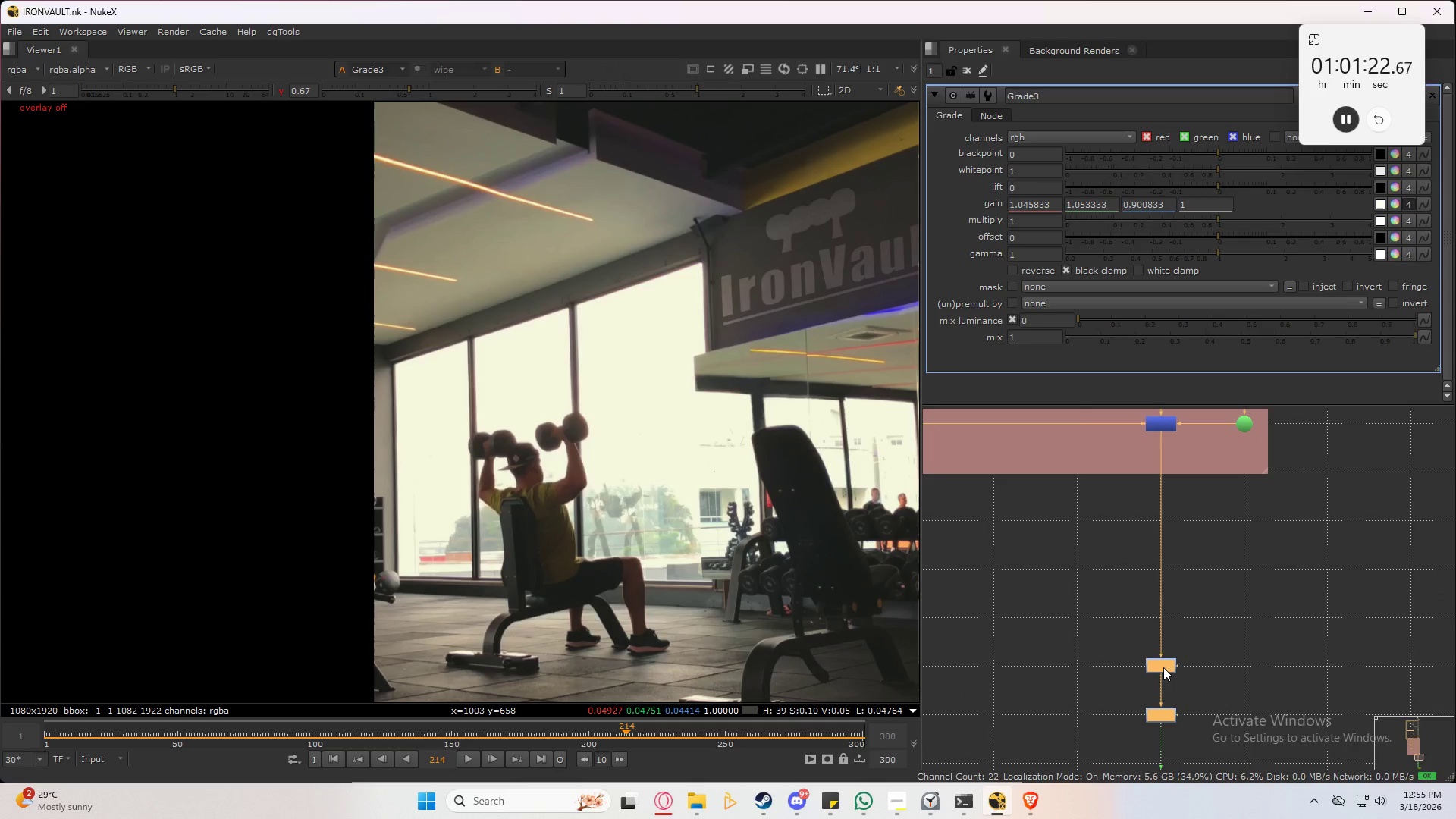 
left_click_drag(start_coordinate=[1163, 667], to_coordinate=[1169, 522])
 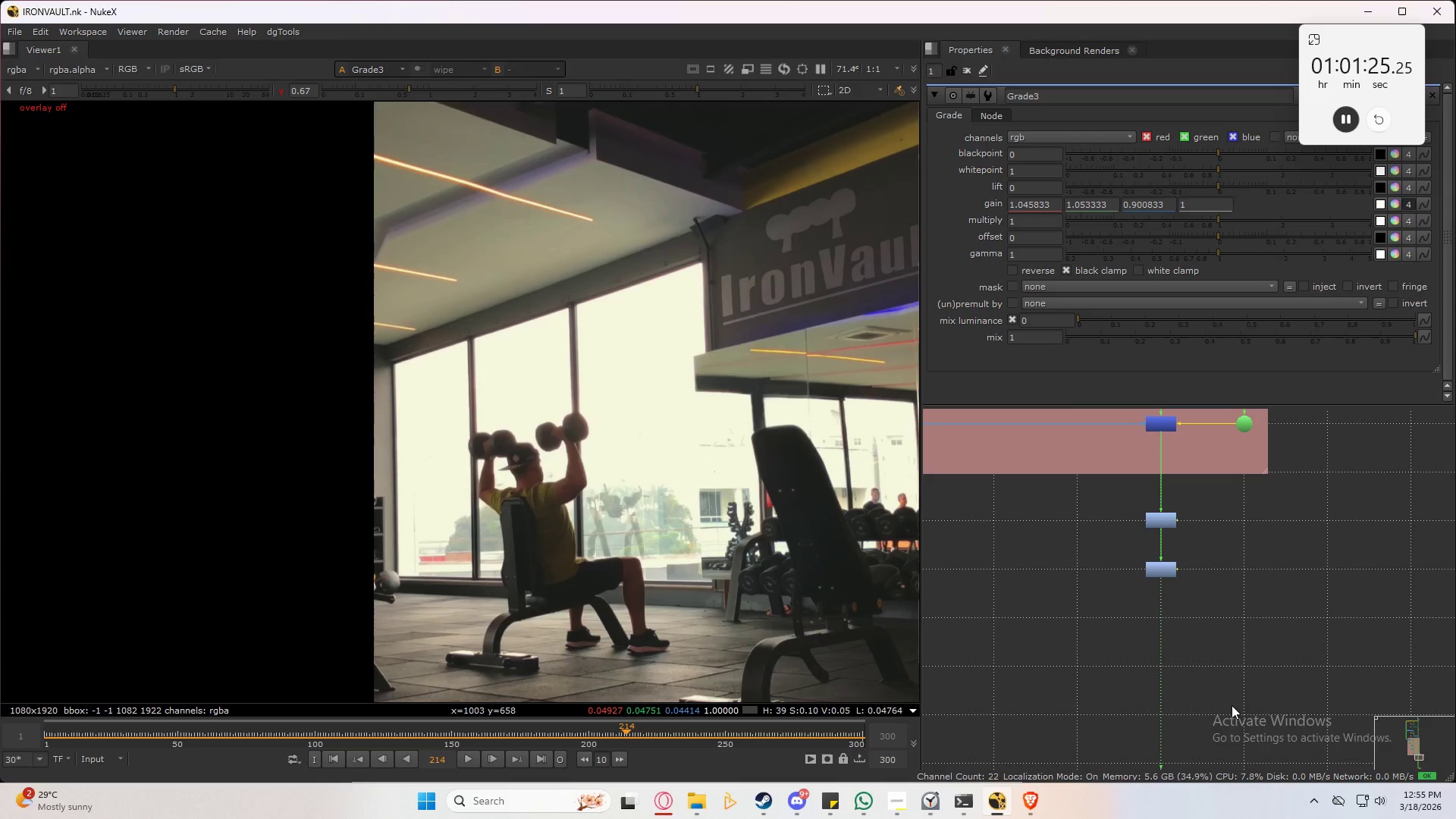 
scroll: coordinate [1168, 504], scroll_direction: up, amount: 4.0
 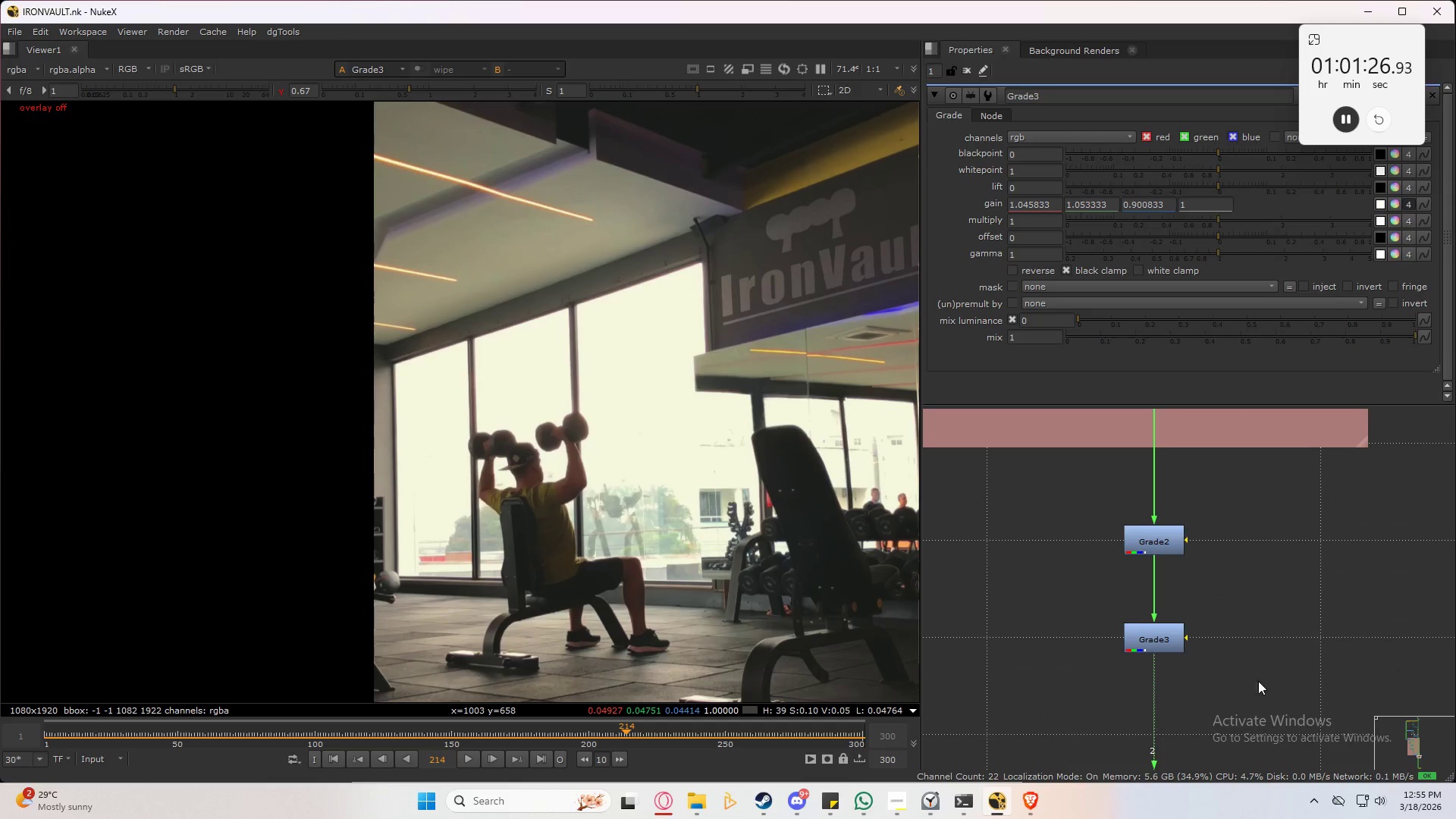 
left_click([1255, 677])
 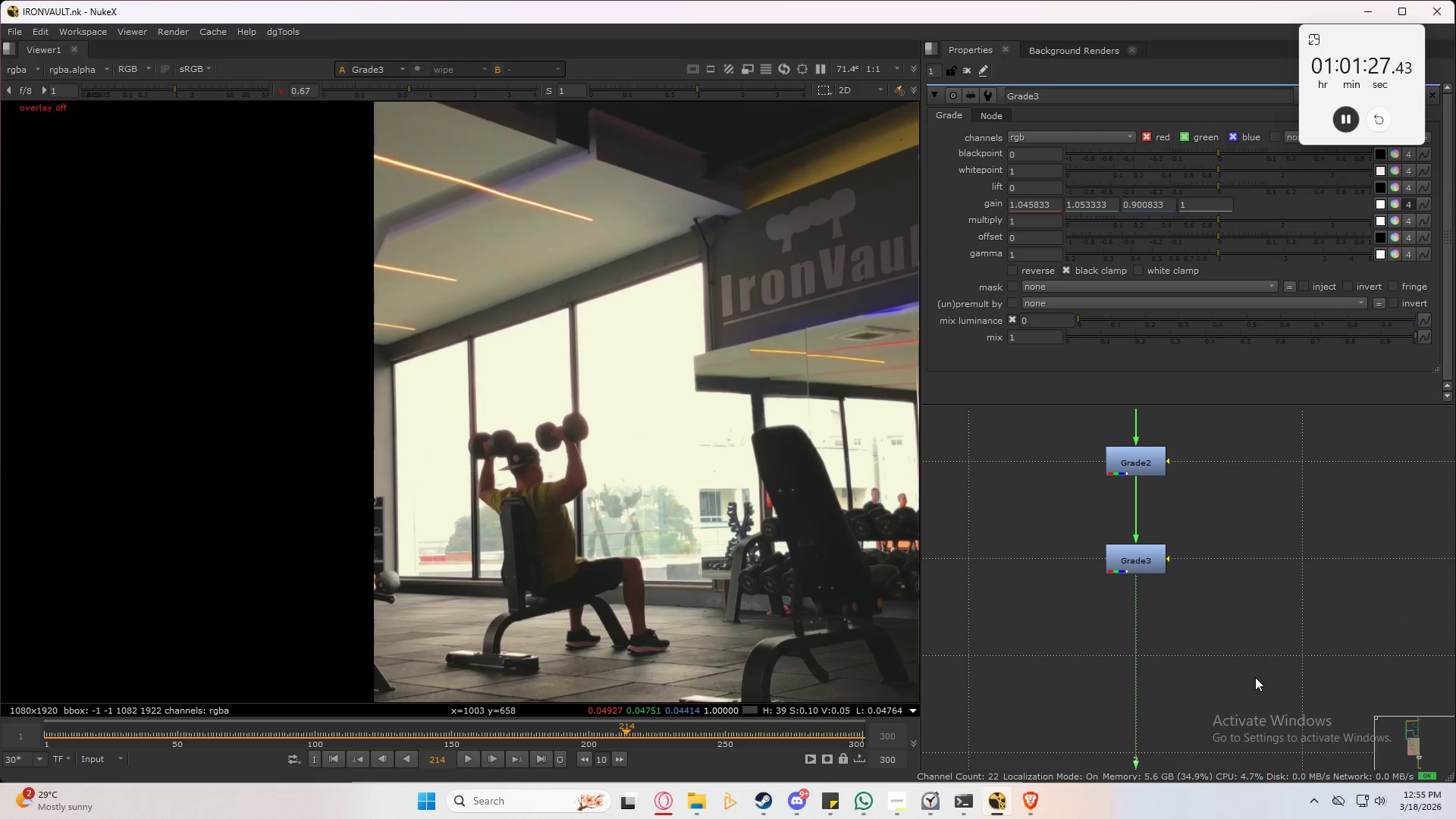 
key(Tab)
type(das)
 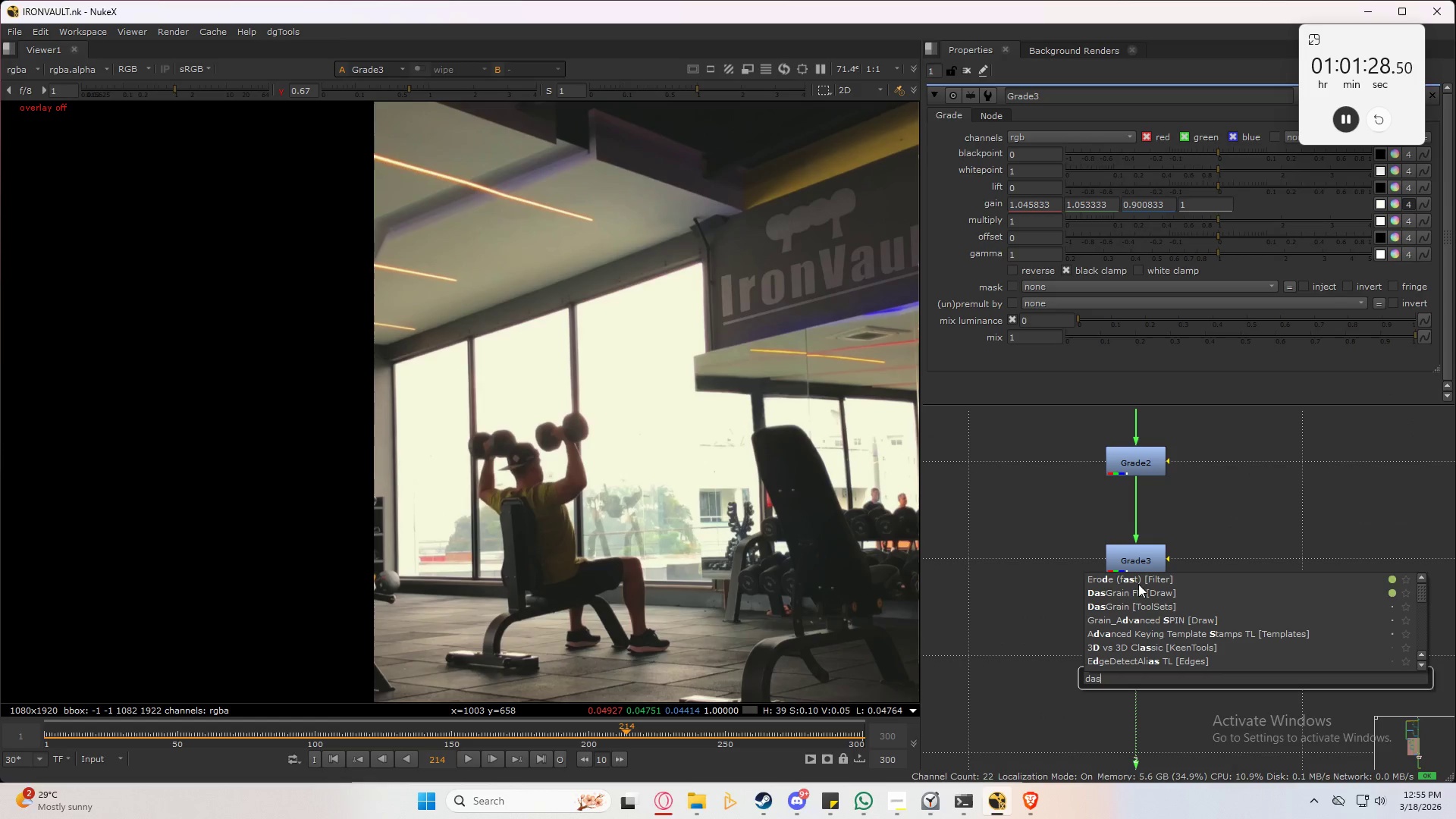 
scroll: coordinate [1138, 583], scroll_direction: up, amount: 1.0
 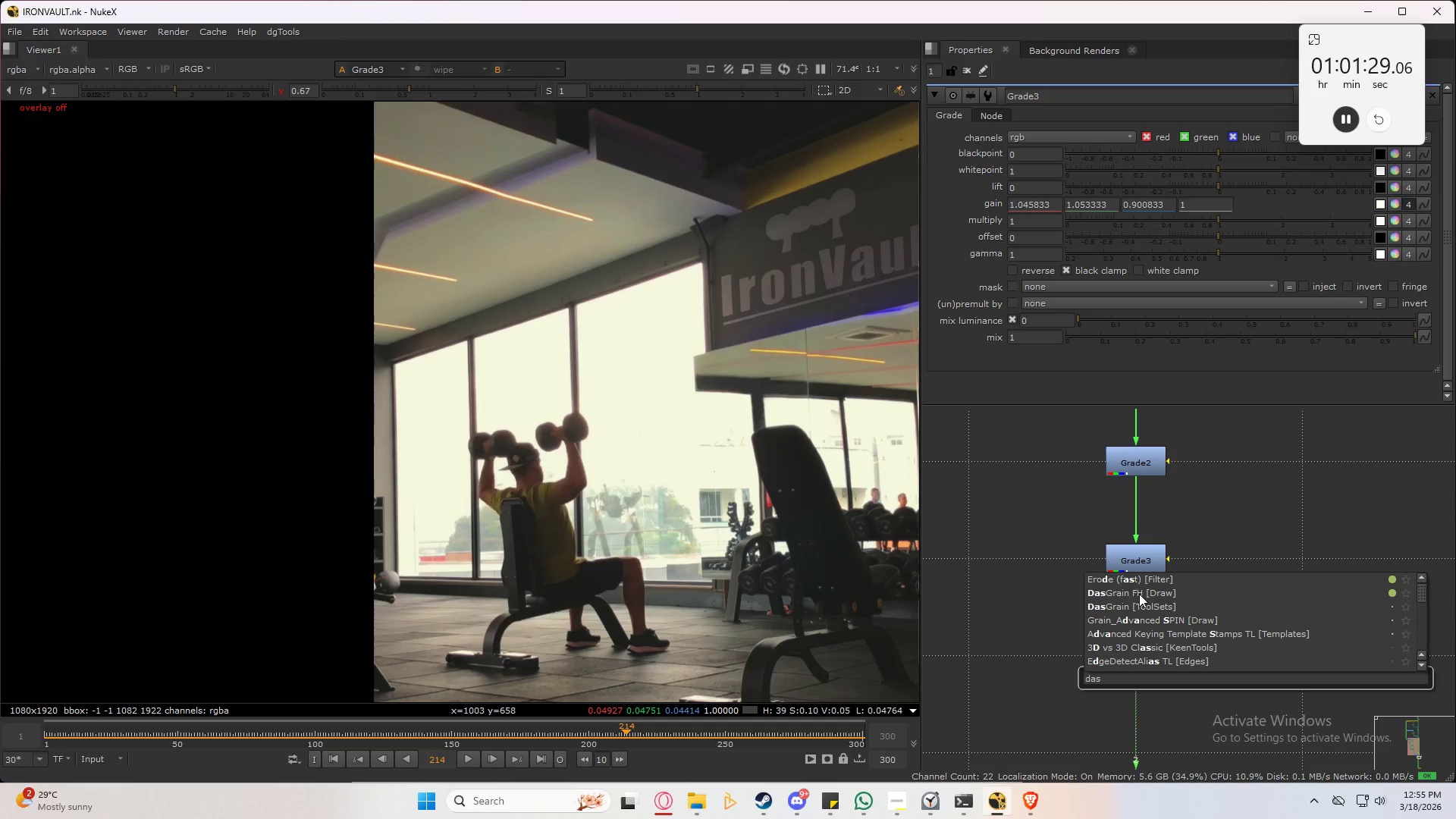 
left_click([1139, 594])
 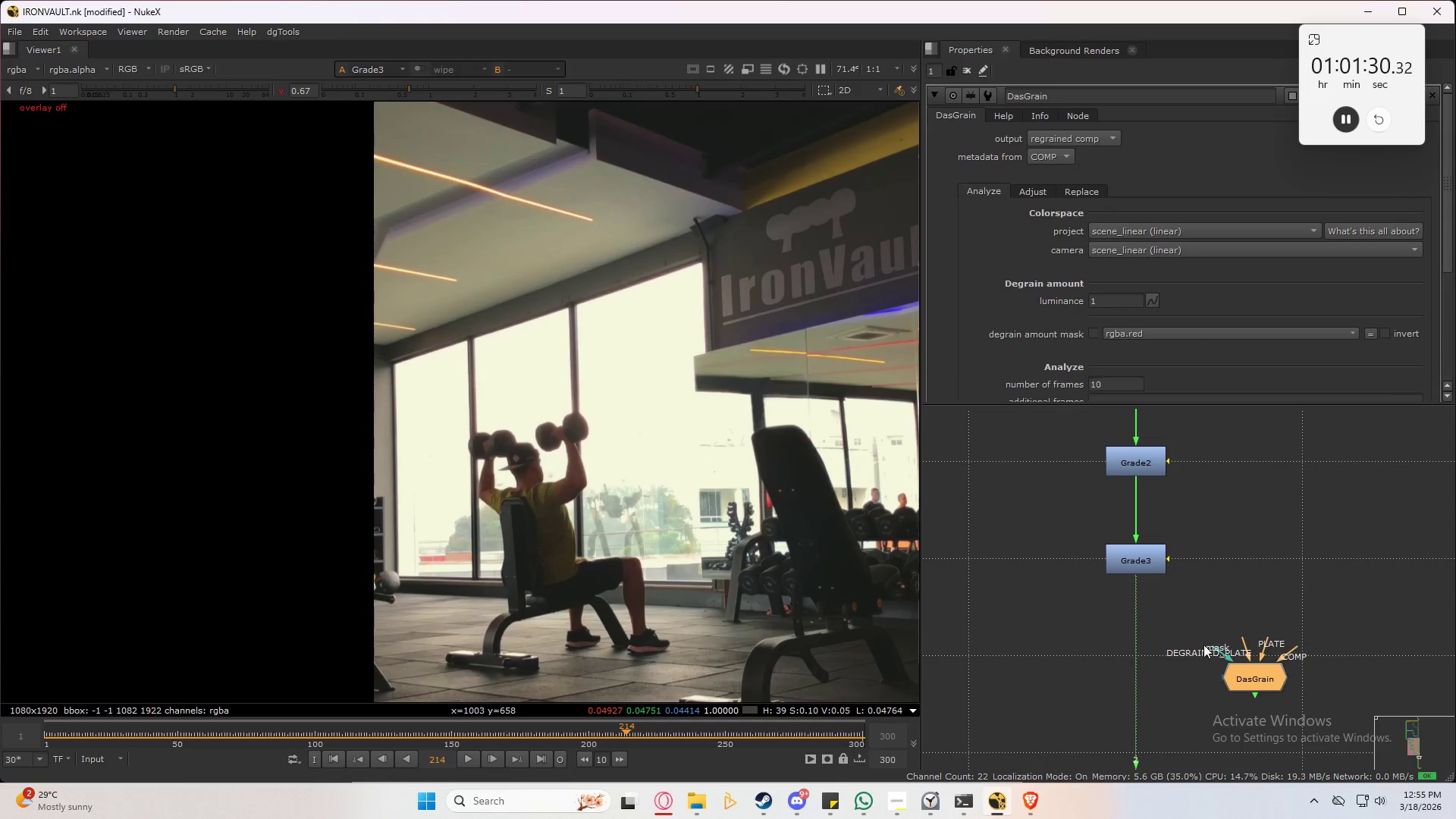 
left_click_drag(start_coordinate=[1265, 697], to_coordinate=[1065, 652])
 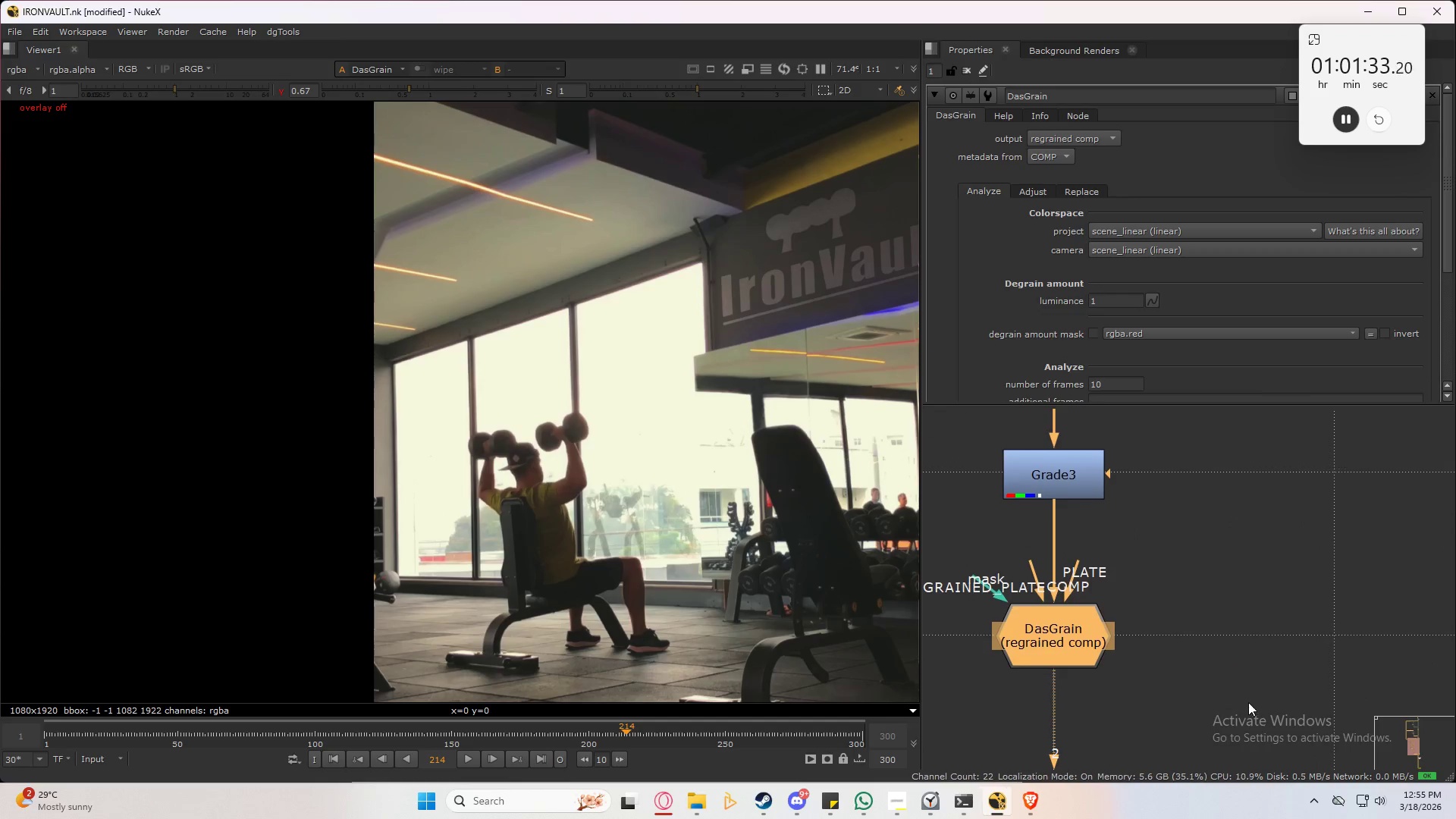 
scroll: coordinate [1256, 684], scroll_direction: up, amount: 3.0
 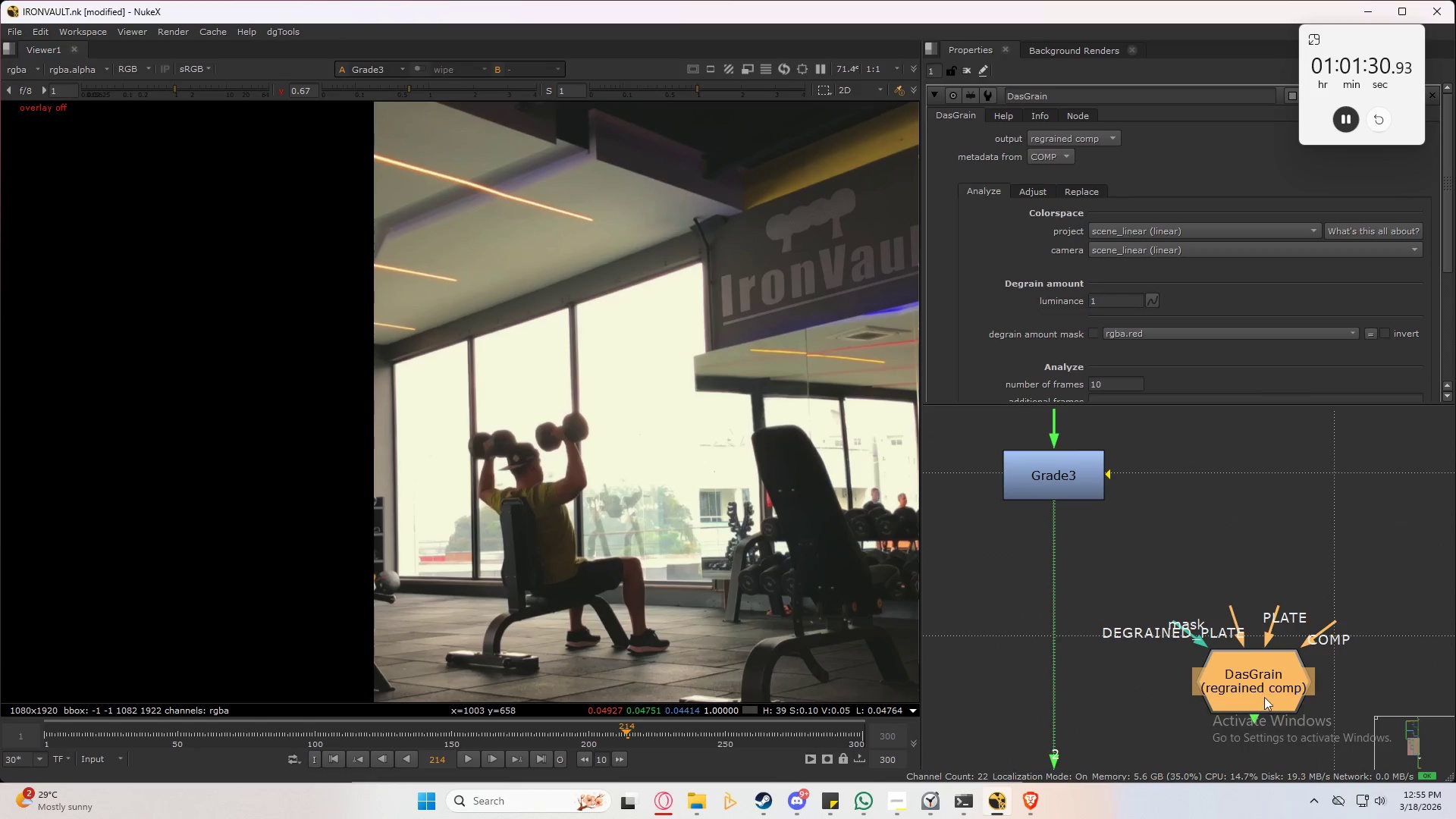 
key(Space)
 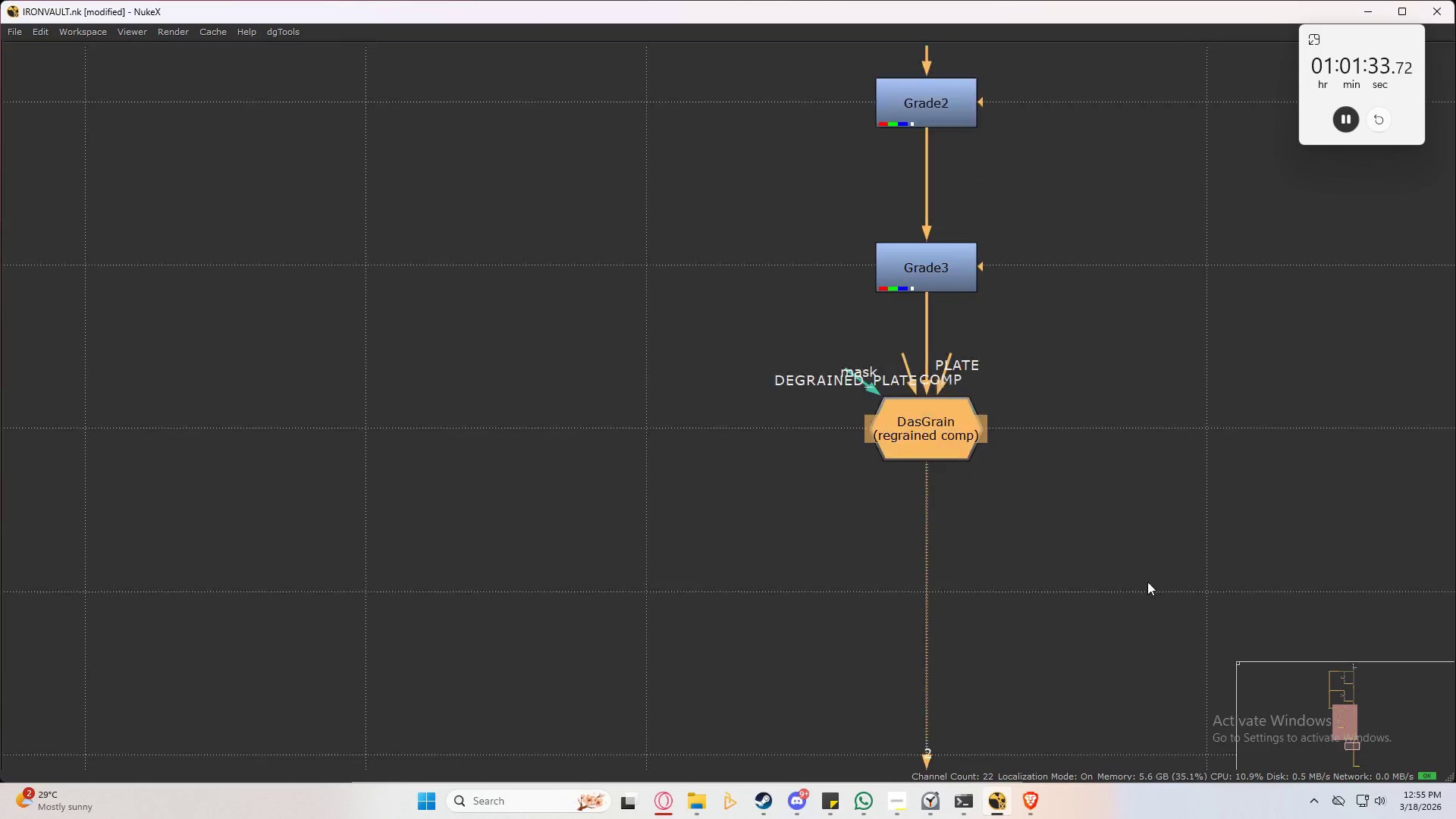 
scroll: coordinate [1107, 566], scroll_direction: down, amount: 5.0
 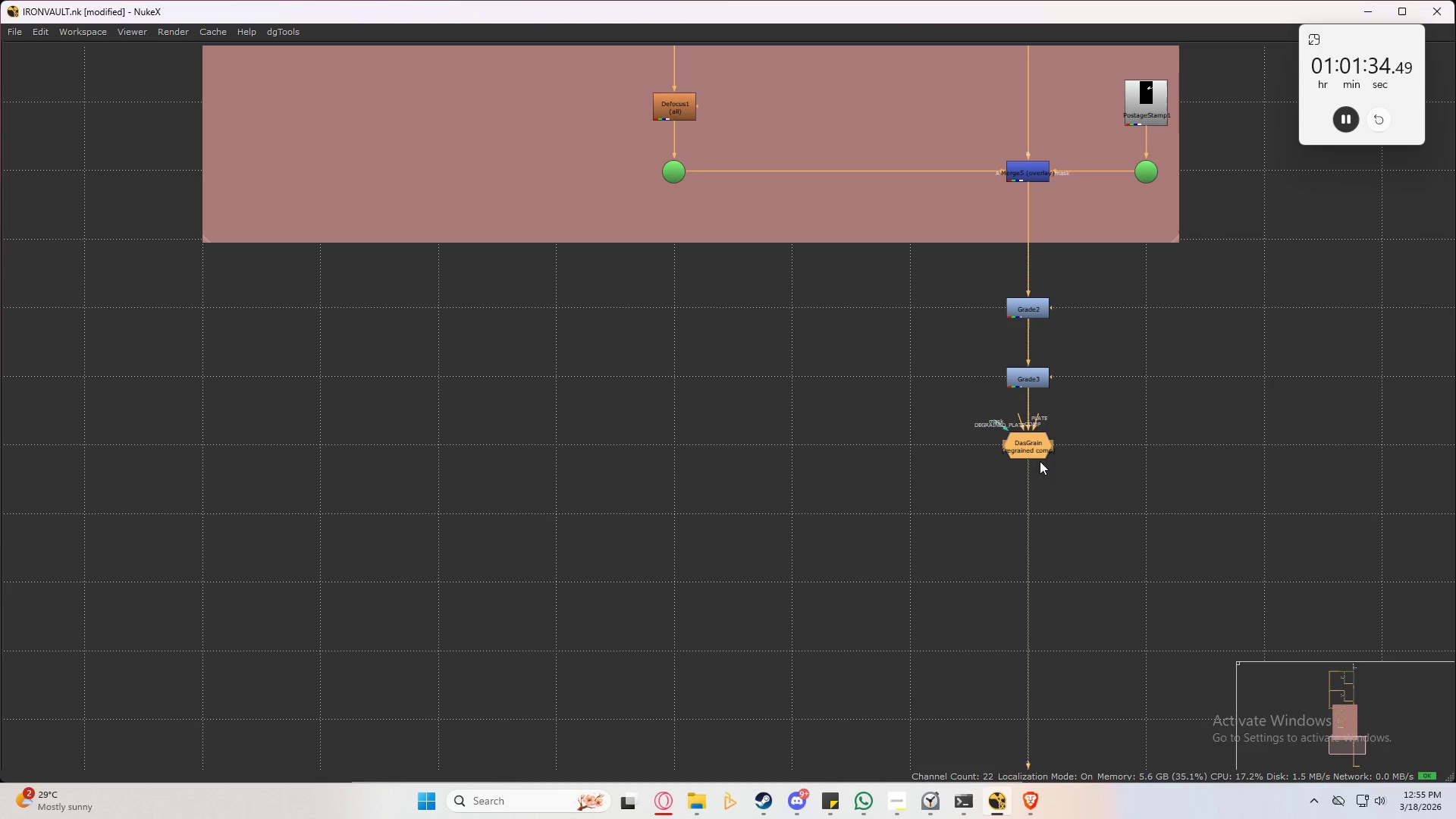 
left_click_drag(start_coordinate=[1033, 447], to_coordinate=[1031, 516])
 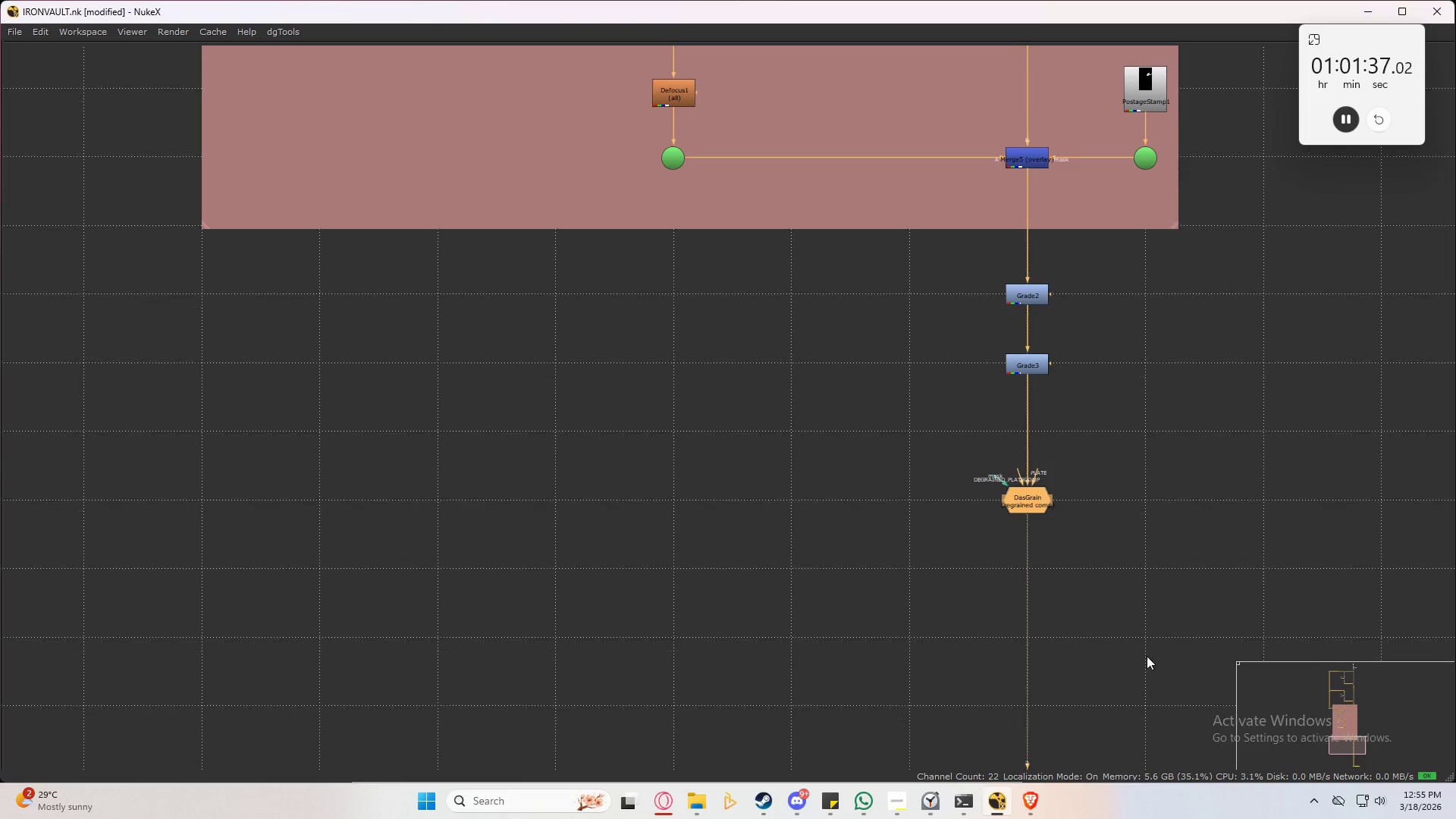 
left_click_drag(start_coordinate=[961, 645], to_coordinate=[1289, 742])
 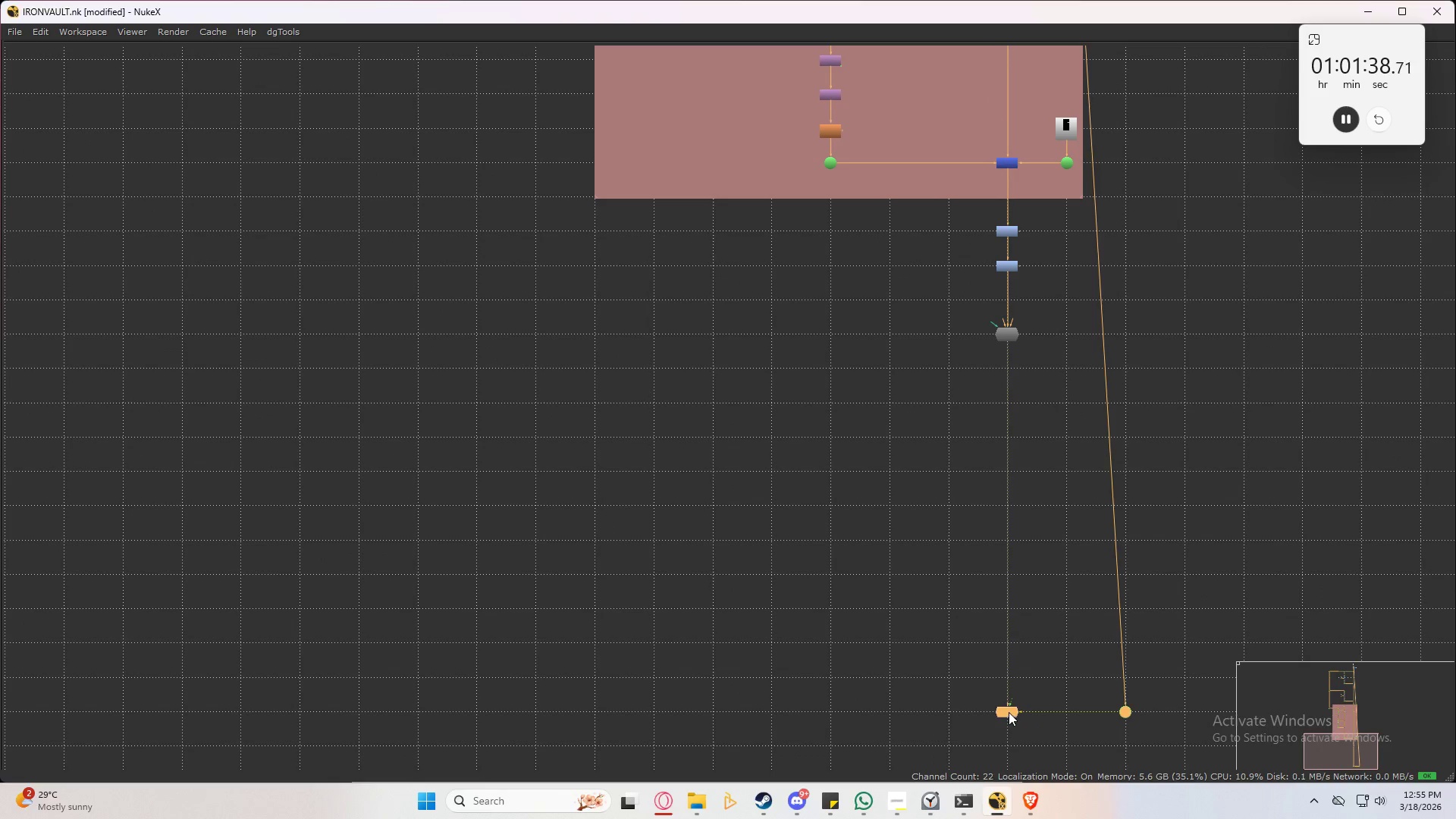 
scroll: coordinate [1057, 542], scroll_direction: down, amount: 4.0
 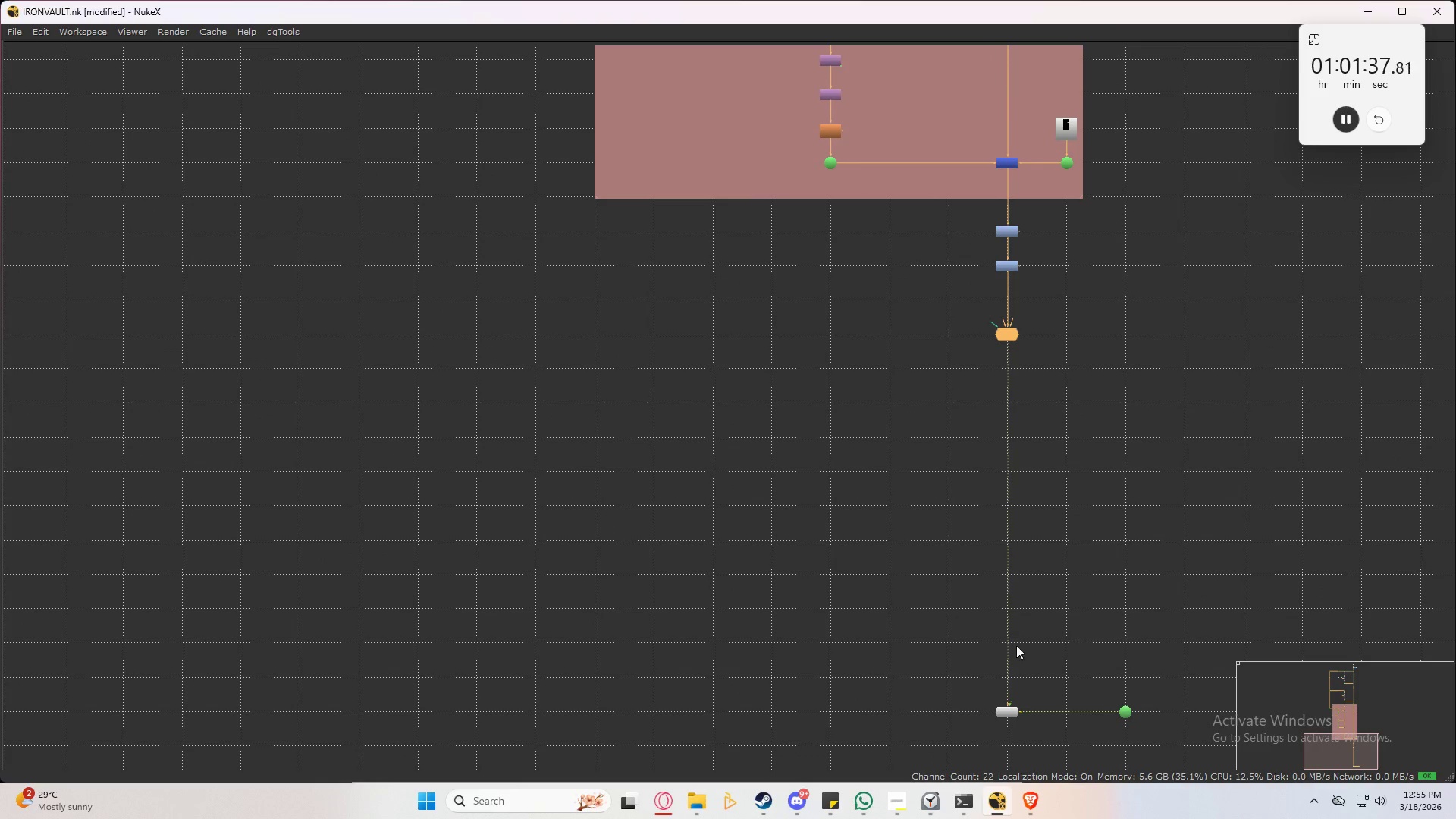 
left_click_drag(start_coordinate=[1006, 711], to_coordinate=[1009, 369])
 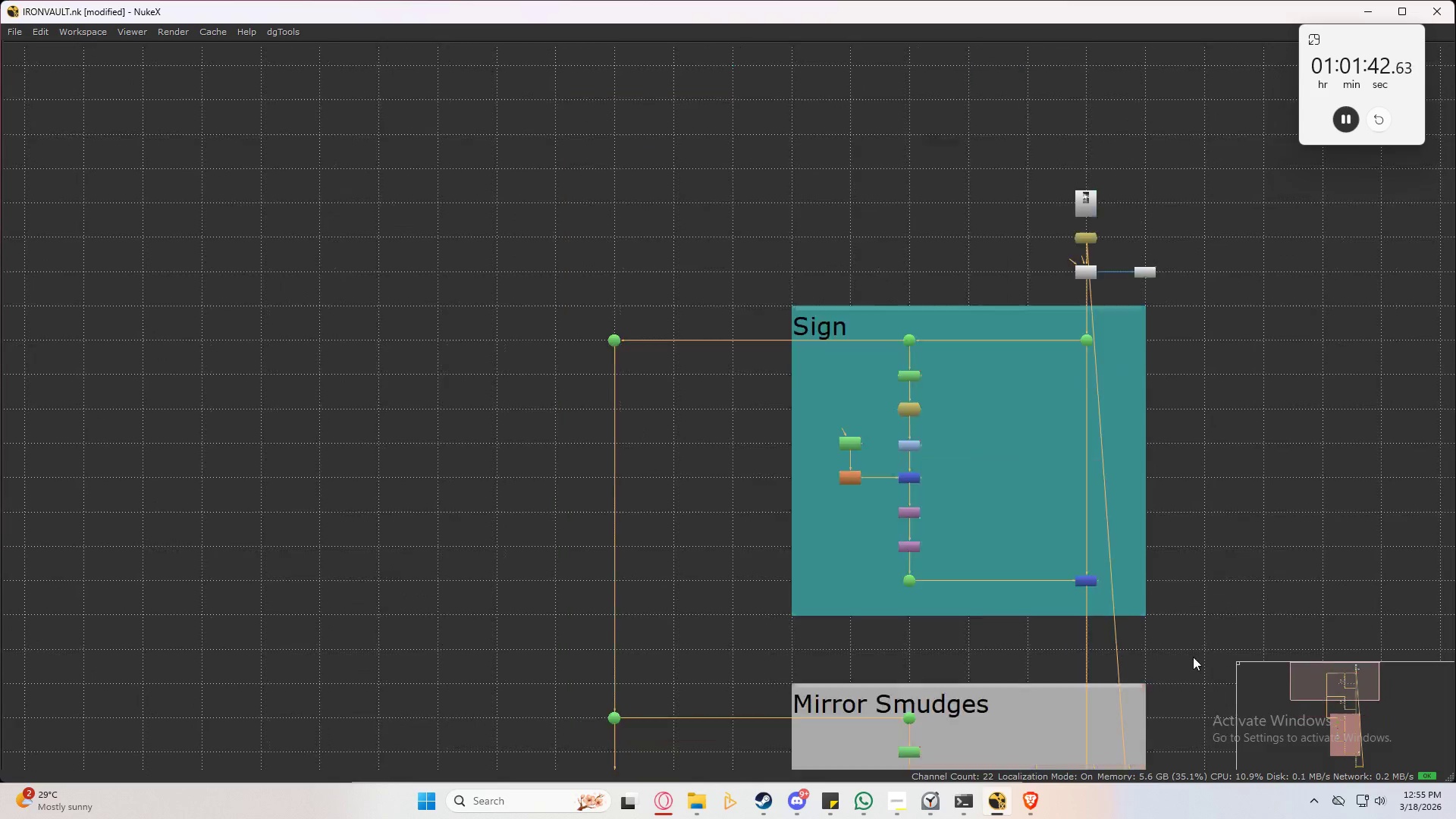 
scroll: coordinate [1103, 340], scroll_direction: up, amount: 7.0
 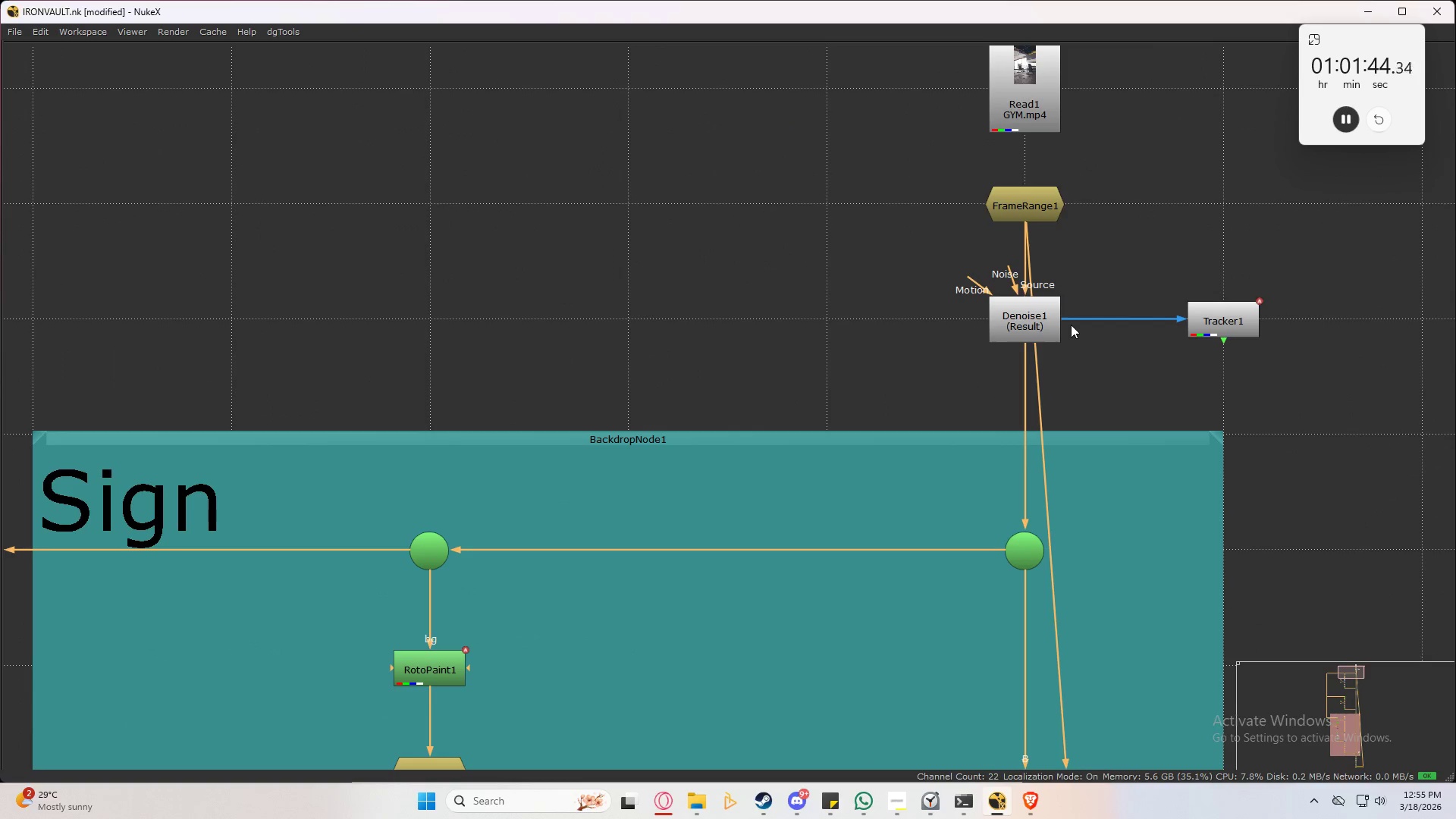 
scroll: coordinate [1093, 463], scroll_direction: down, amount: 2.0
 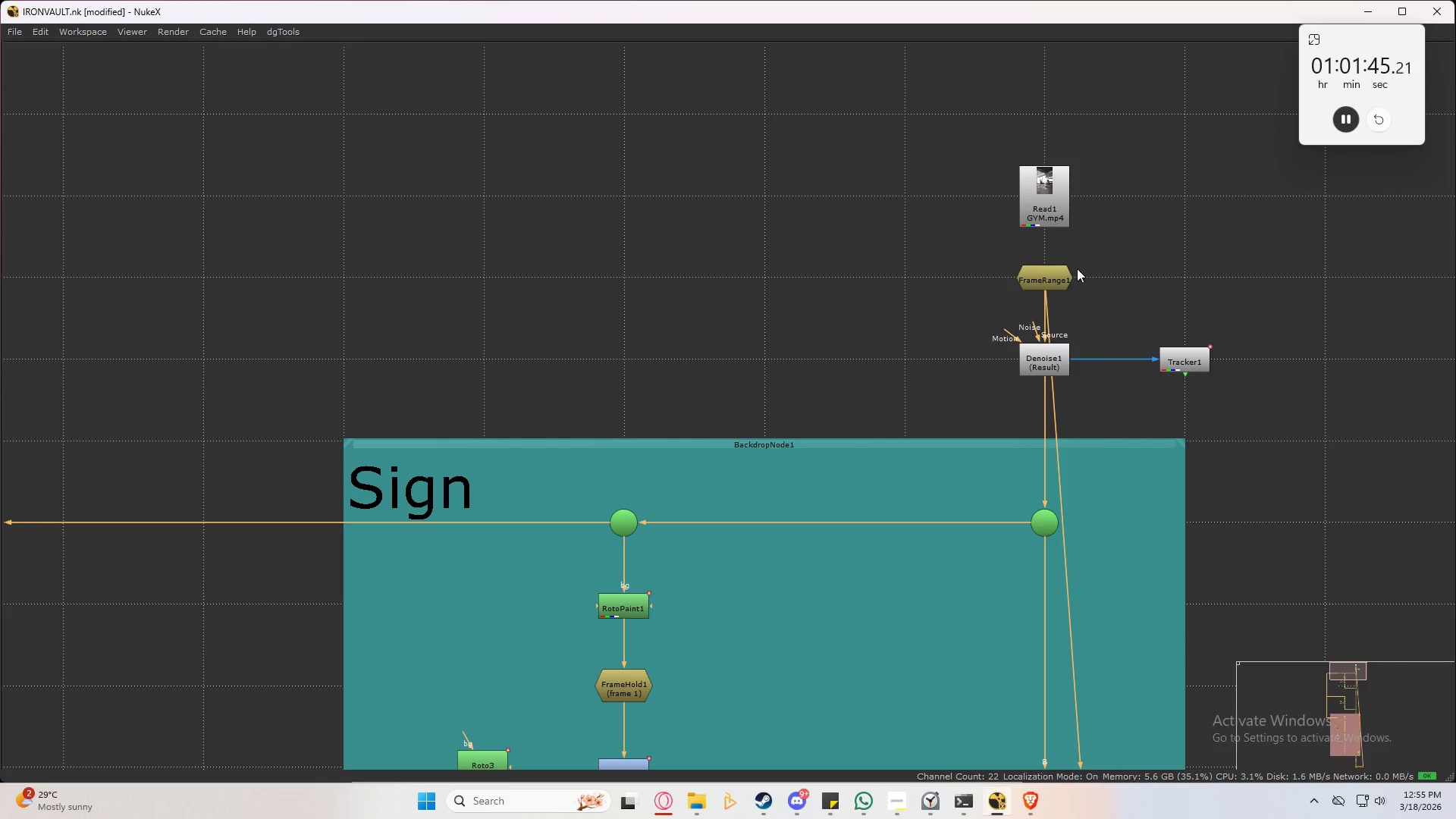 
scroll: coordinate [1073, 253], scroll_direction: up, amount: 6.0
 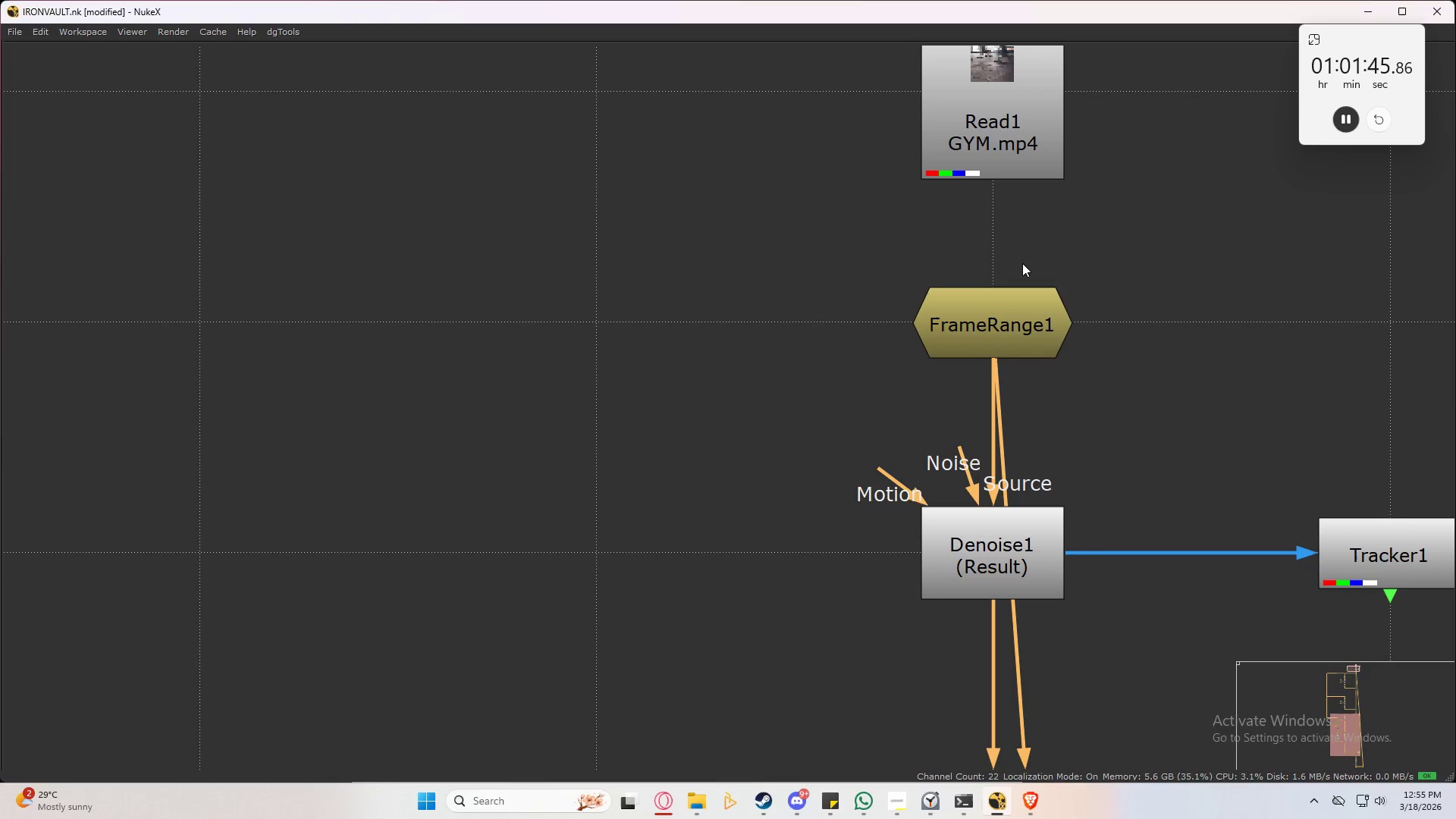 
left_click([1001, 324])
 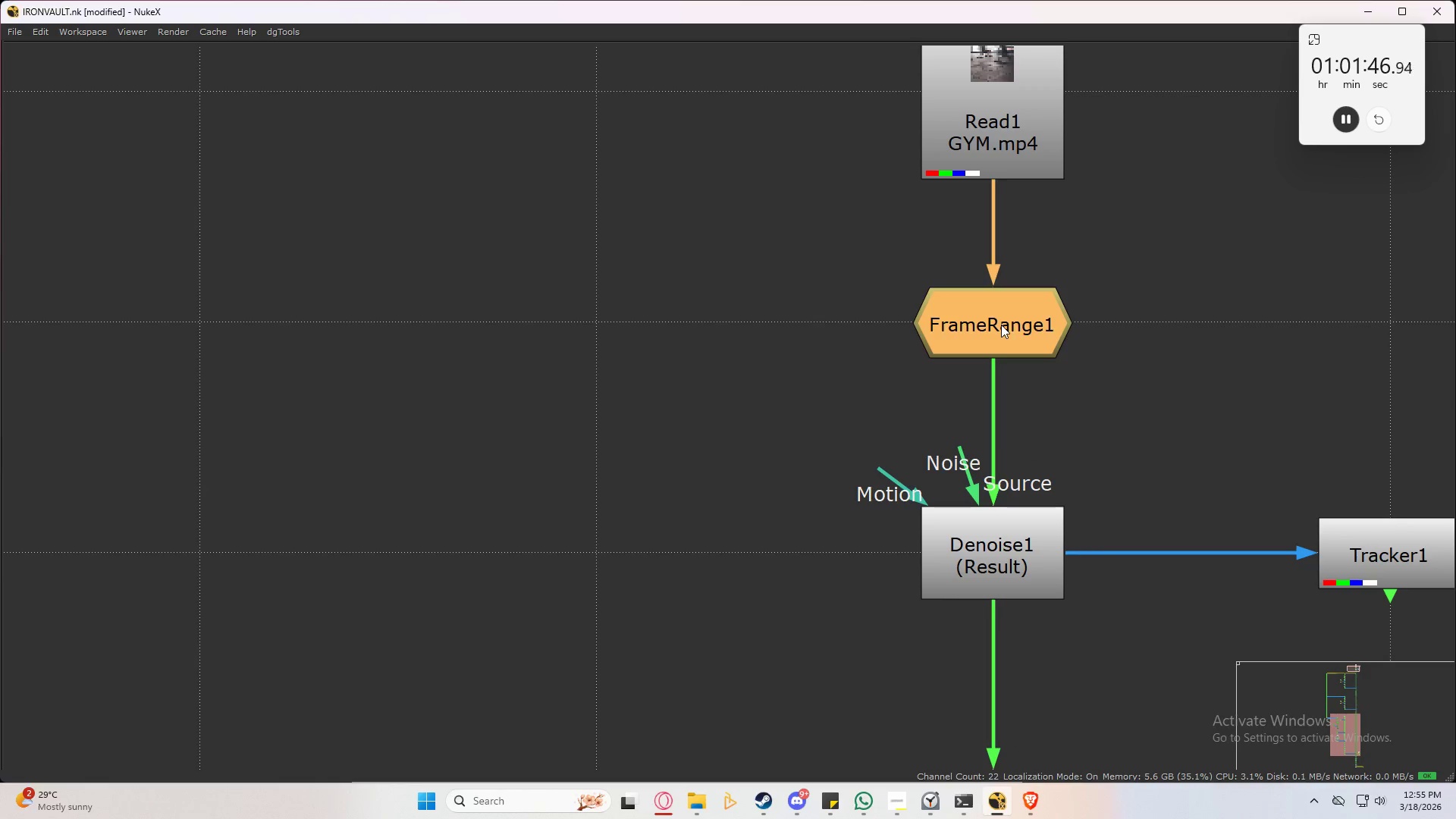 
key(Alt+H)
 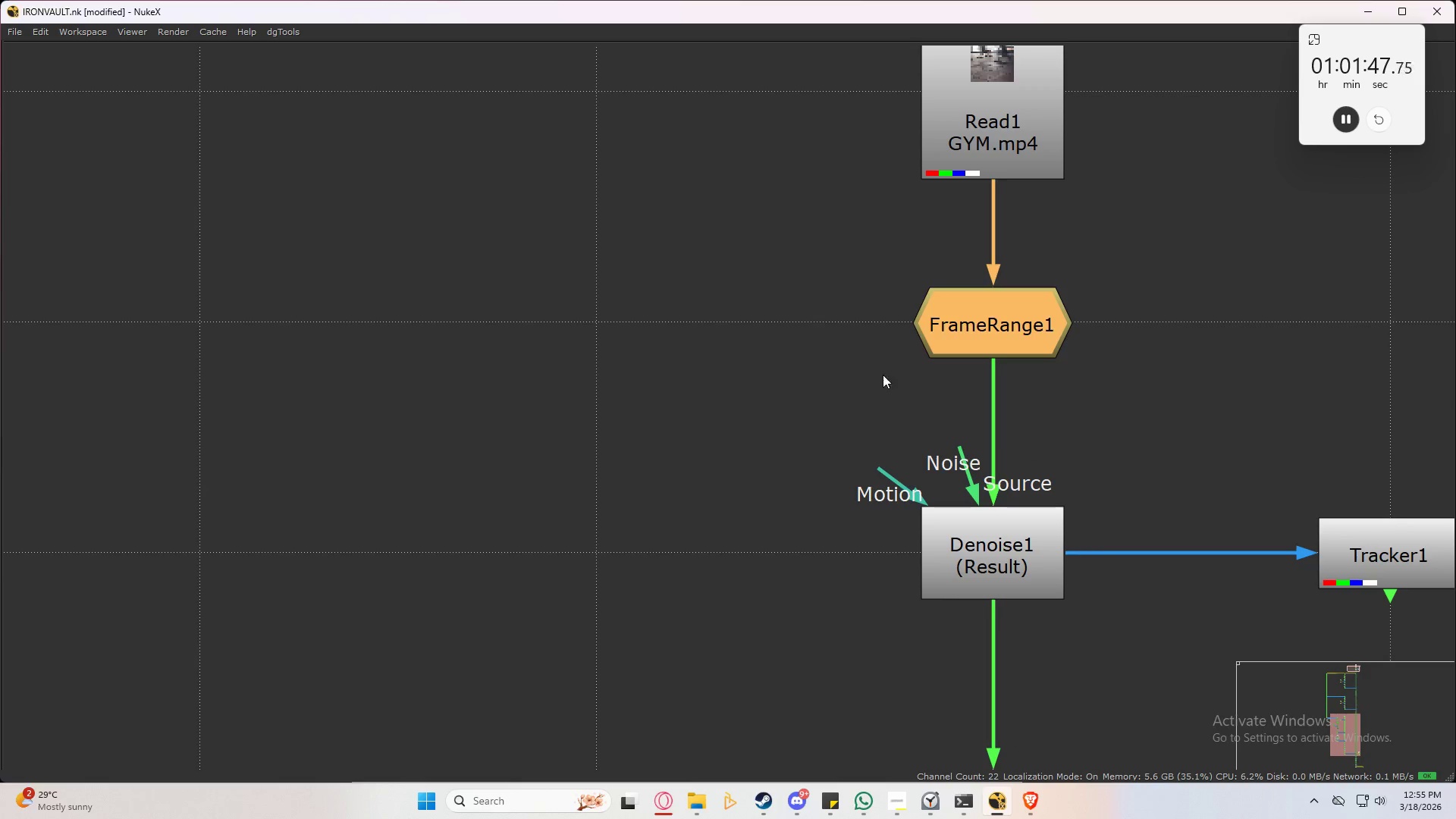 
left_click([871, 378])
 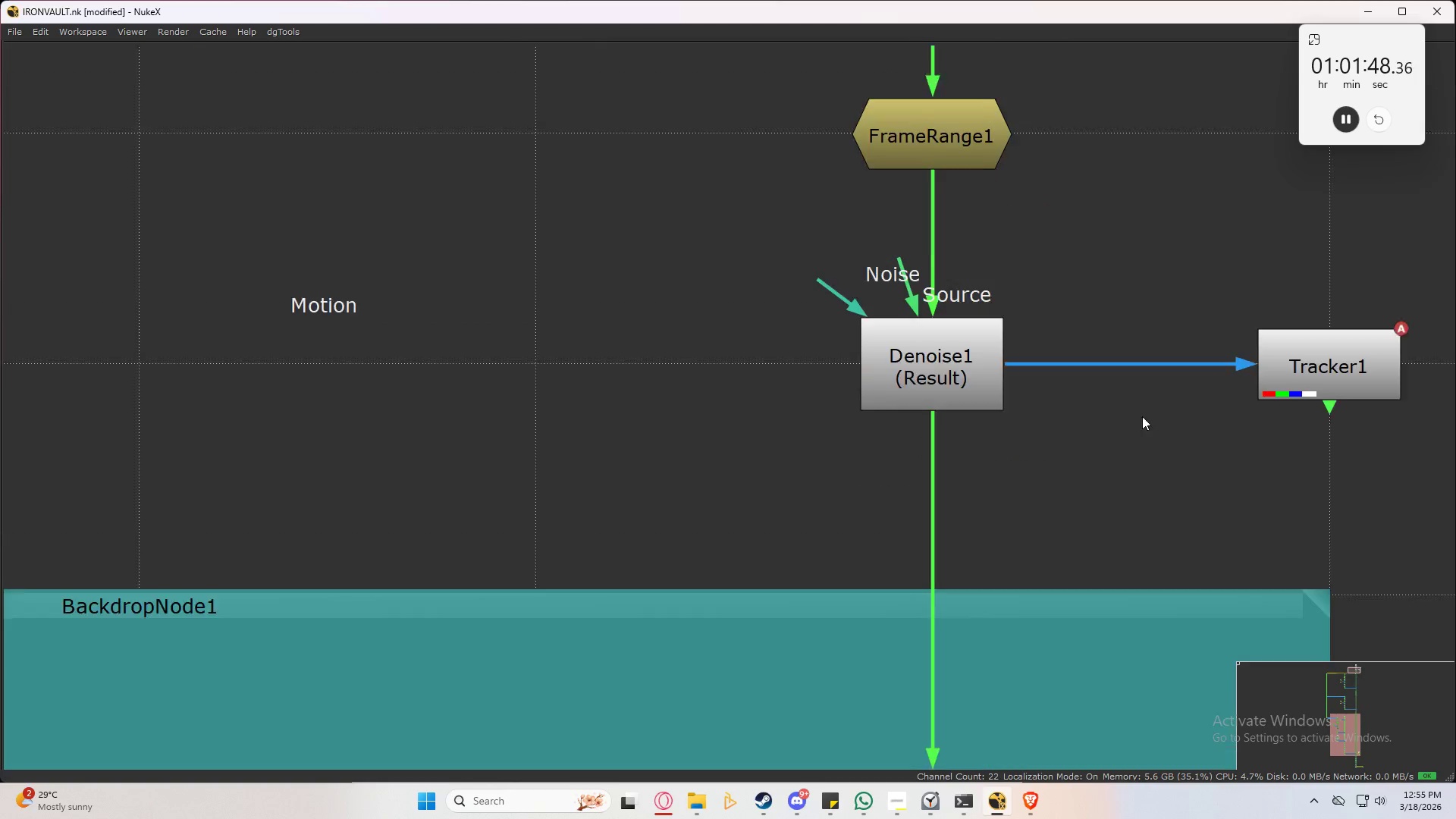 
scroll: coordinate [1068, 589], scroll_direction: down, amount: 11.0
 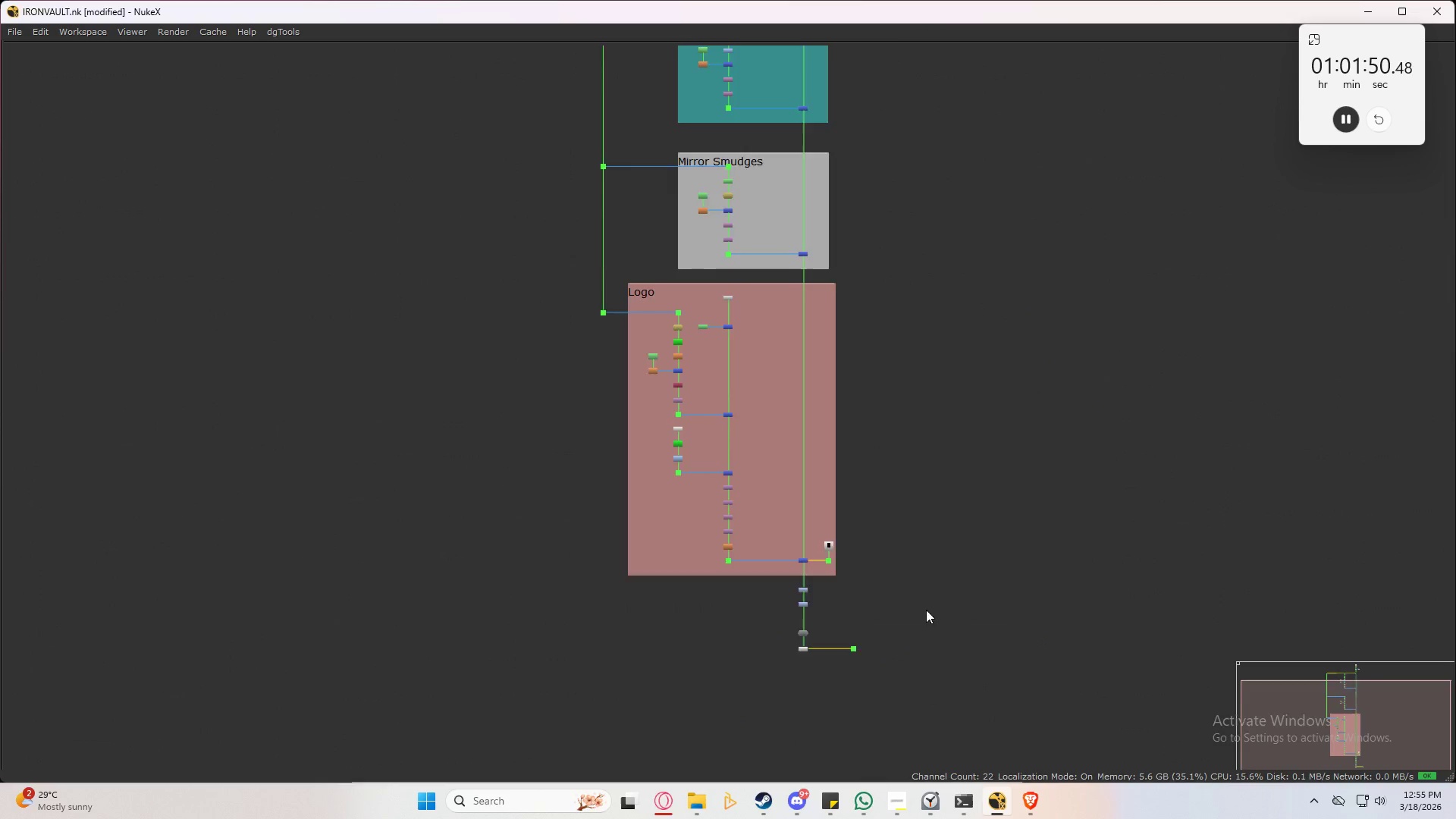 
left_click_drag(start_coordinate=[984, 320], to_coordinate=[847, 476])
 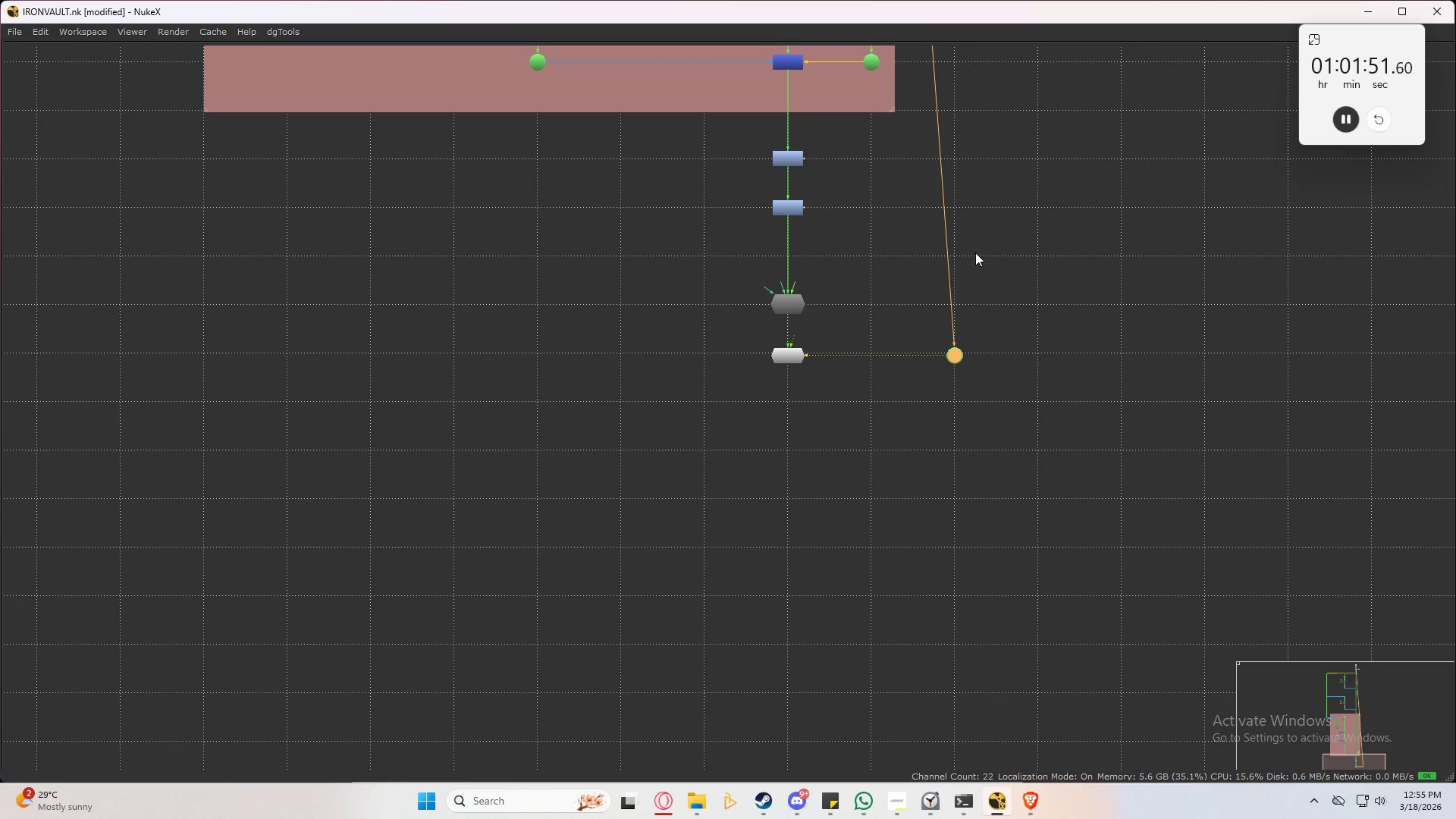 
scroll: coordinate [911, 416], scroll_direction: up, amount: 7.0
 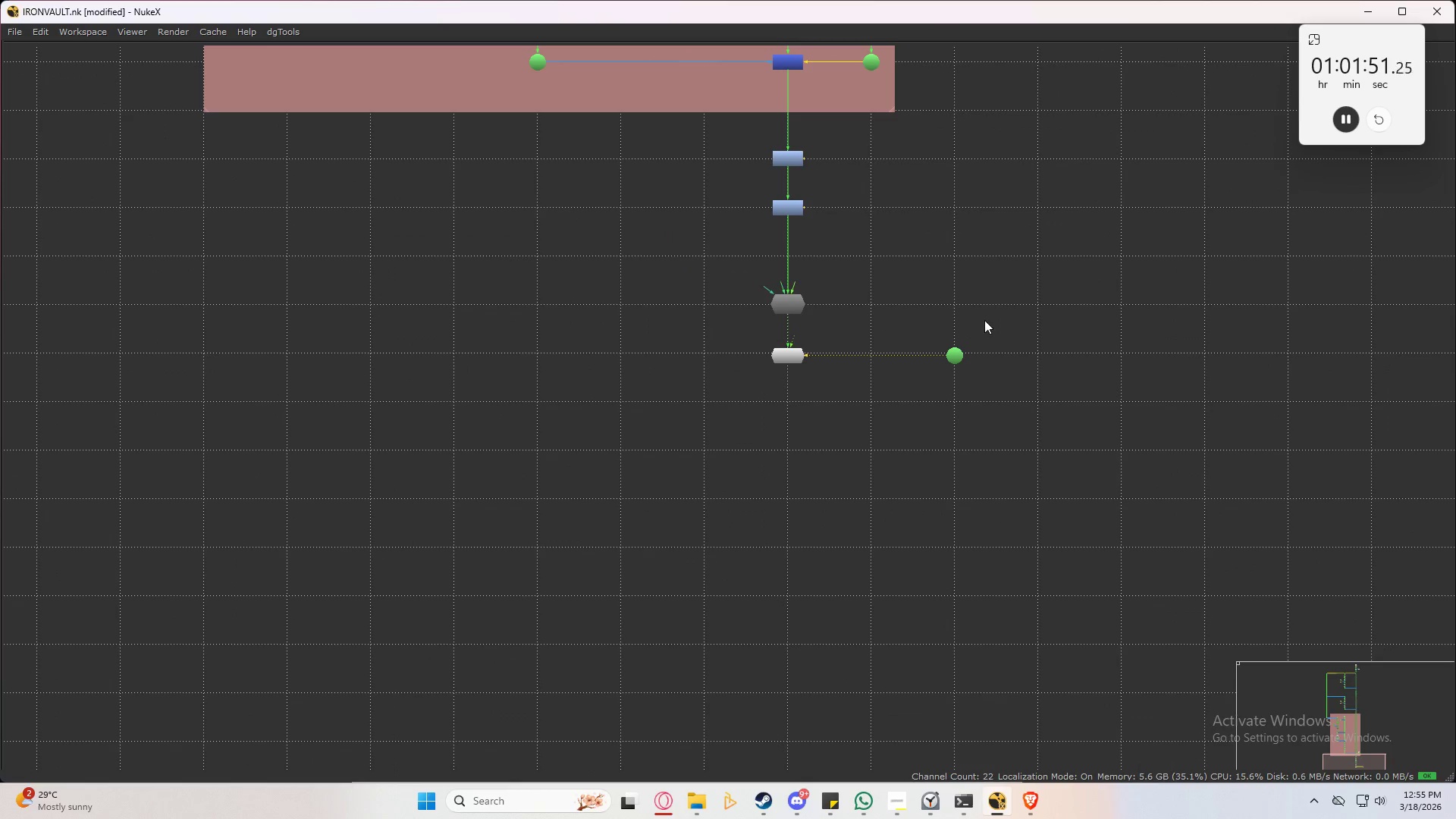 
scroll: coordinate [1008, 226], scroll_direction: down, amount: 11.0
 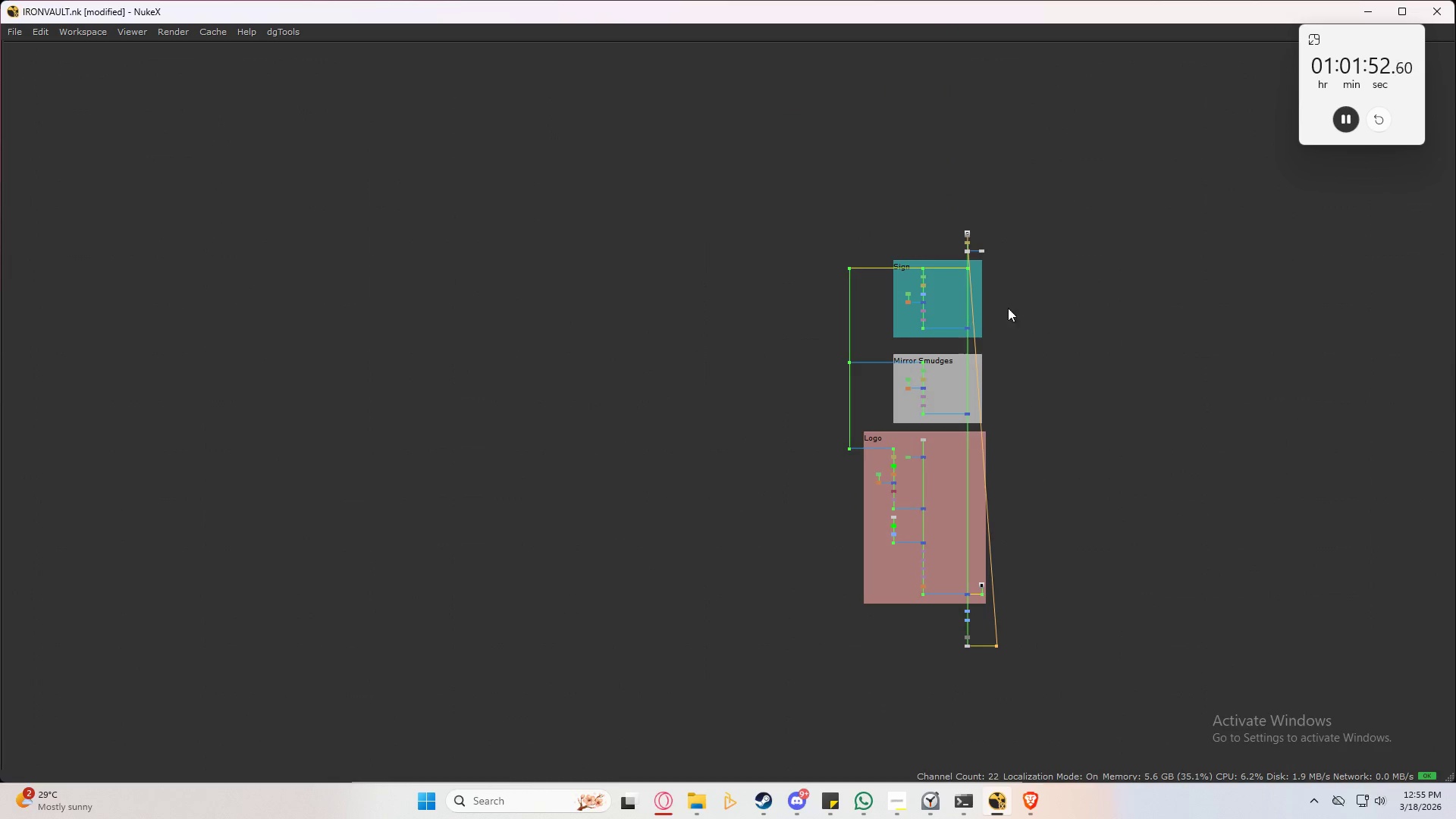 
scroll: coordinate [952, 159], scroll_direction: up, amount: 17.0
 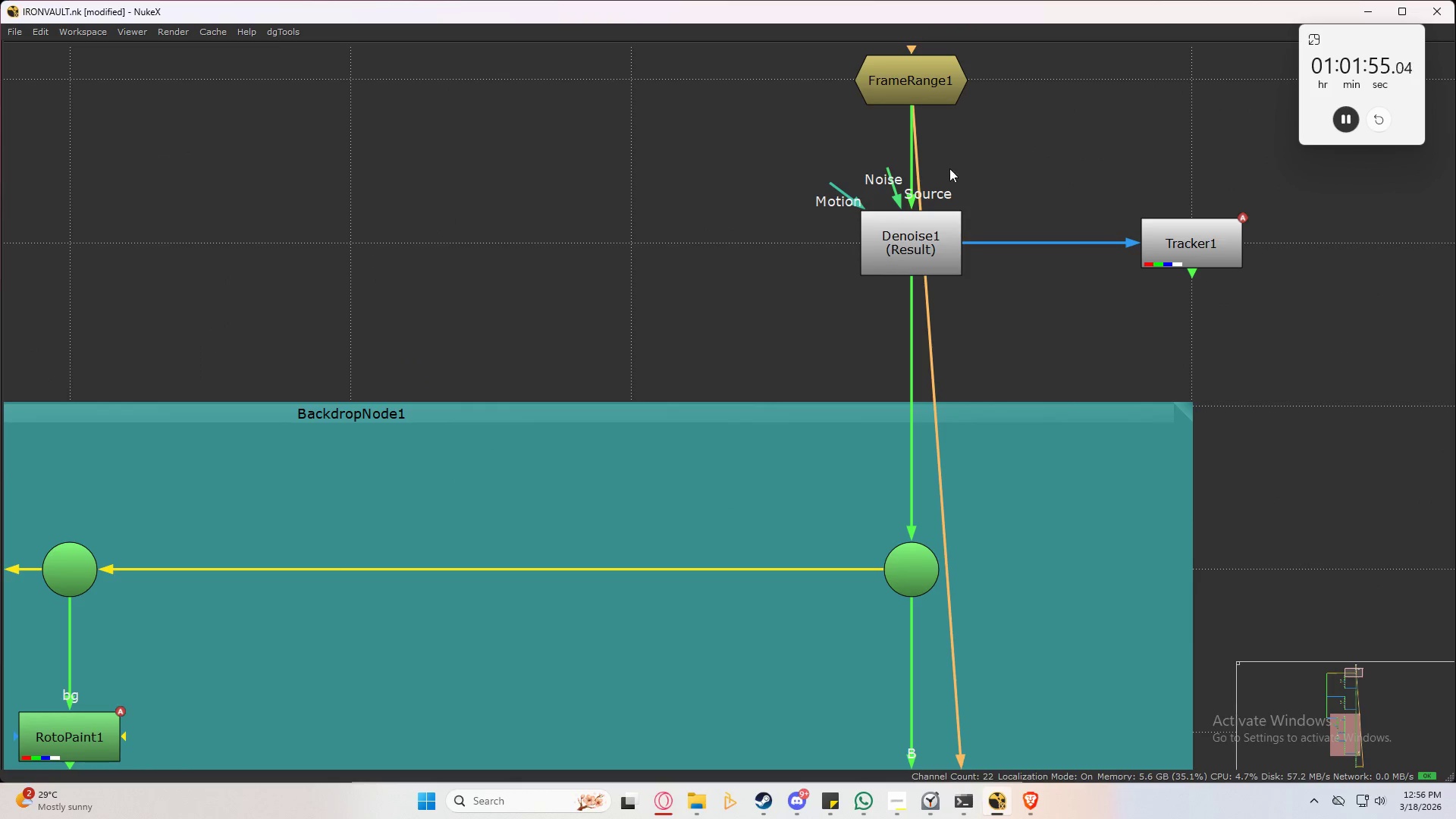 
scroll: coordinate [1122, 466], scroll_direction: down, amount: 8.0
 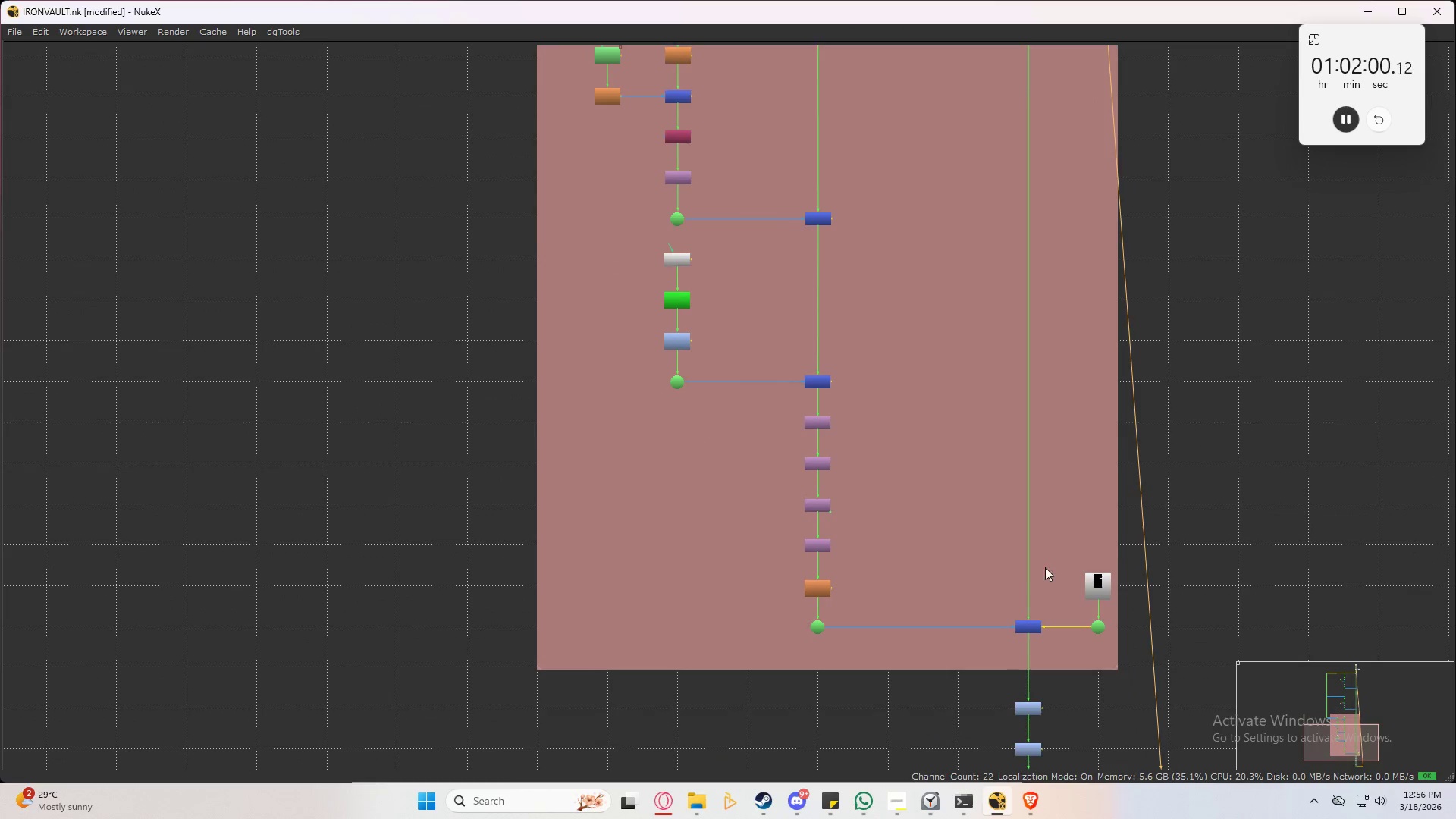 
left_click([1203, 581])
 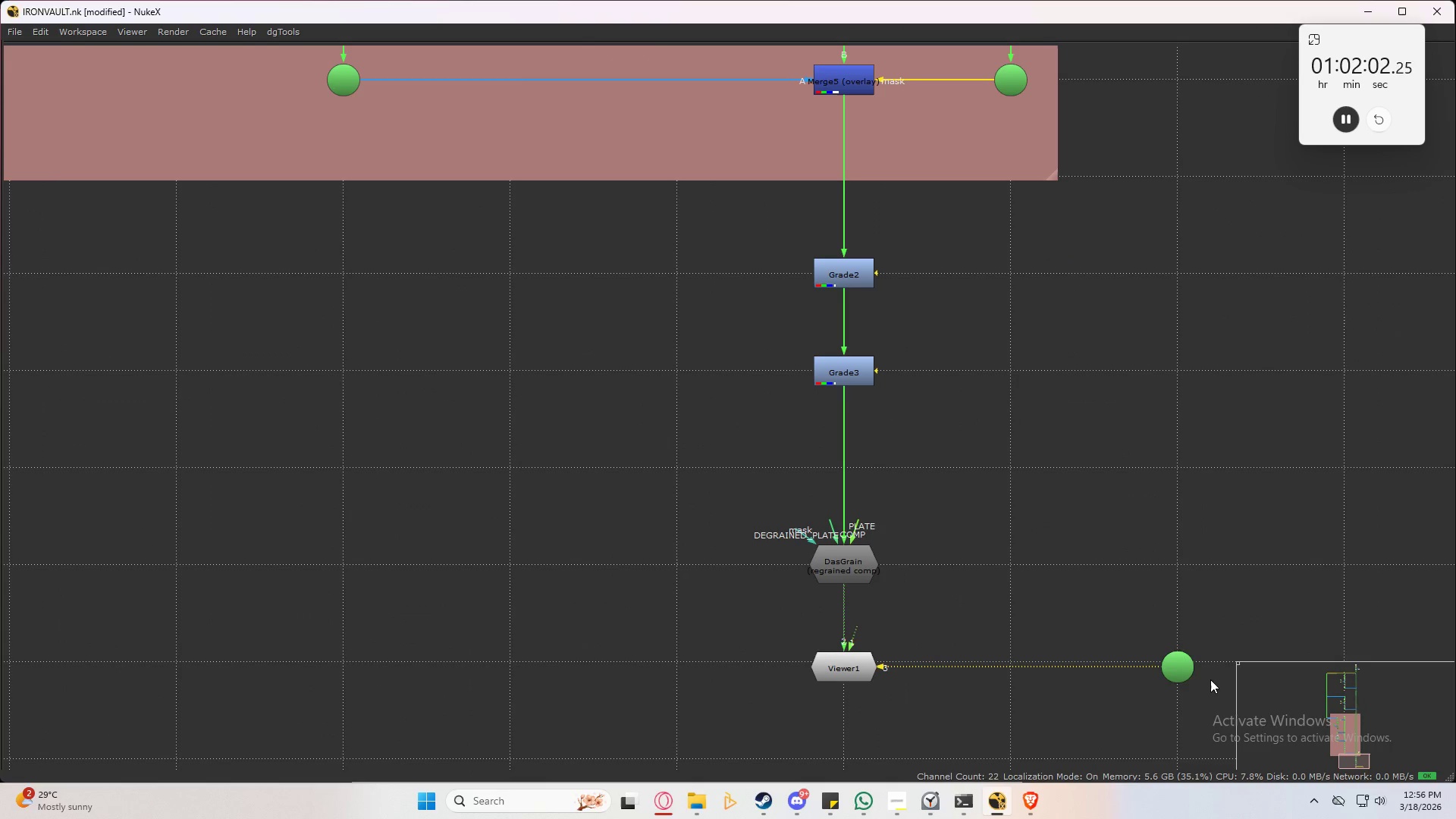 
scroll: coordinate [1053, 554], scroll_direction: up, amount: 5.0
 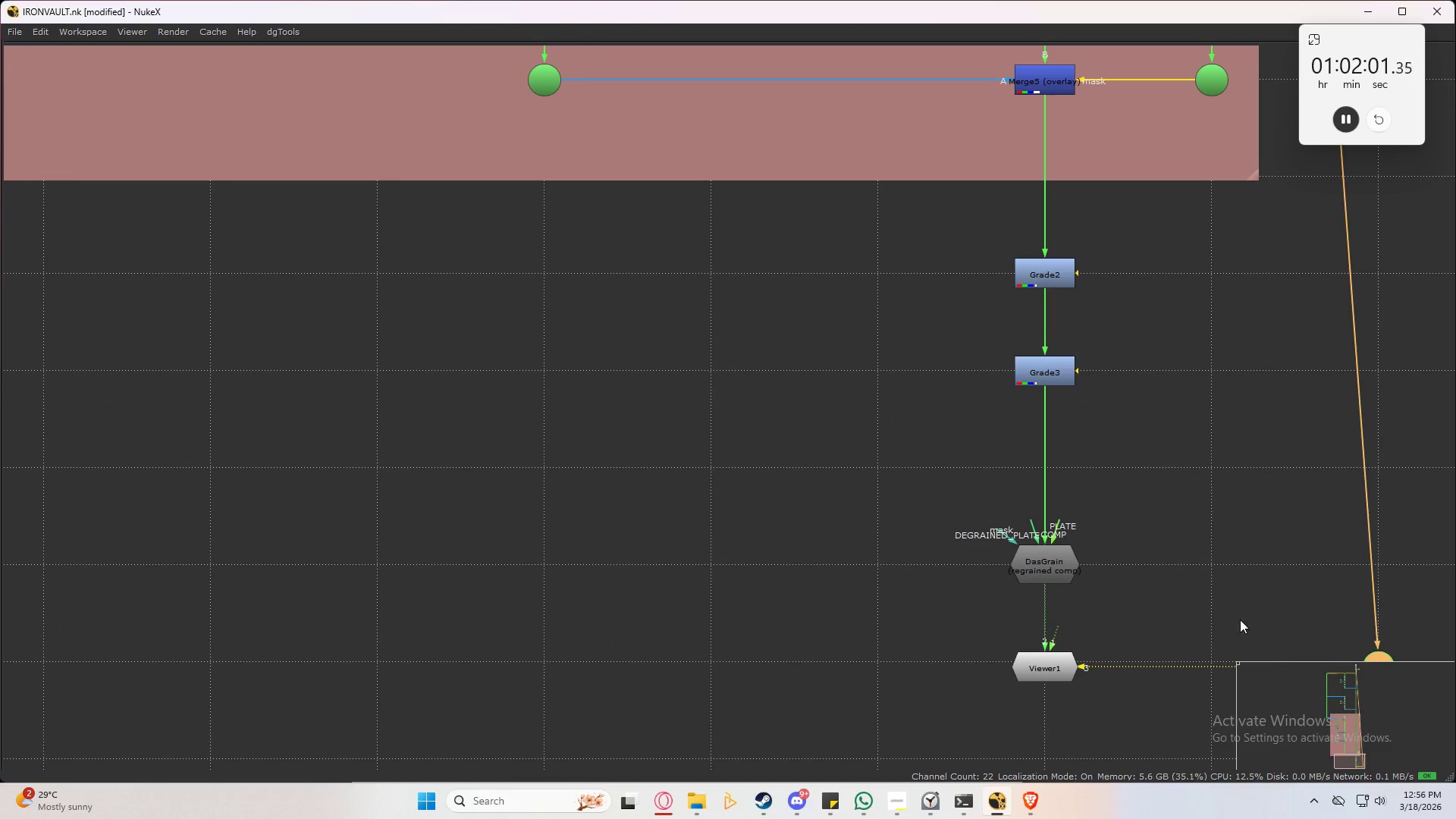 
left_click_drag(start_coordinate=[1178, 655], to_coordinate=[1175, 553])
 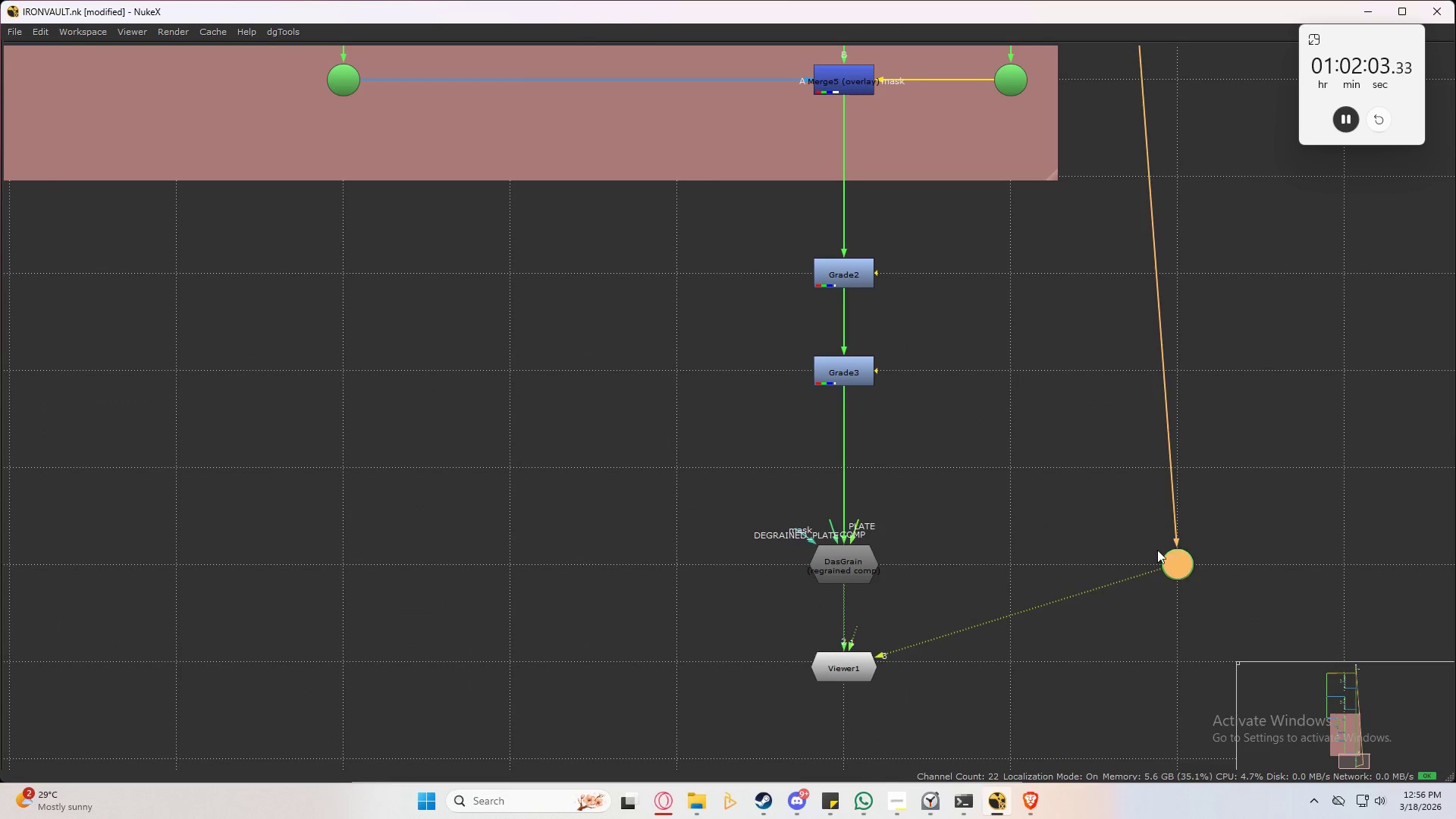 
left_click_drag(start_coordinate=[977, 504], to_coordinate=[974, 501])
 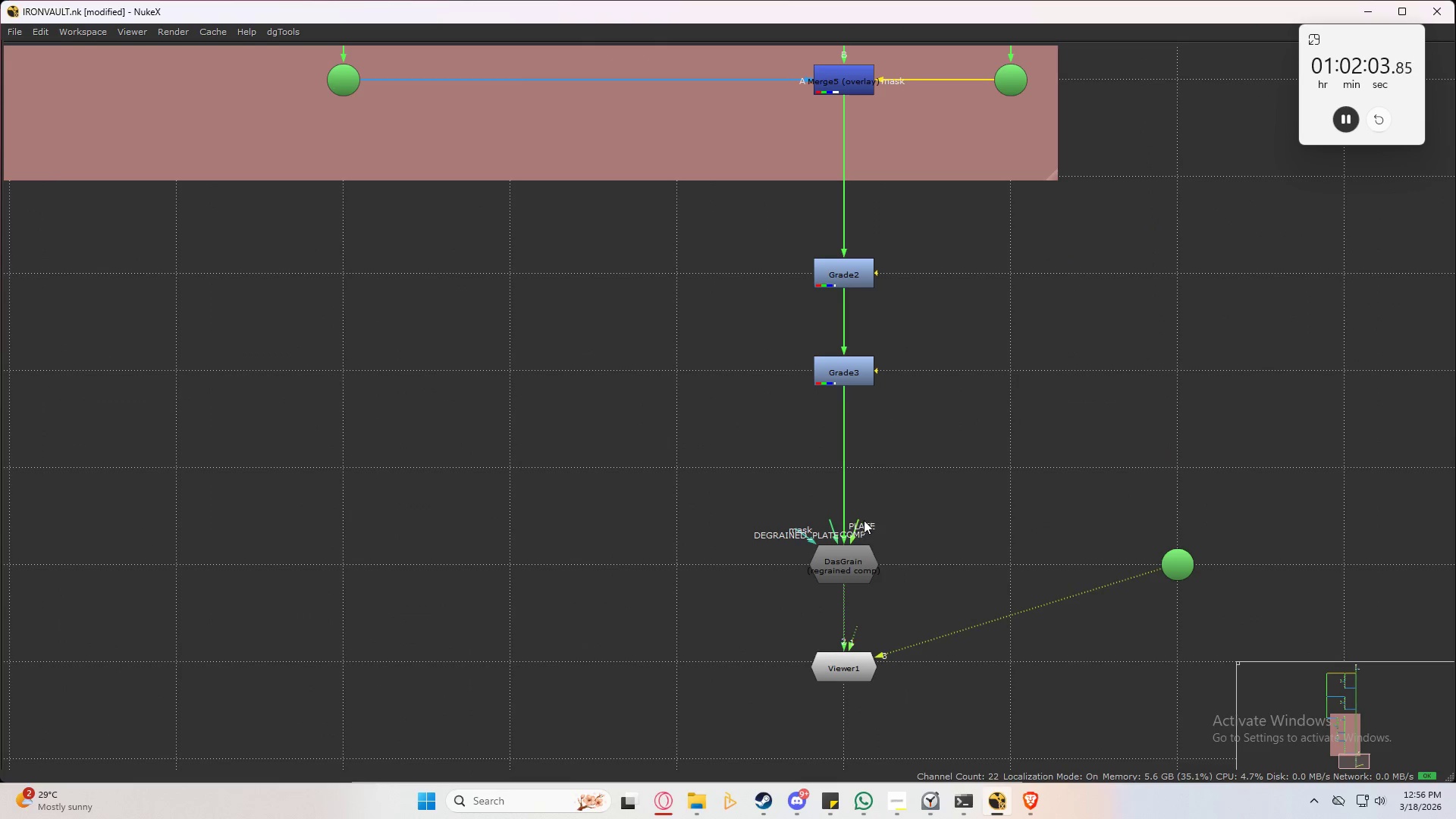 
left_click_drag(start_coordinate=[864, 520], to_coordinate=[1176, 568])
 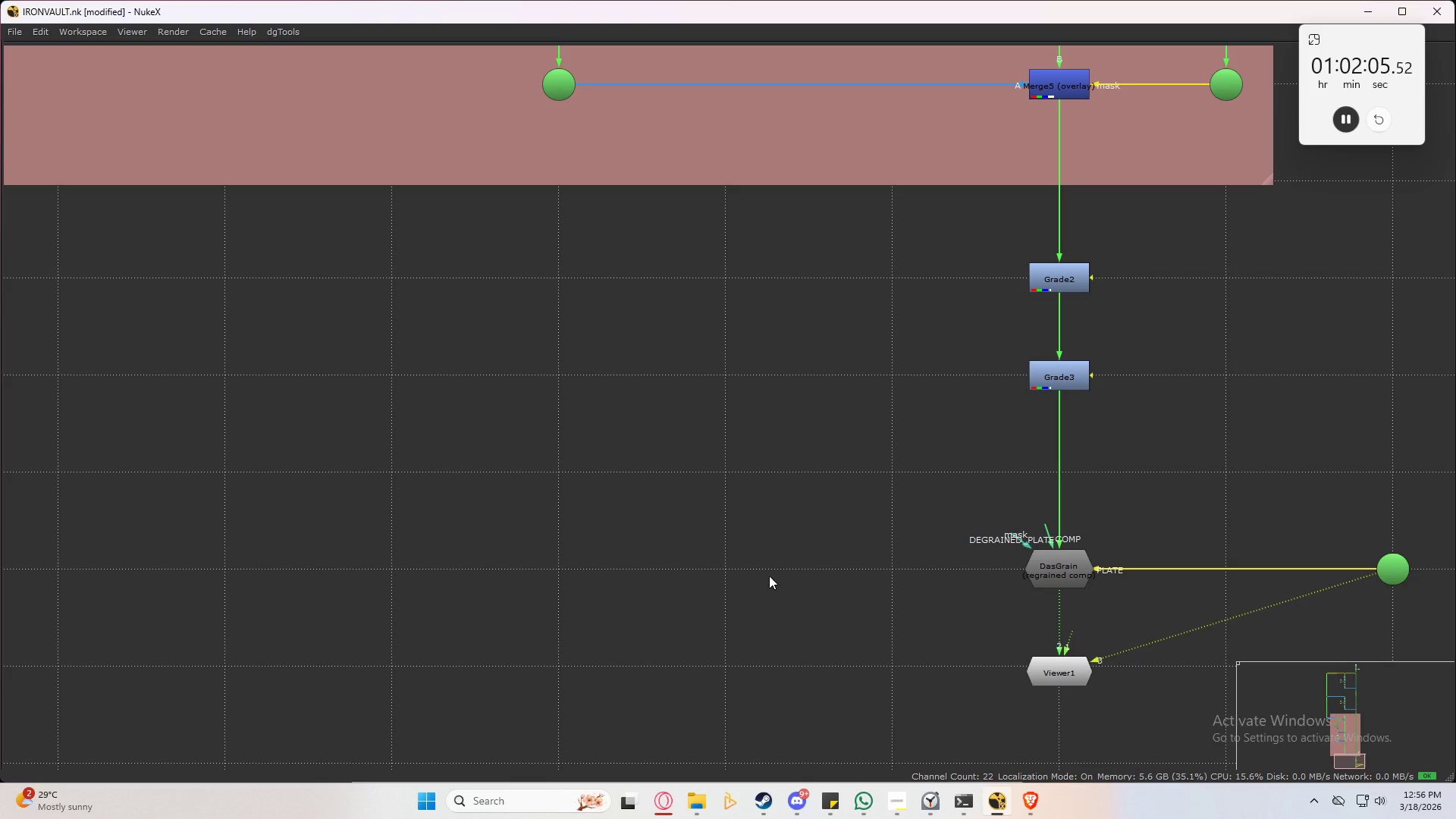 
left_click([723, 573])
 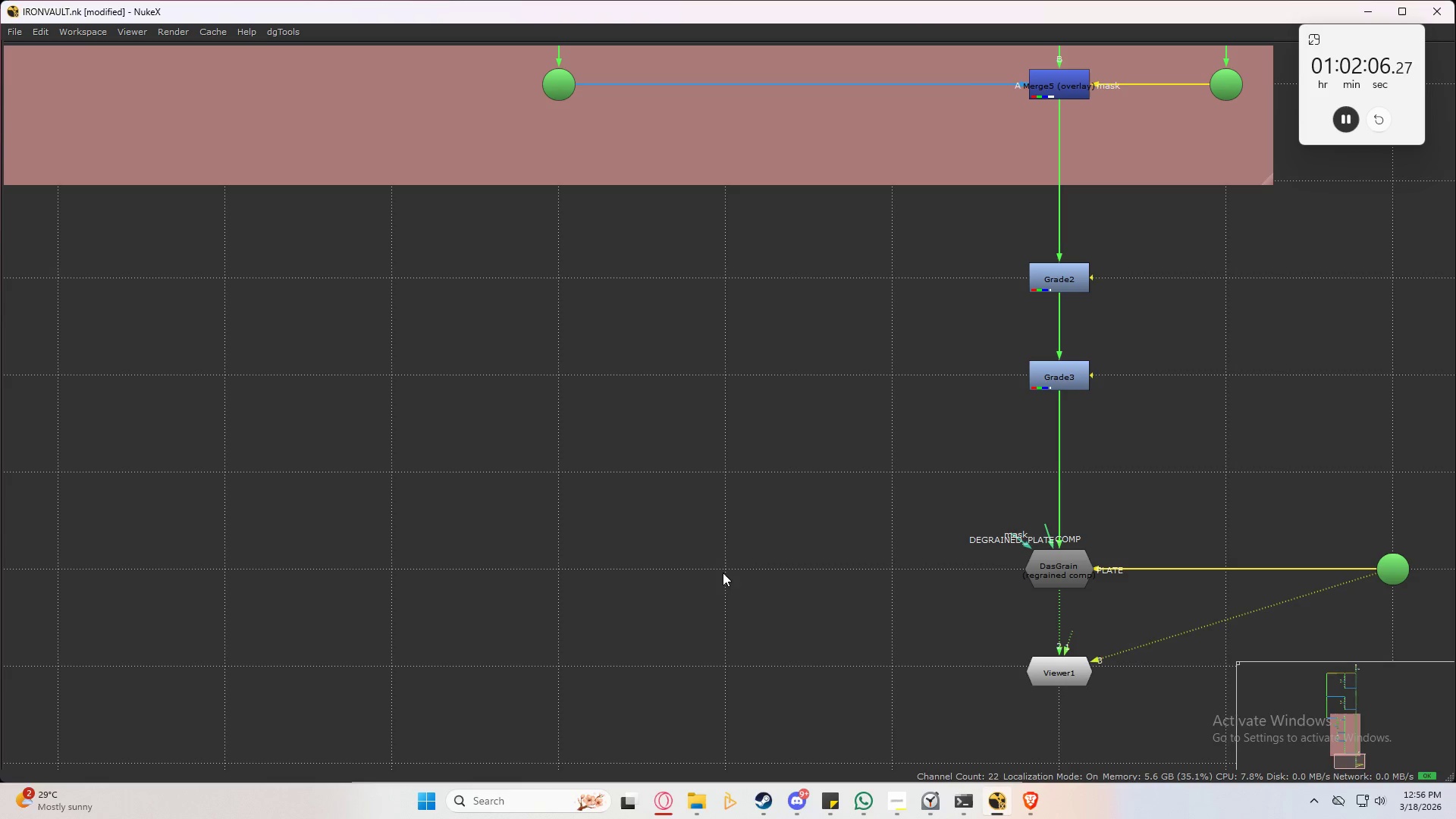 
key(Alt+Period)
 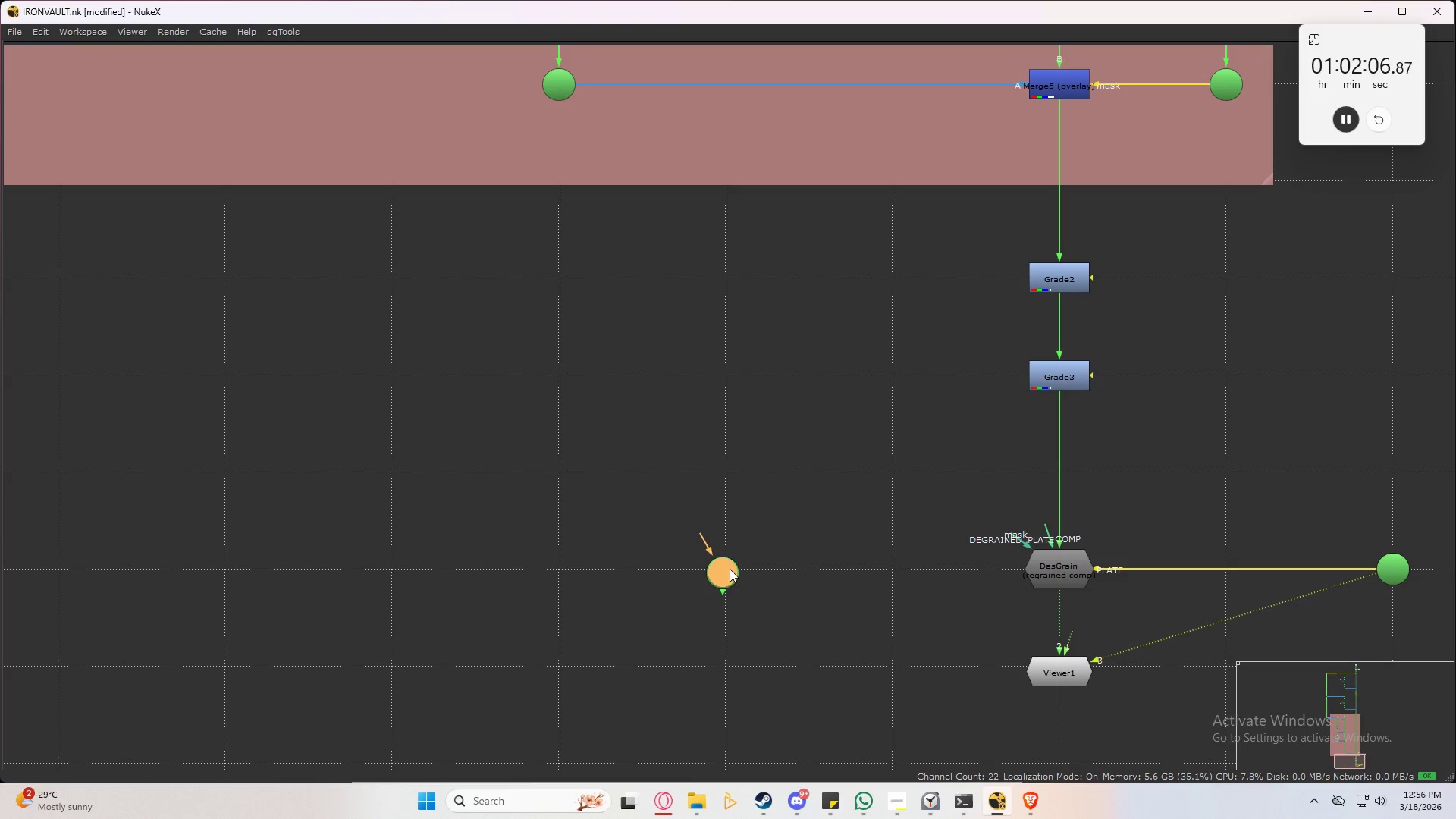 
left_click_drag(start_coordinate=[726, 574], to_coordinate=[732, 565])
 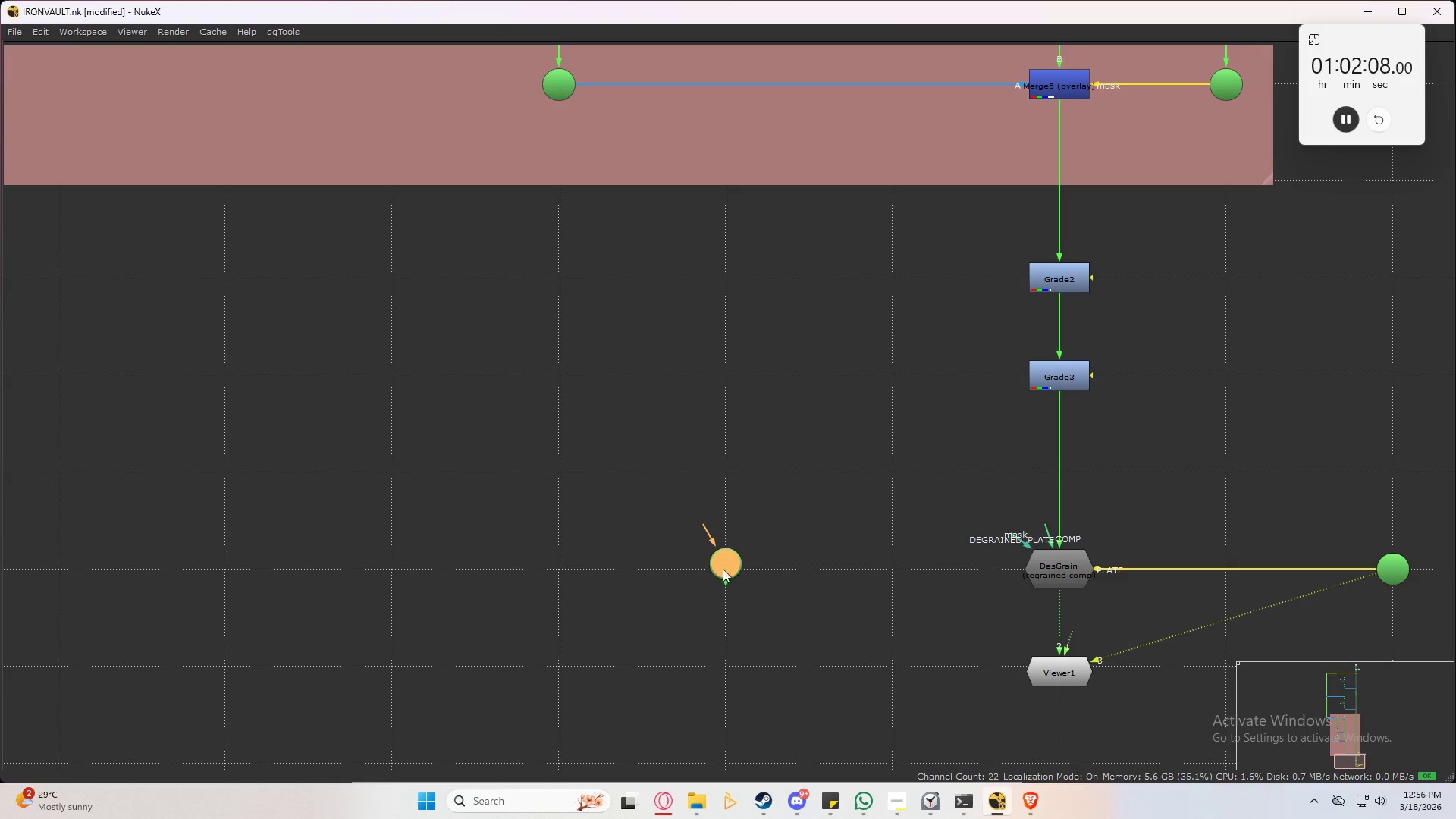 
left_click_drag(start_coordinate=[729, 563], to_coordinate=[729, 567])
 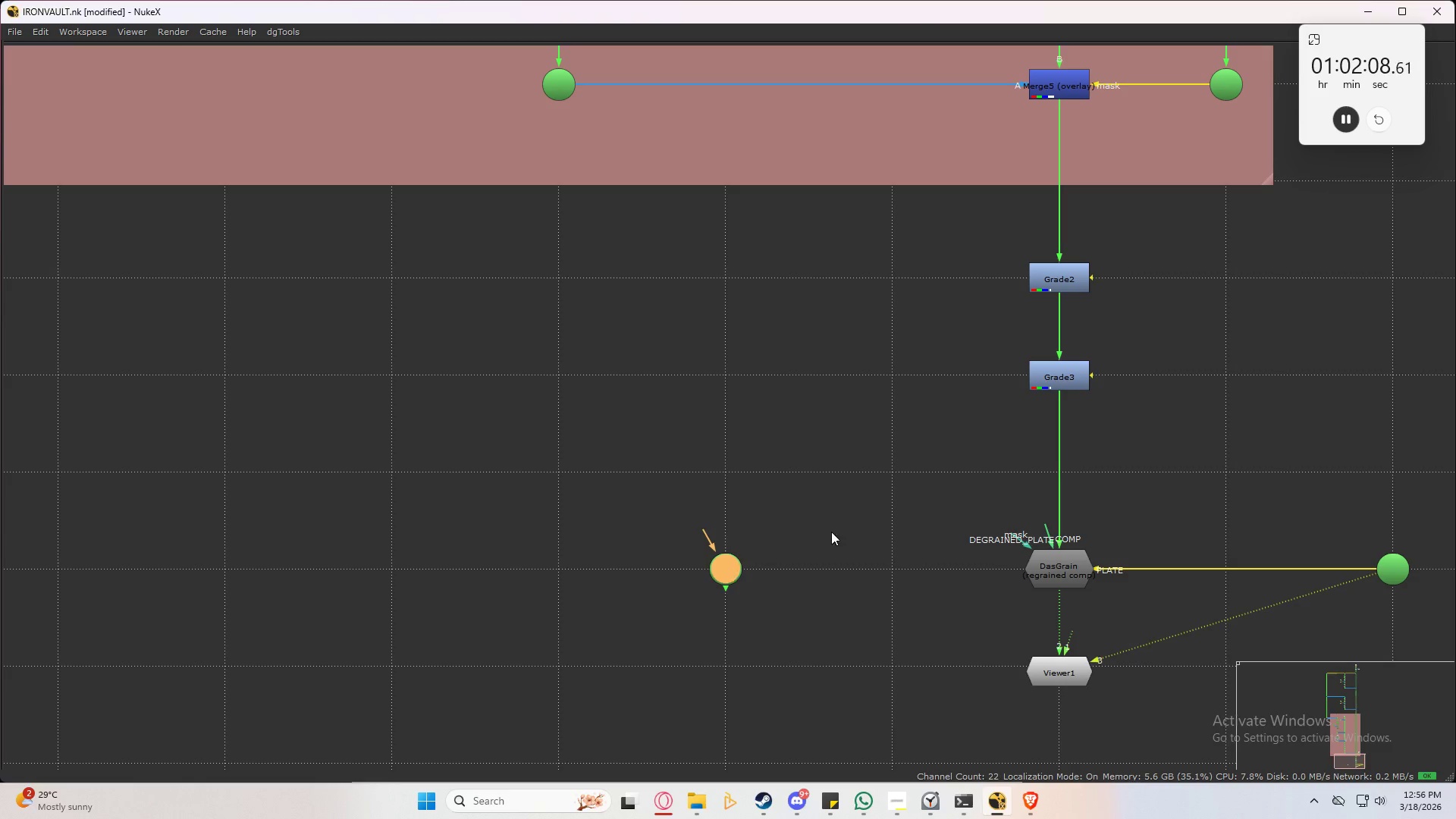 
left_click_drag(start_coordinate=[853, 527], to_coordinate=[858, 526])
 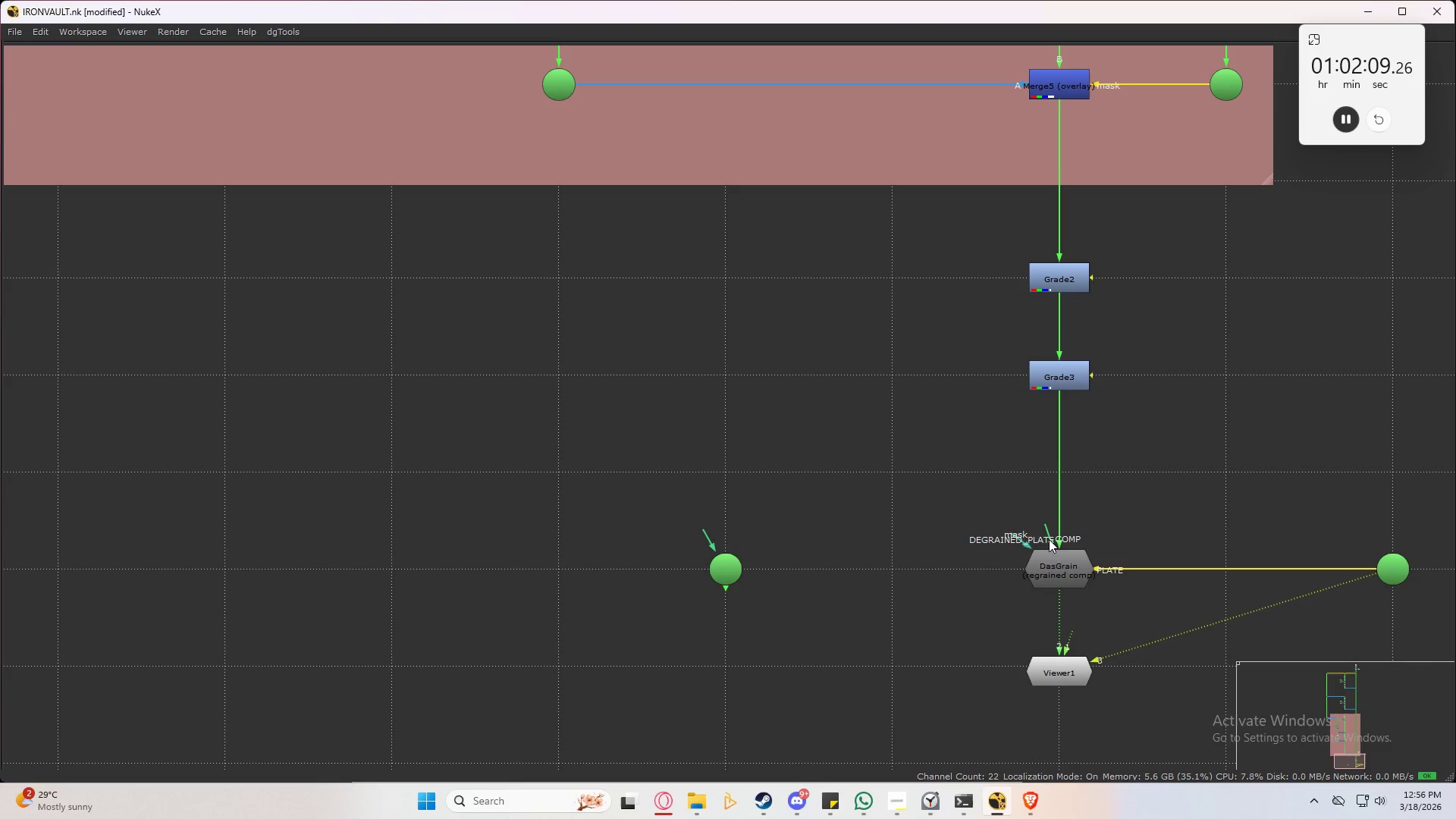 
left_click_drag(start_coordinate=[1048, 532], to_coordinate=[717, 569])
 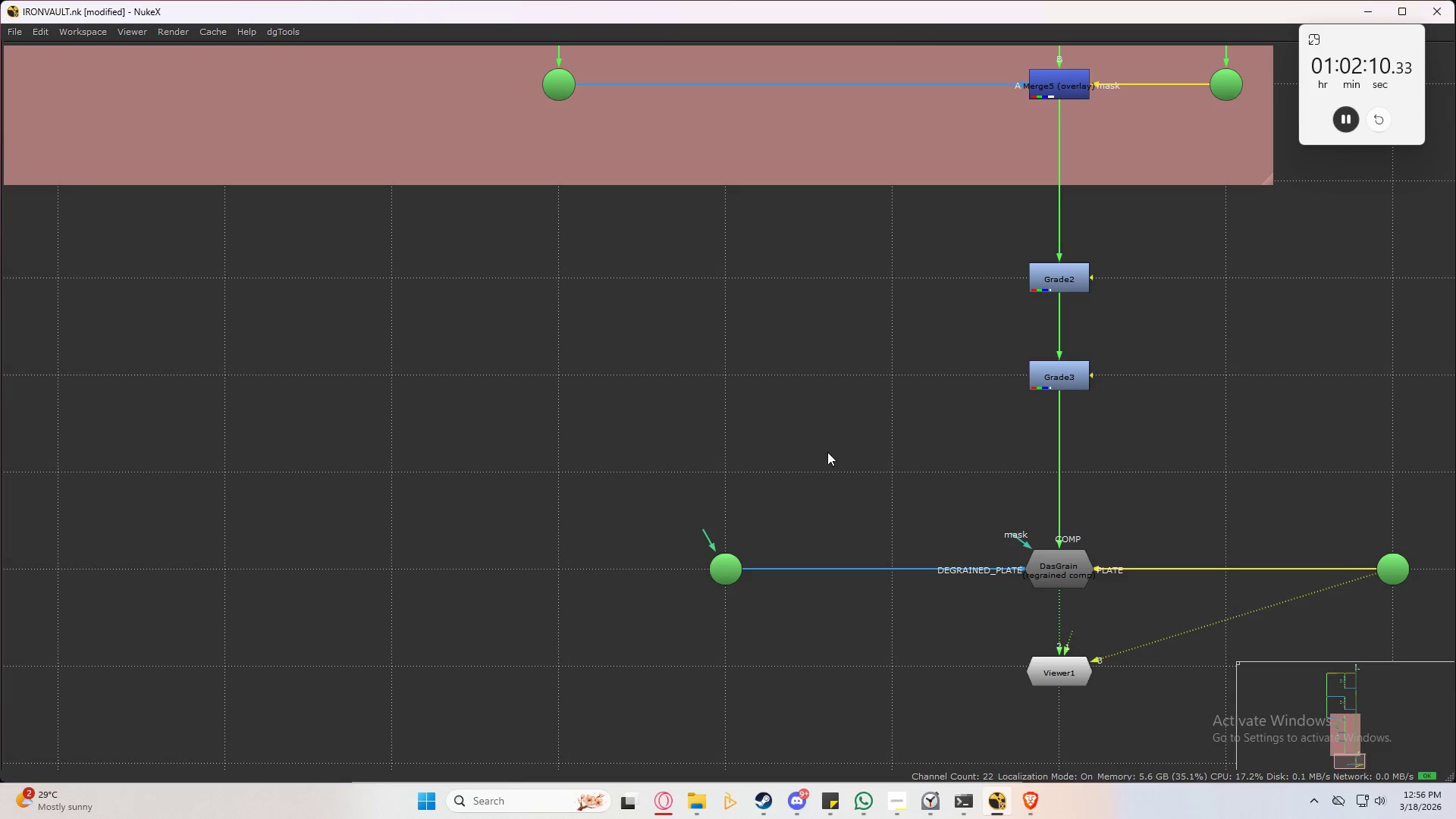 
scroll: coordinate [840, 522], scroll_direction: down, amount: 13.0
 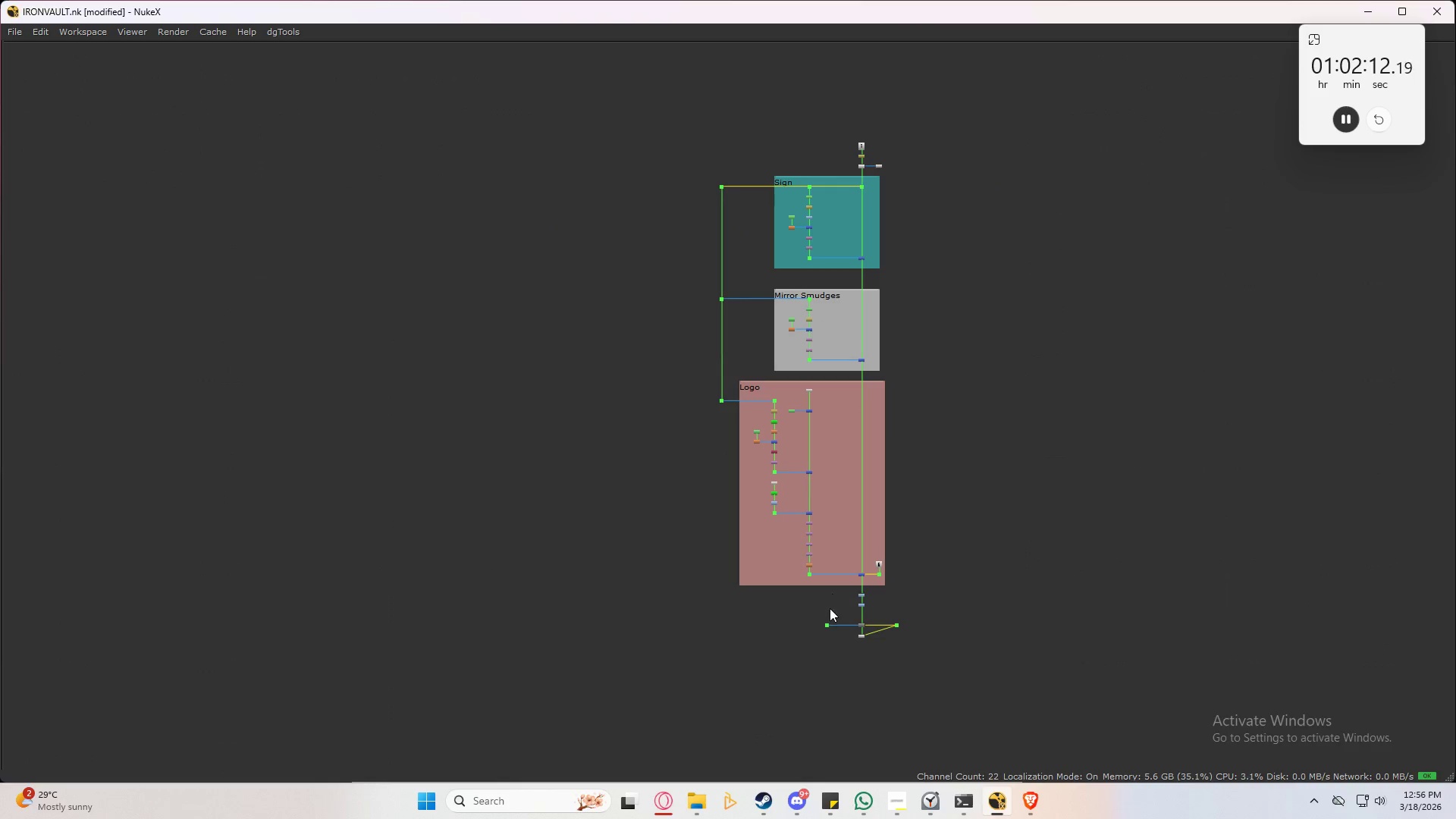 
left_click_drag(start_coordinate=[840, 613], to_coordinate=[813, 670])
 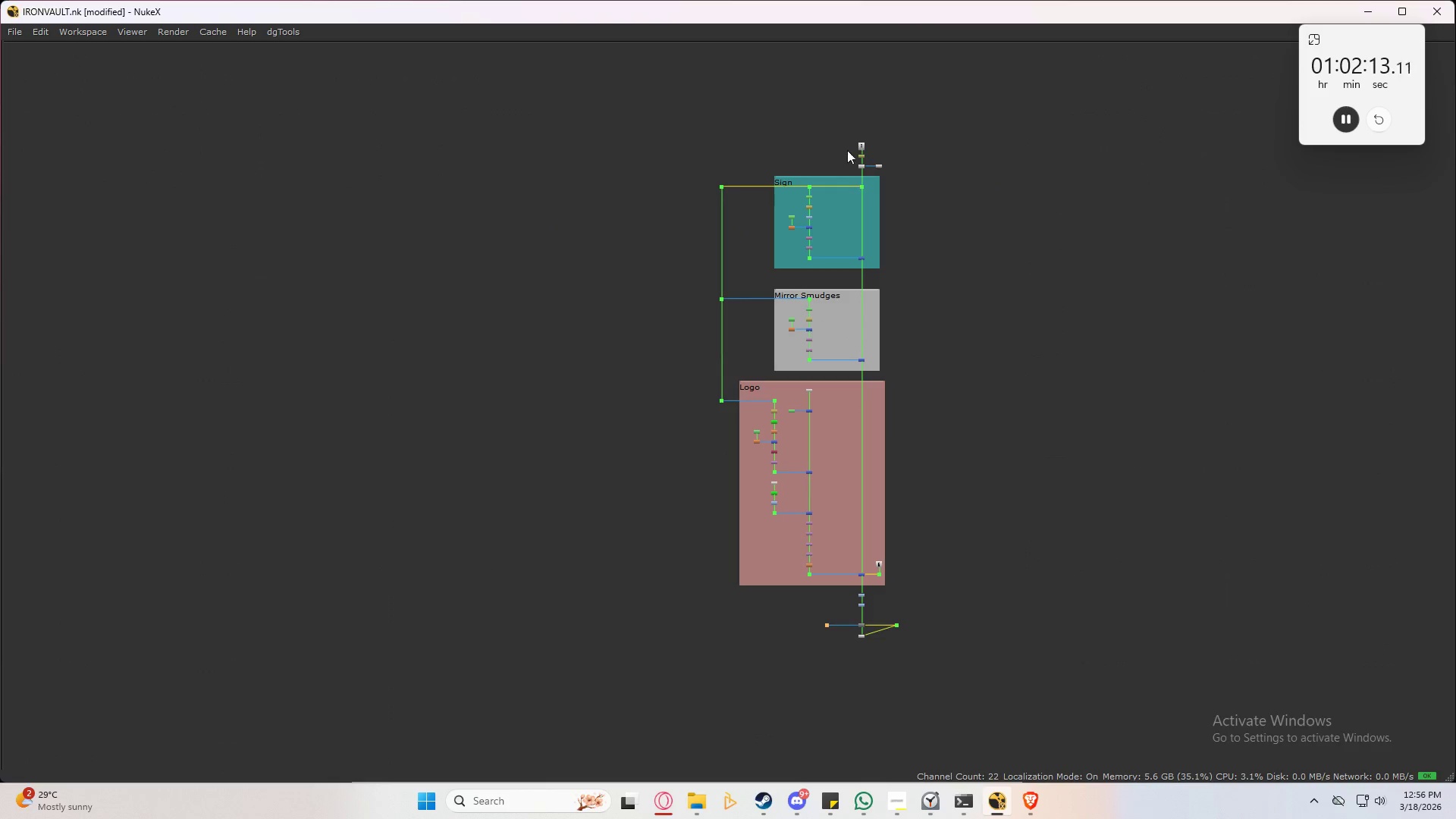 
hold_key(key=ShiftLeft, duration=0.52)
left_click([883, 249])
 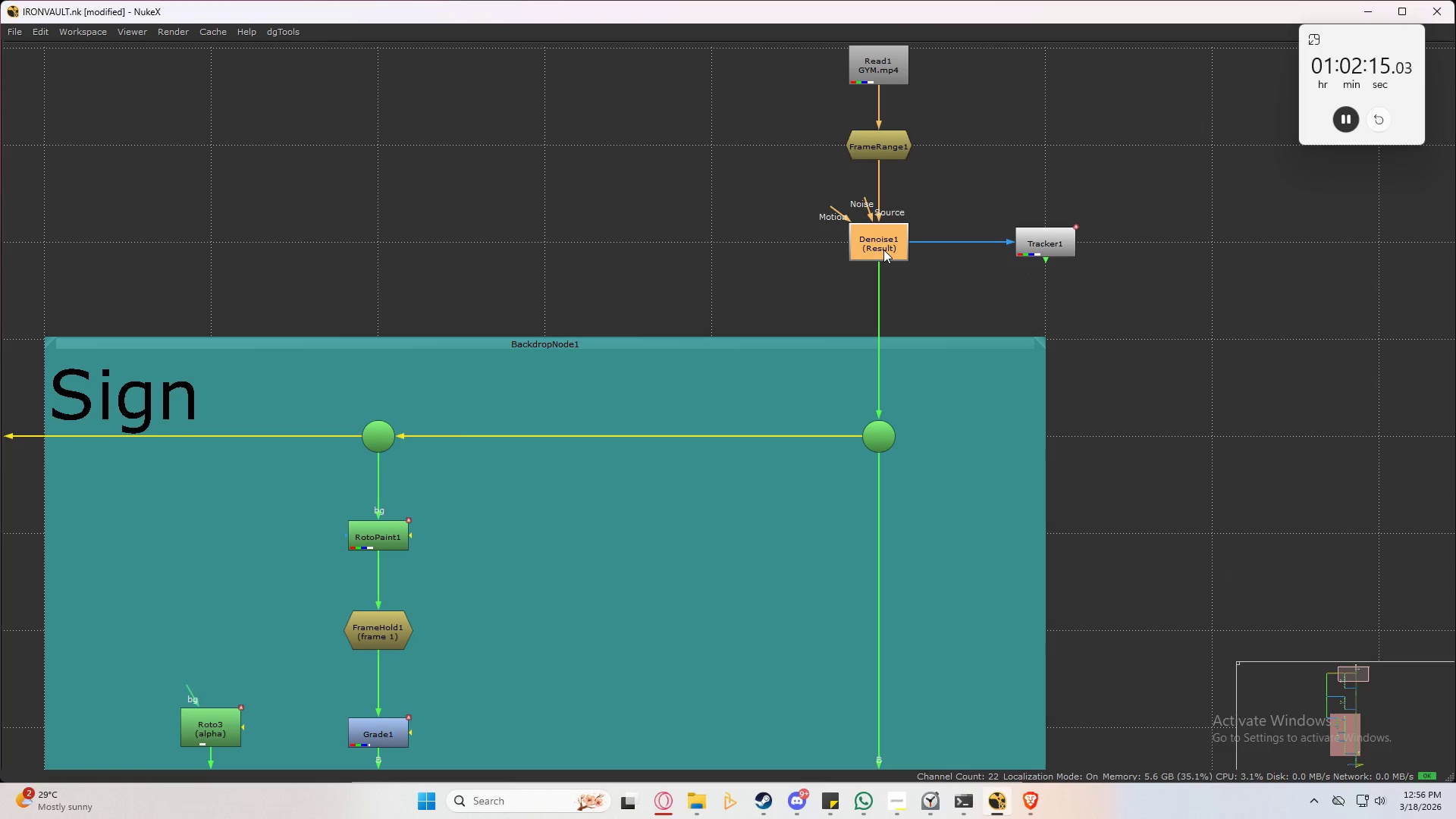 
scroll: coordinate [897, 162], scroll_direction: up, amount: 13.0
 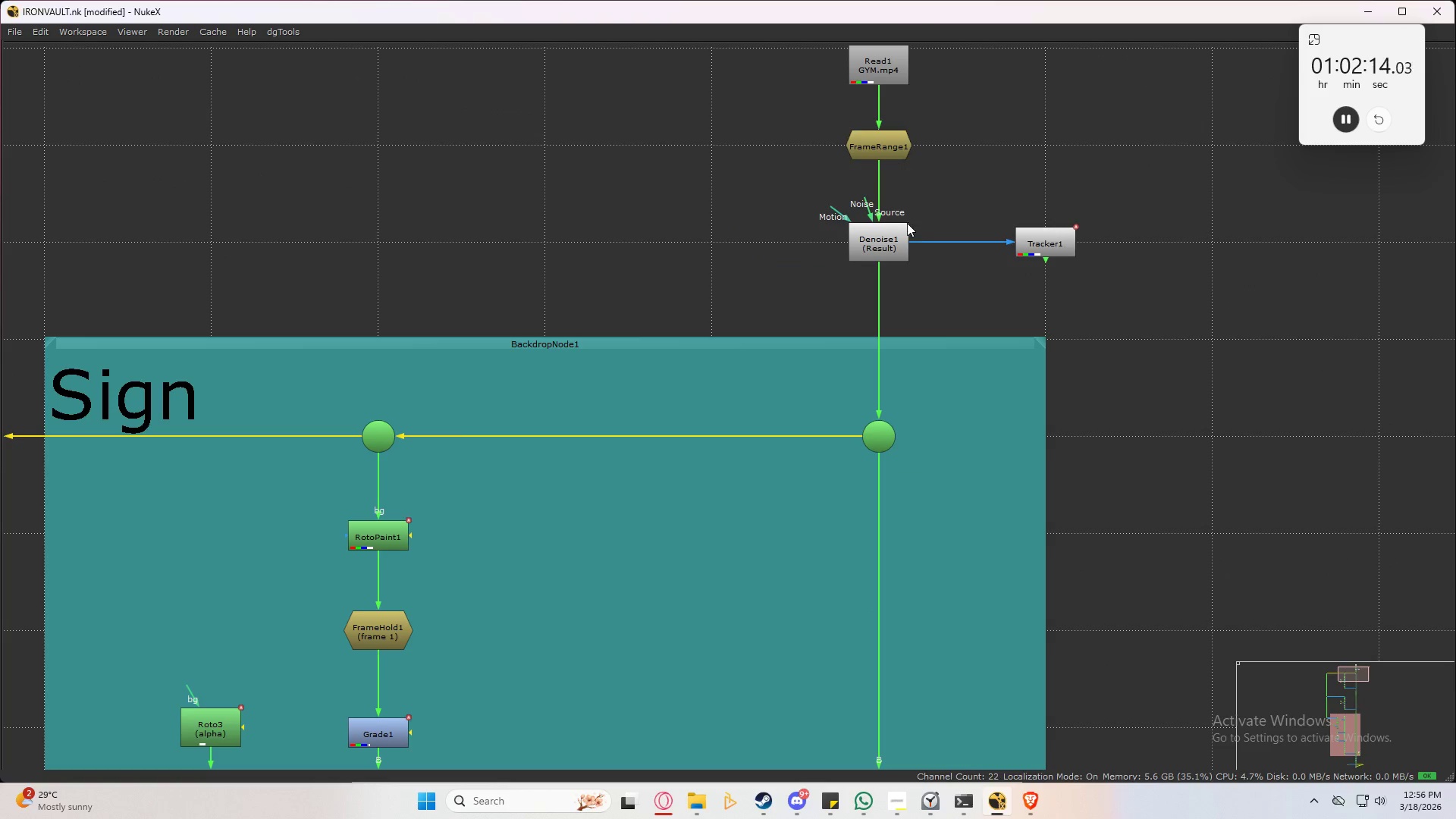 
key(Alt+U)
 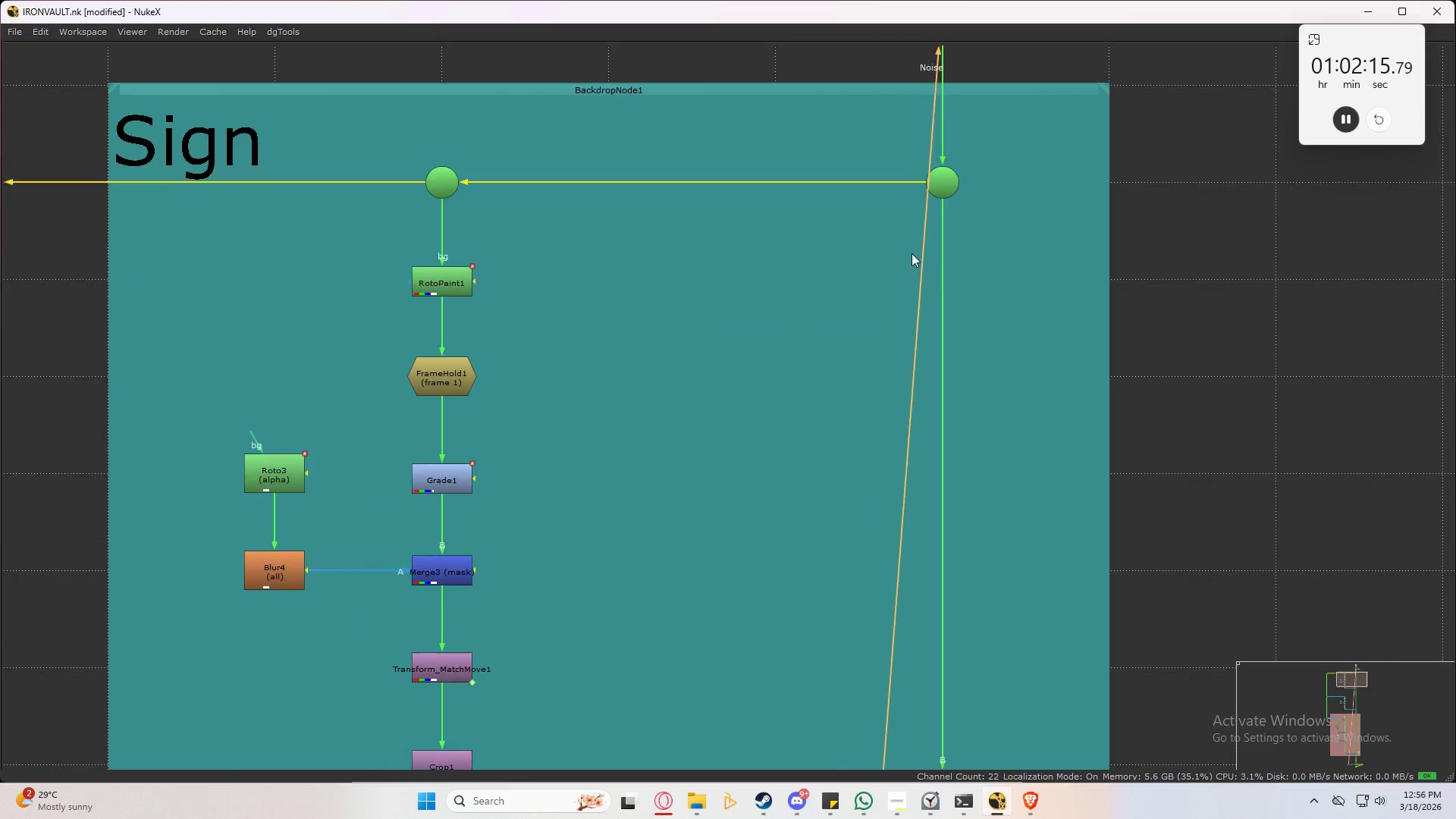 
scroll: coordinate [932, 123], scroll_direction: up, amount: 4.0
 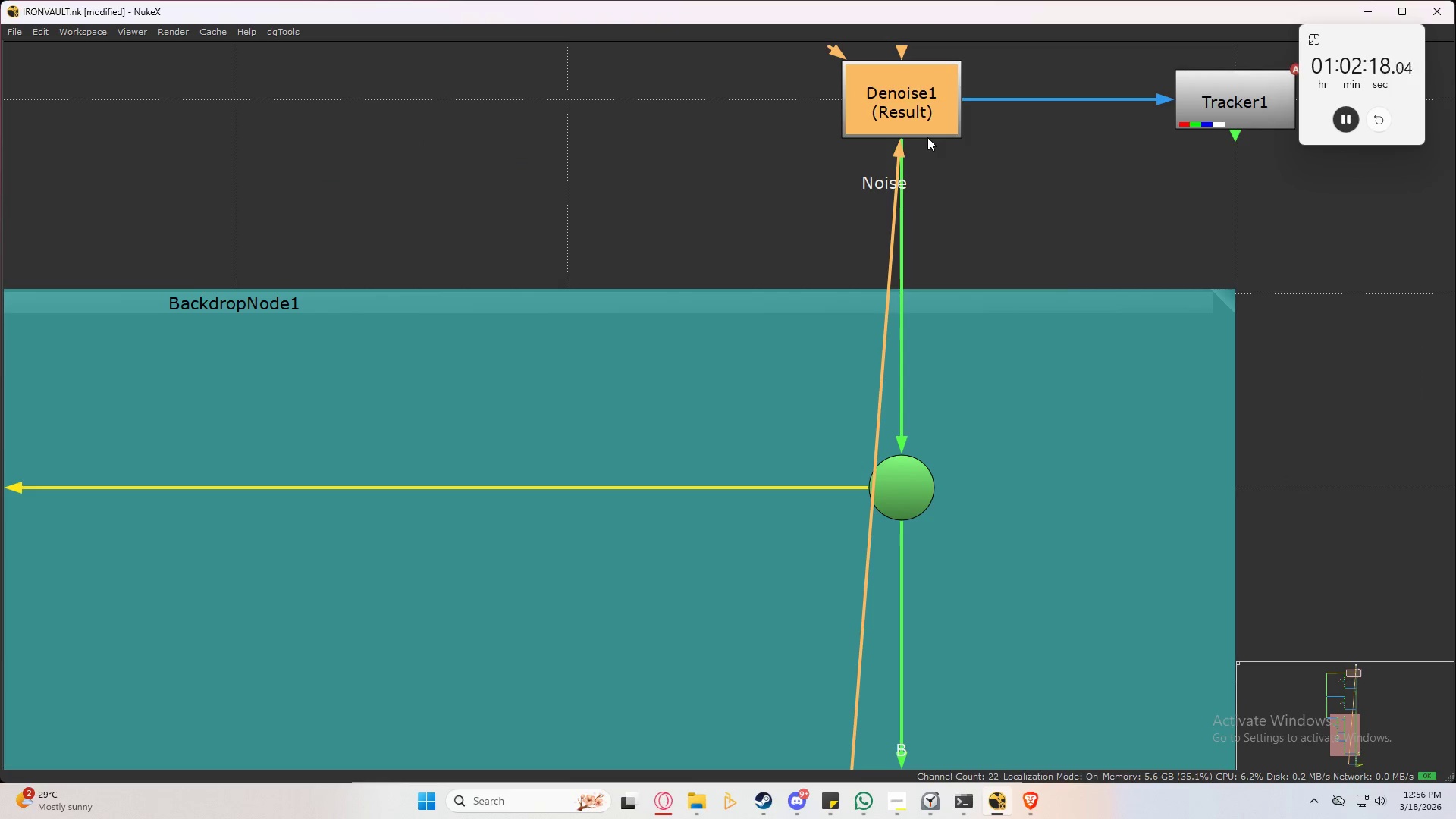 
key(Alt+Control+Z)
 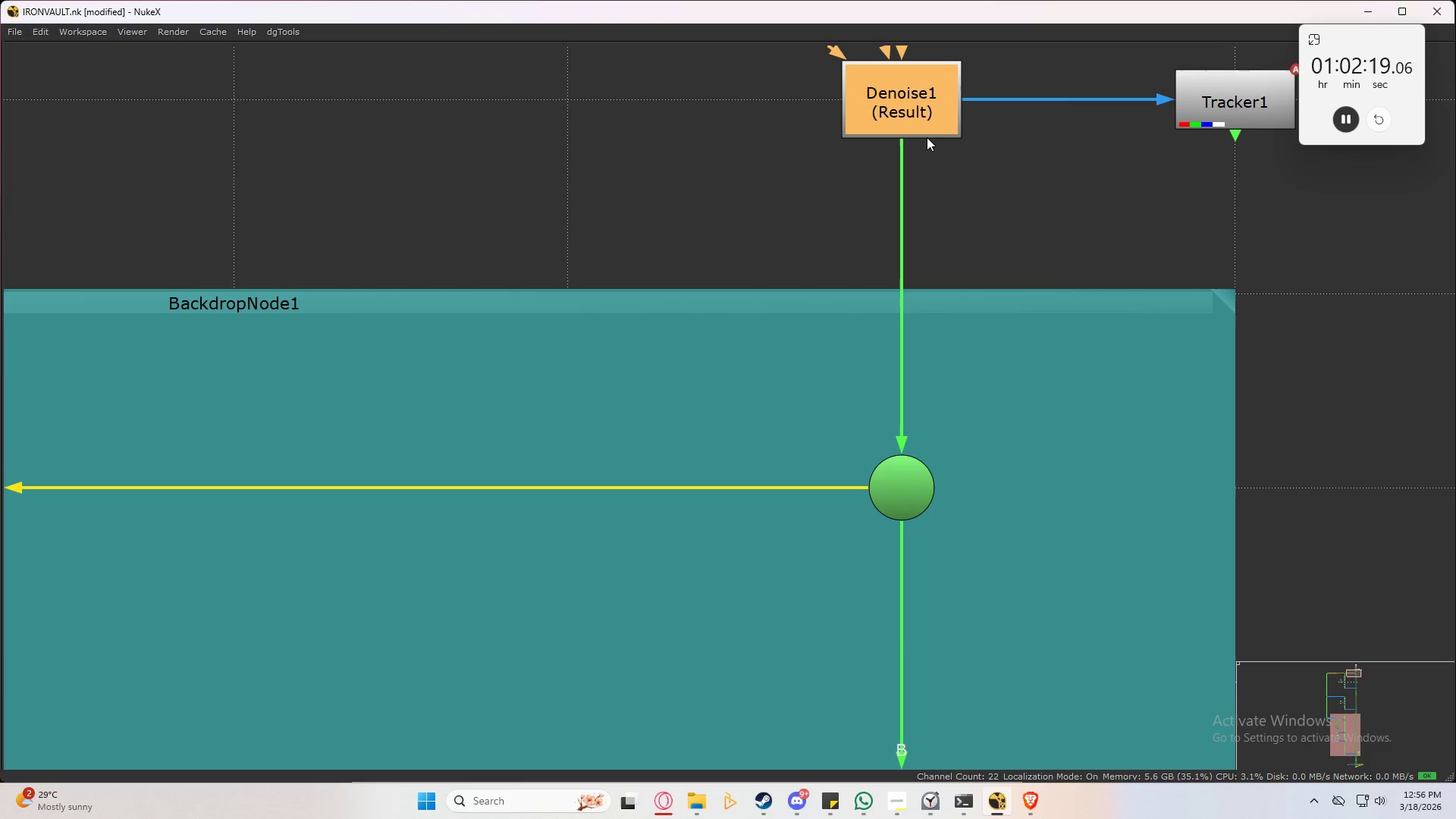 
key(Alt+Y)
 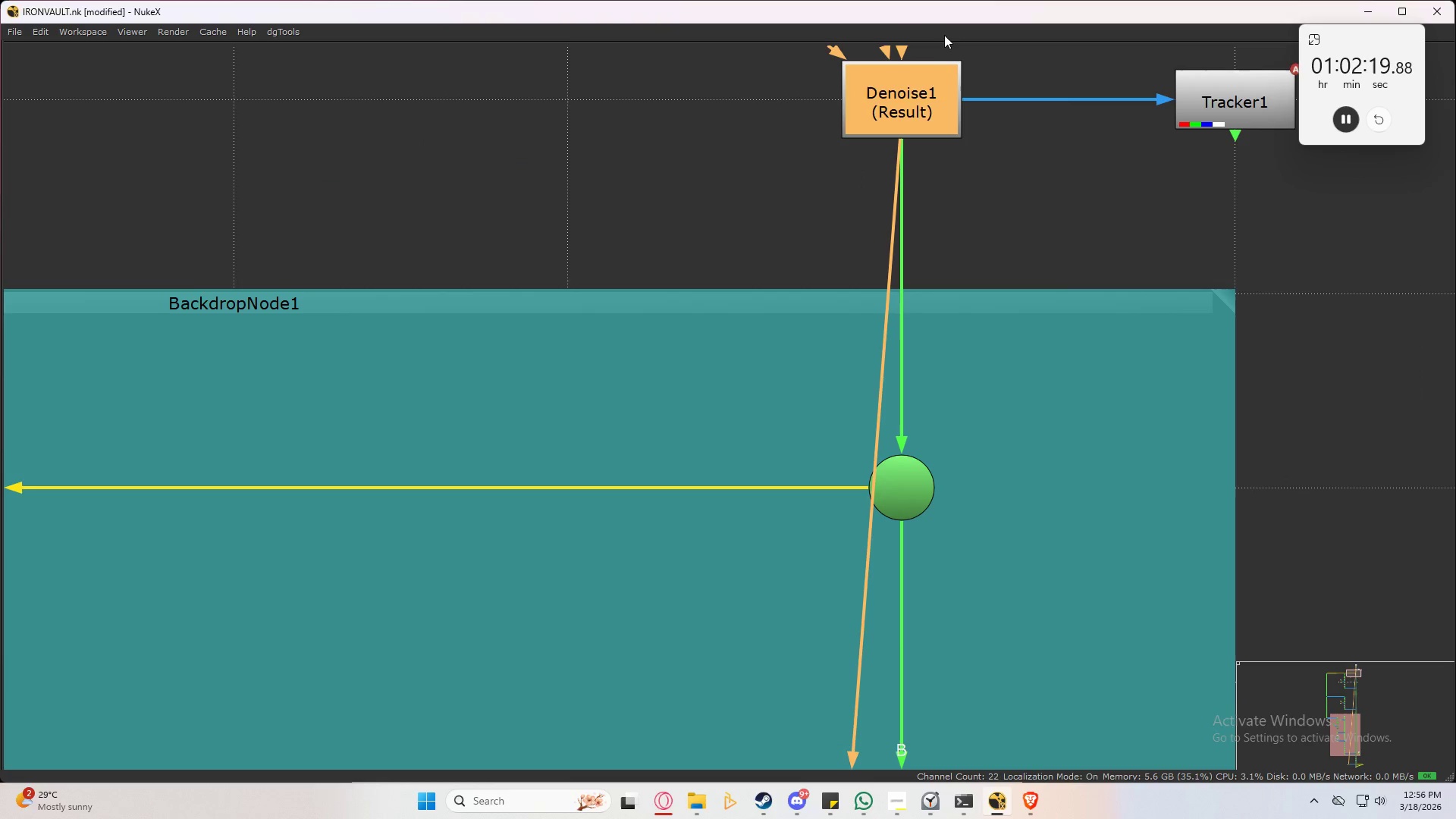 
scroll: coordinate [933, 143], scroll_direction: down, amount: 4.0
 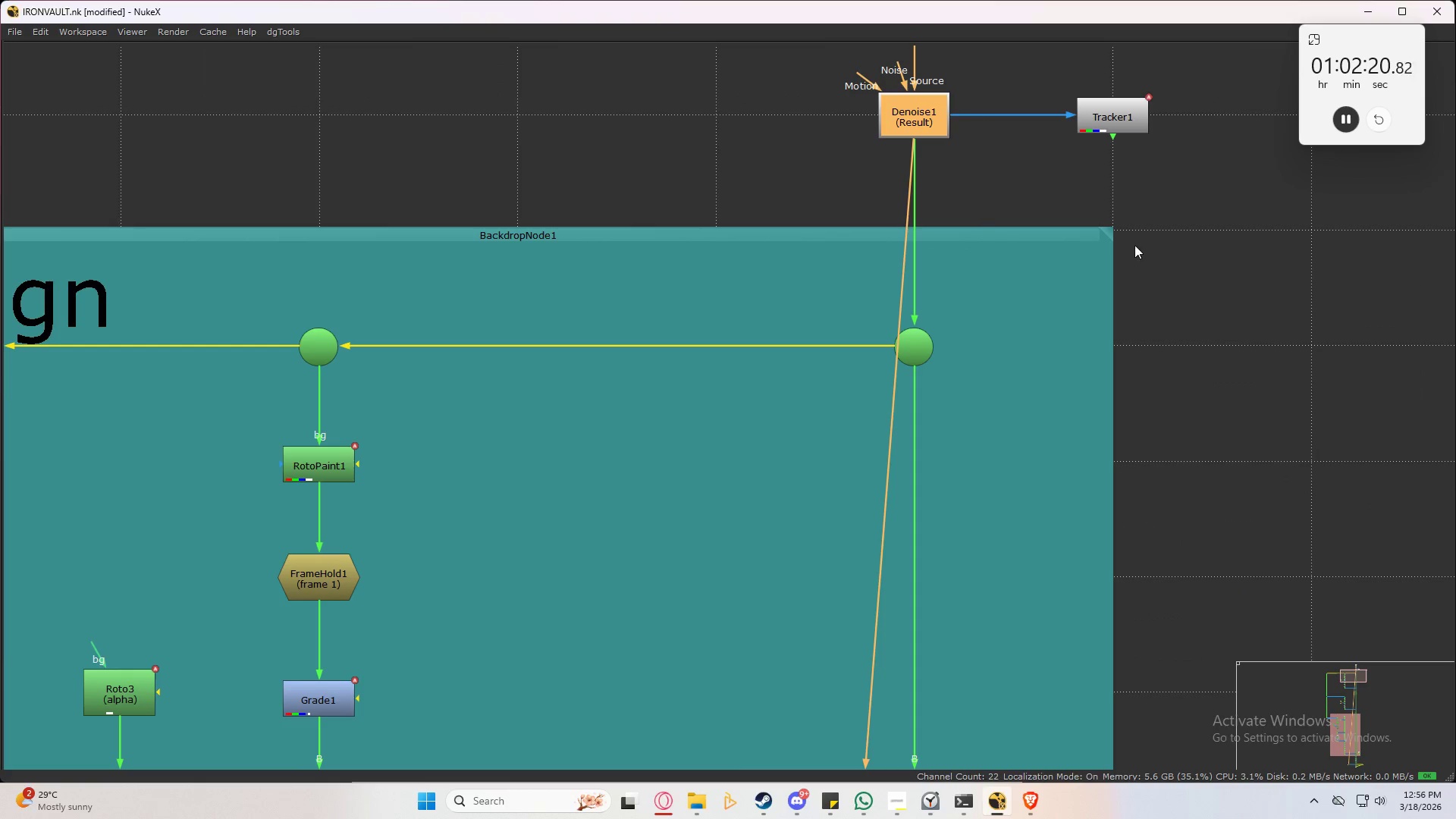 
left_click([1145, 247])
 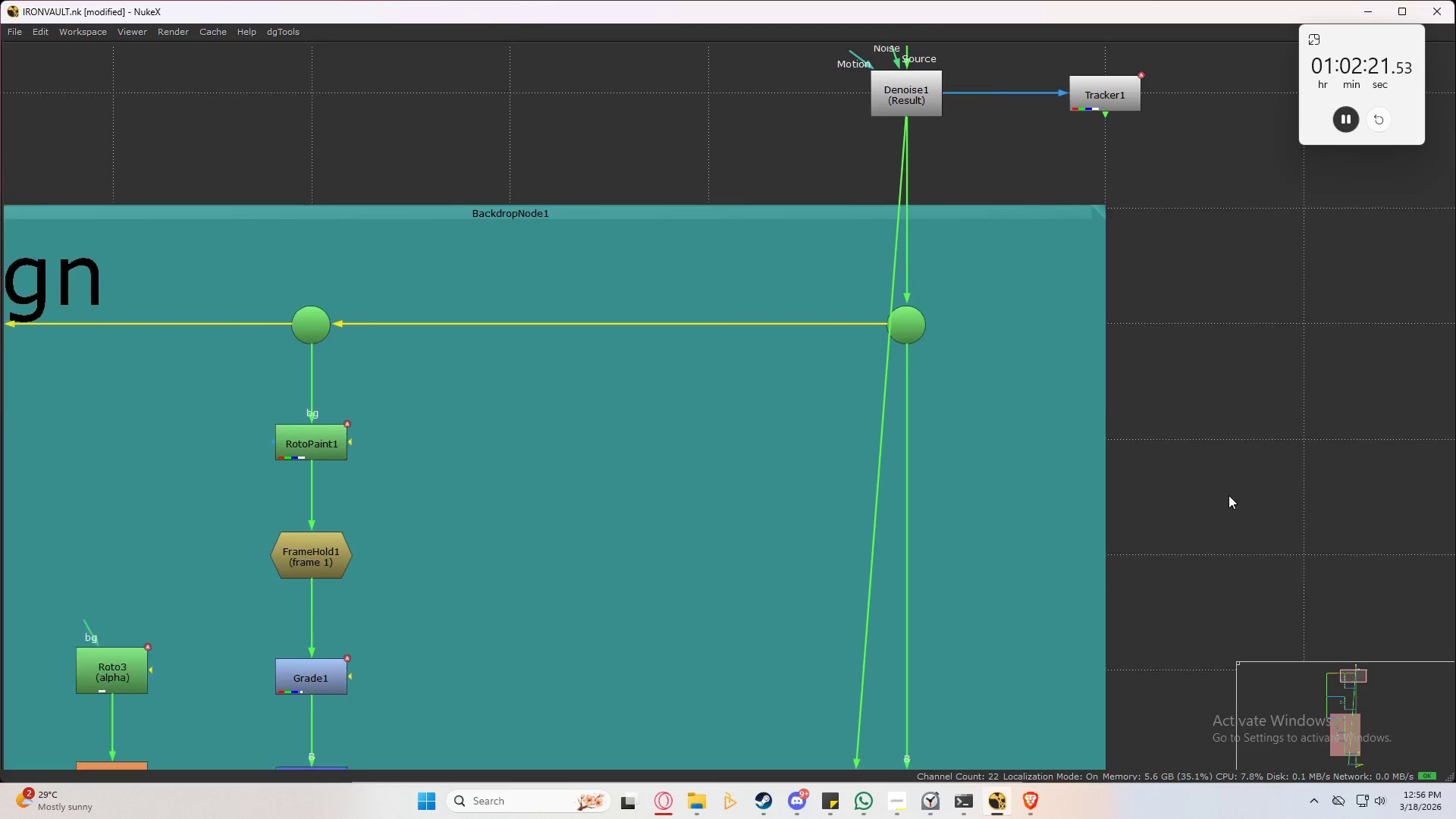 
scroll: coordinate [1144, 483], scroll_direction: down, amount: 6.0
 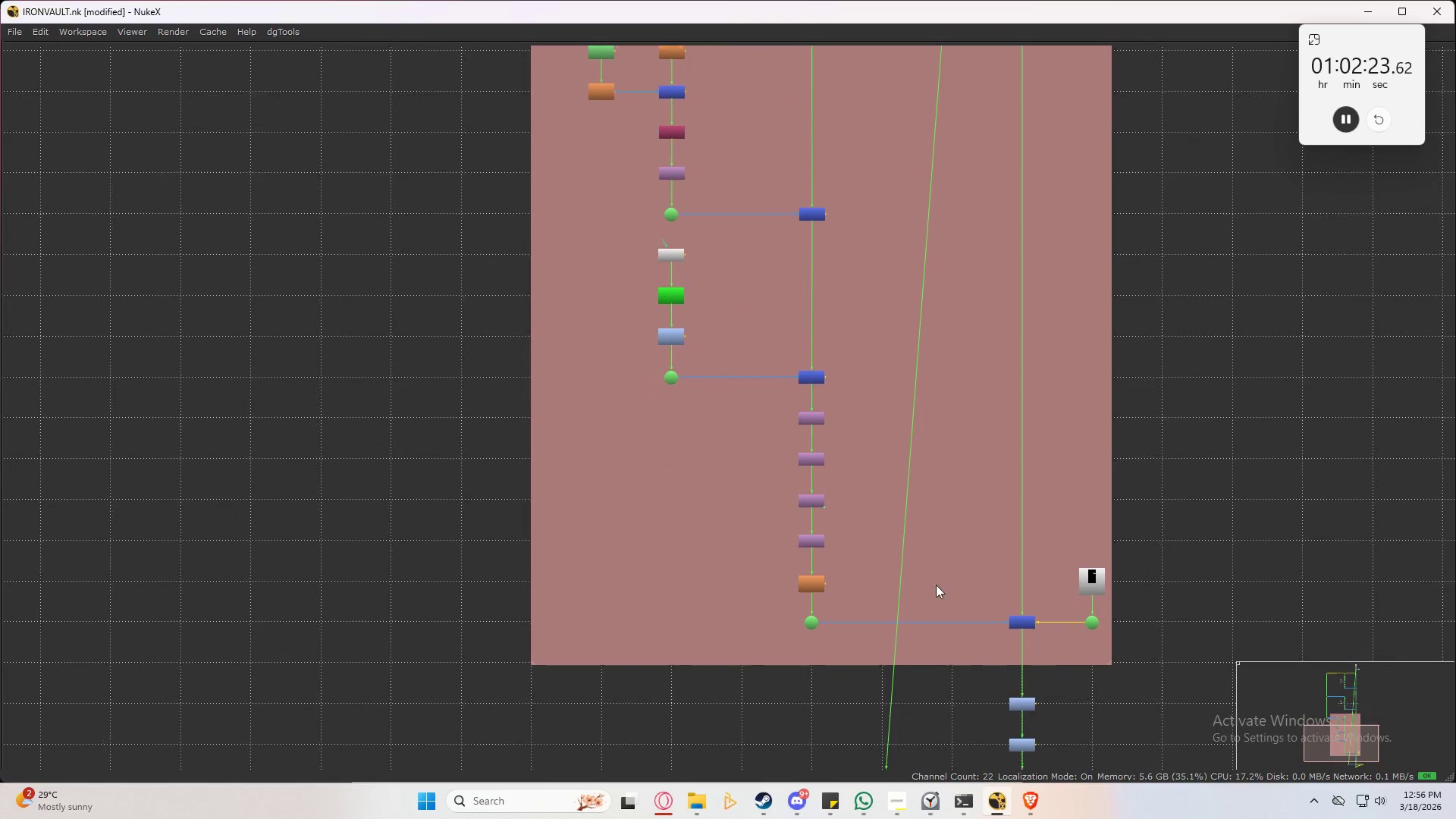 
left_click_drag(start_coordinate=[934, 426], to_coordinate=[830, 551])
 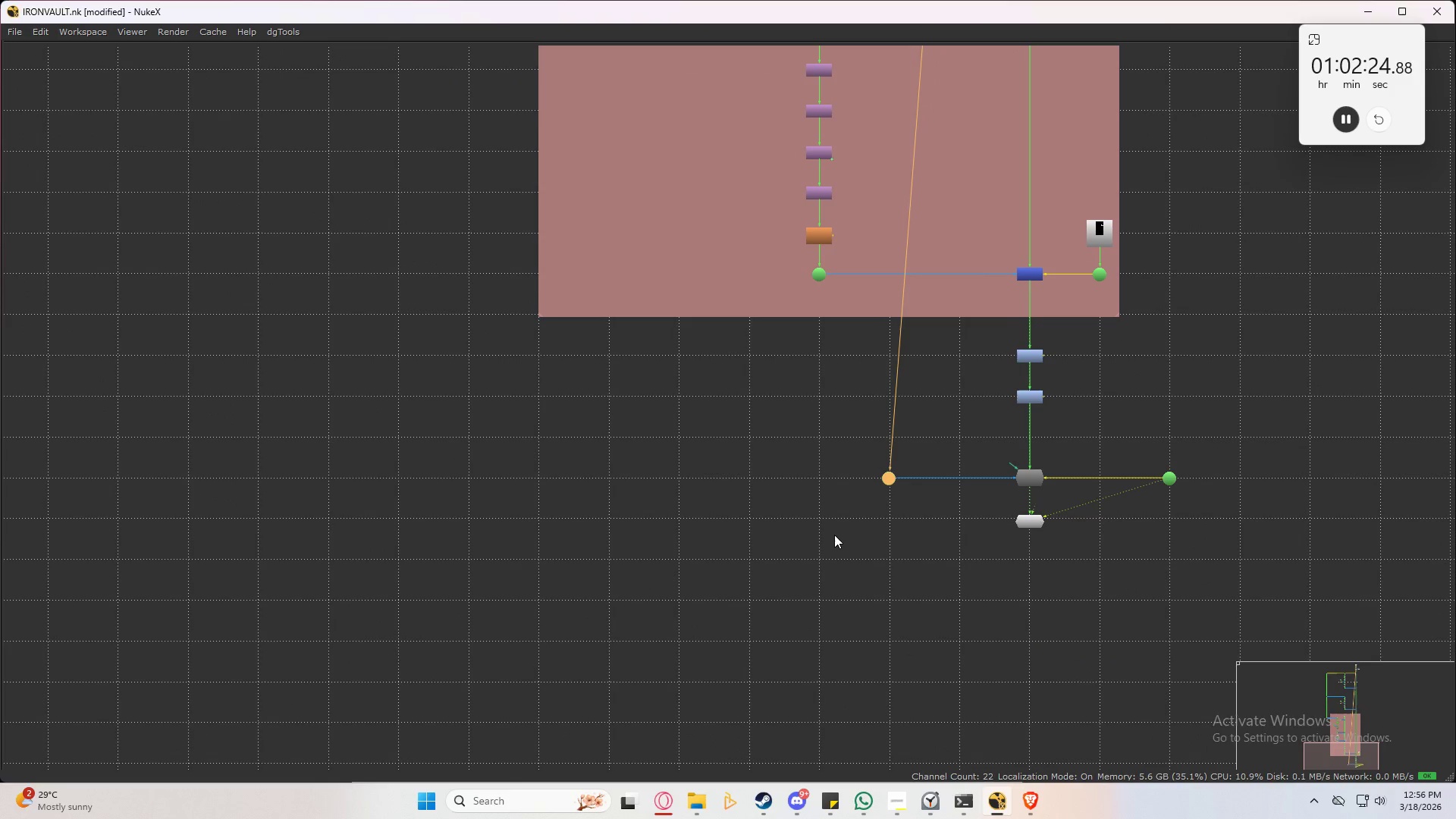 
key(Alt+H)
 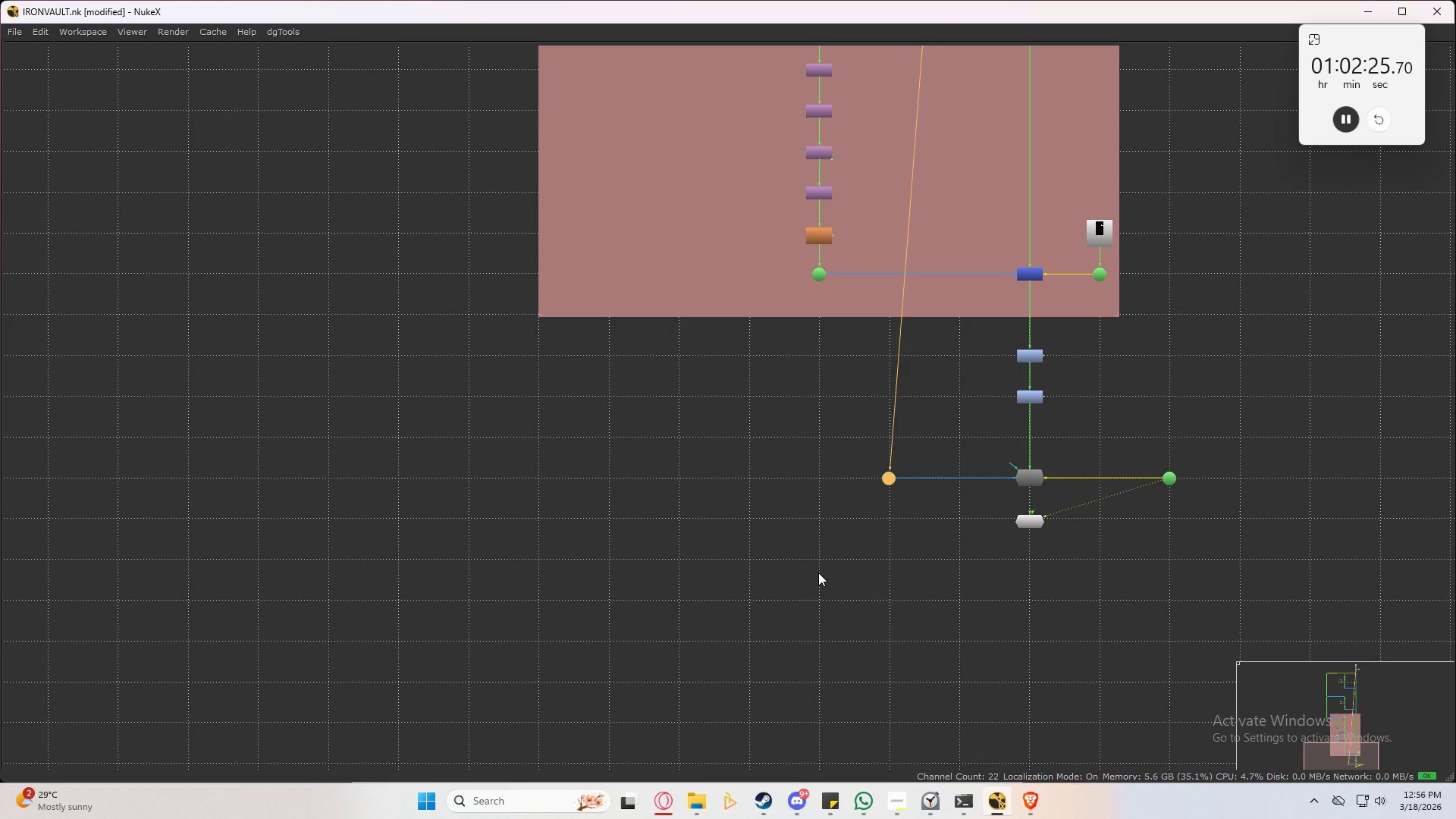 
left_click([818, 578])
 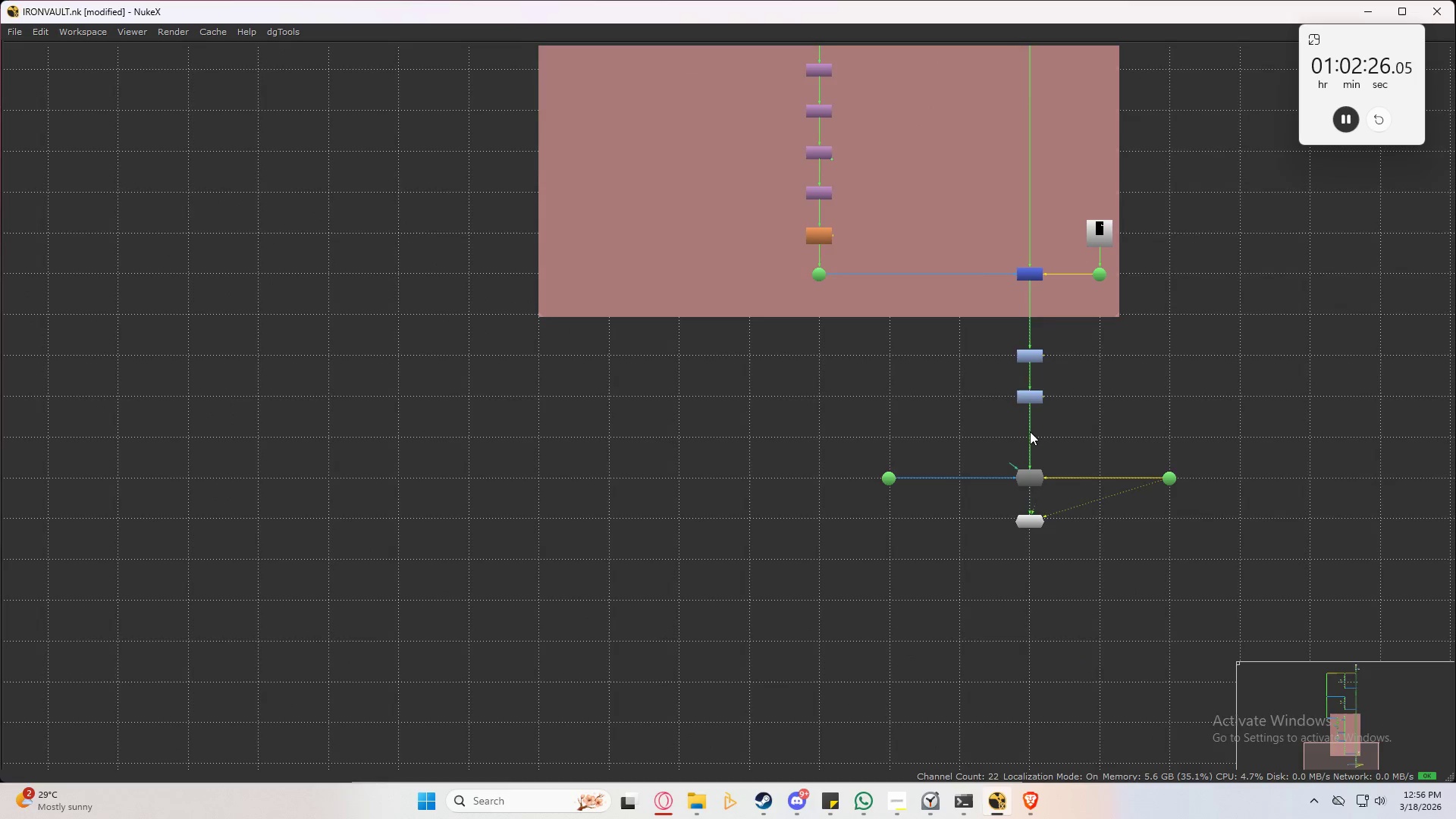 
scroll: coordinate [1040, 435], scroll_direction: up, amount: 5.0
 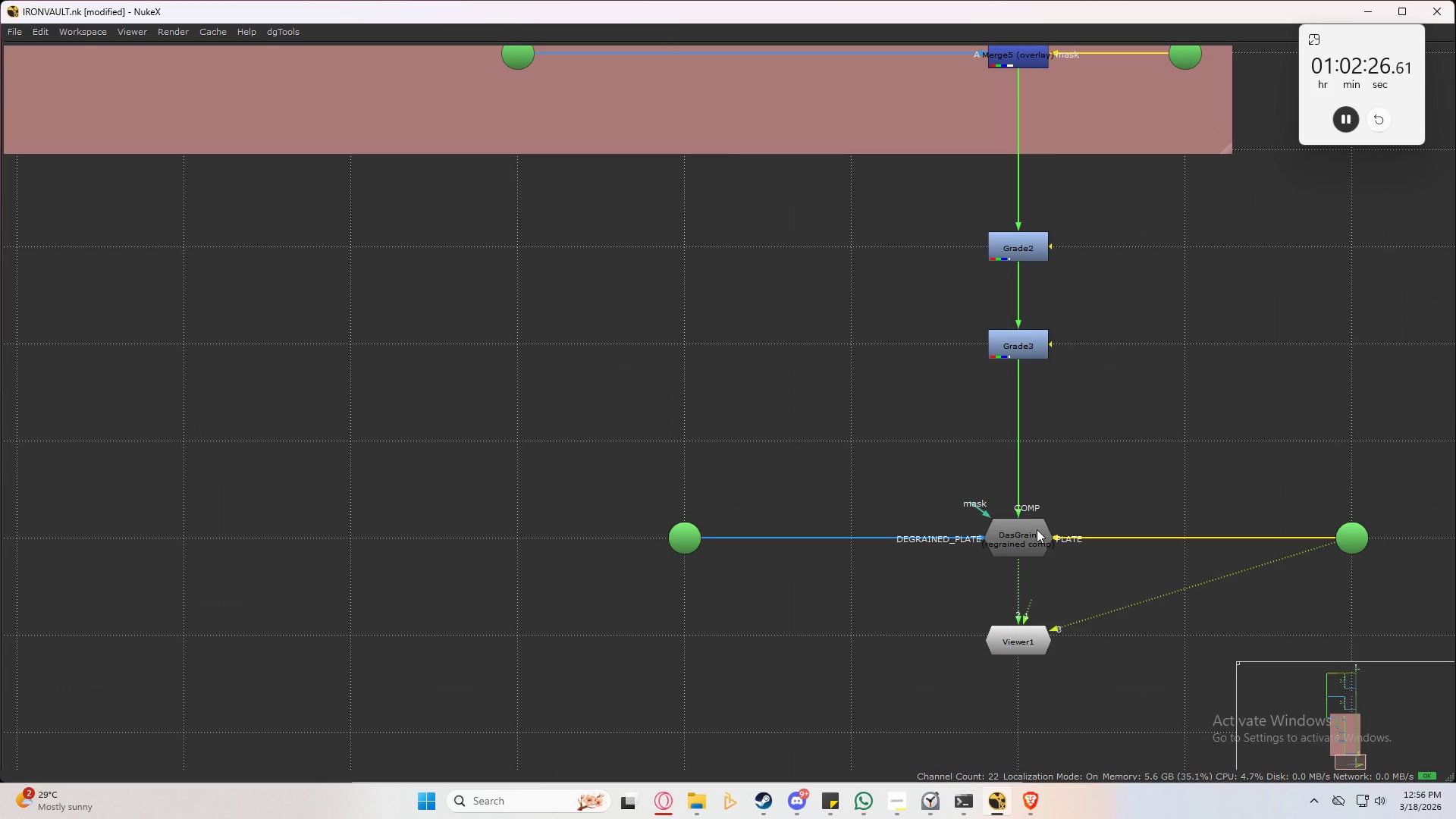 
left_click([1033, 533])
 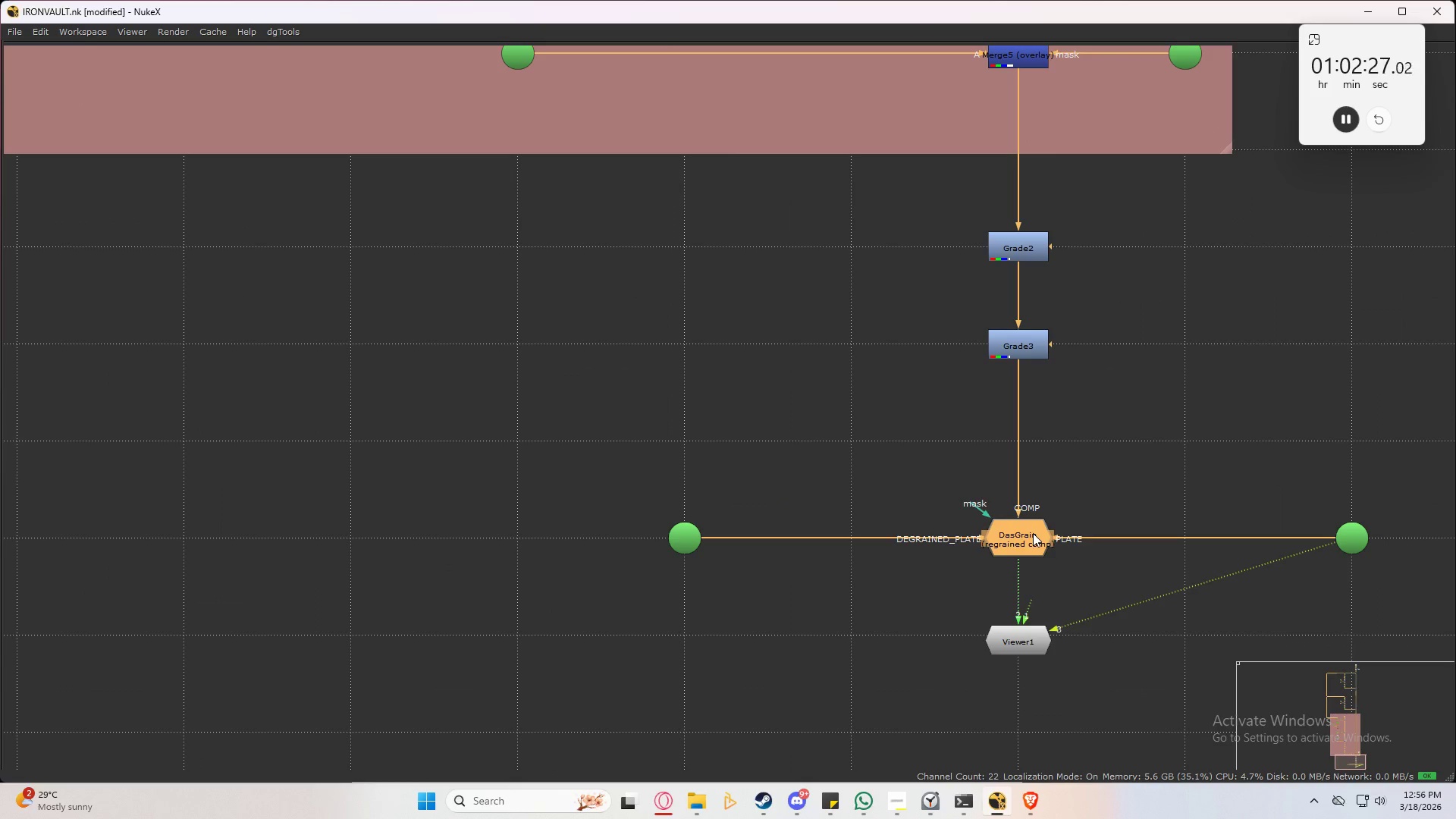 
key(Space)
 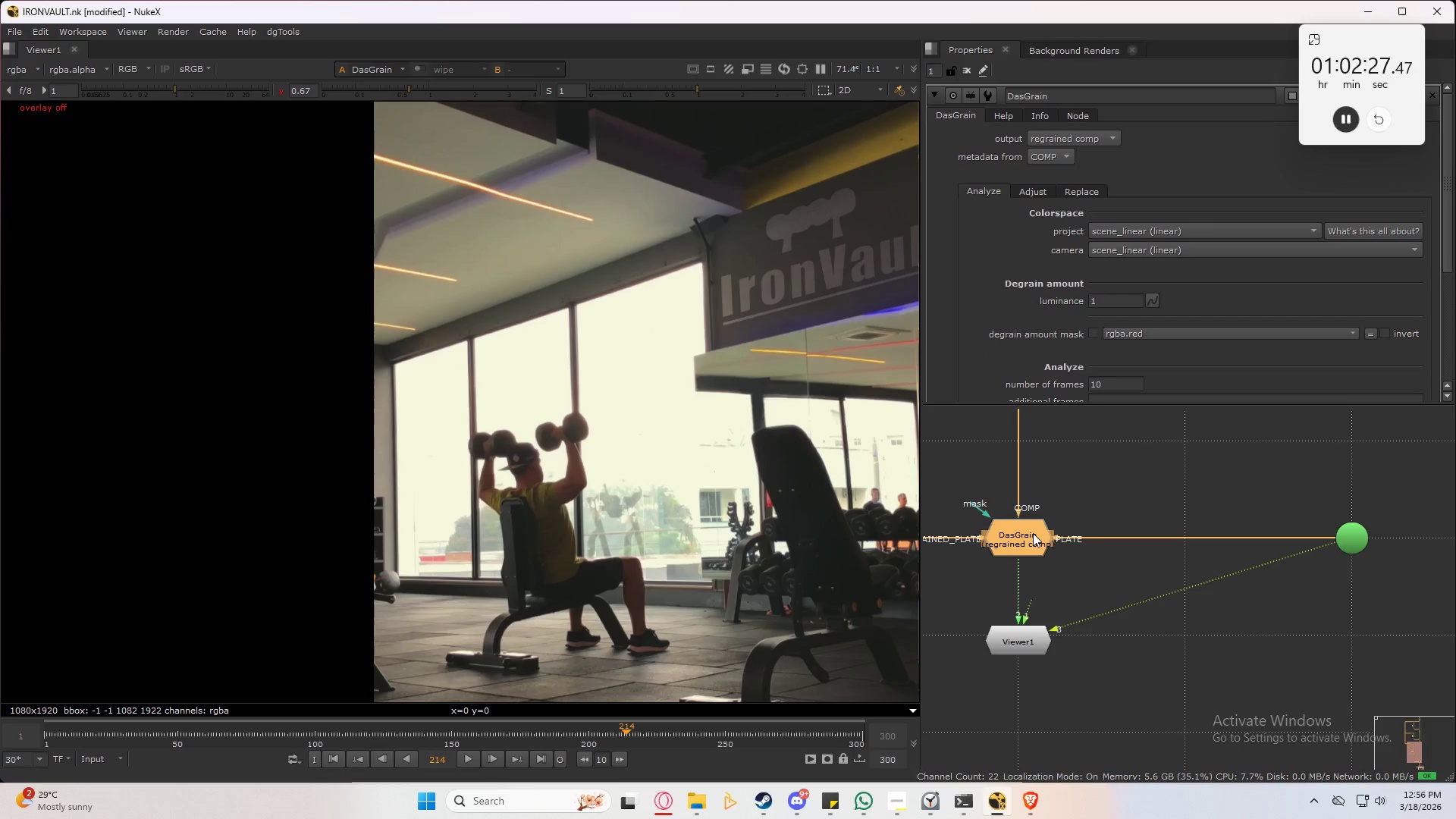 
double_click([1033, 533])
 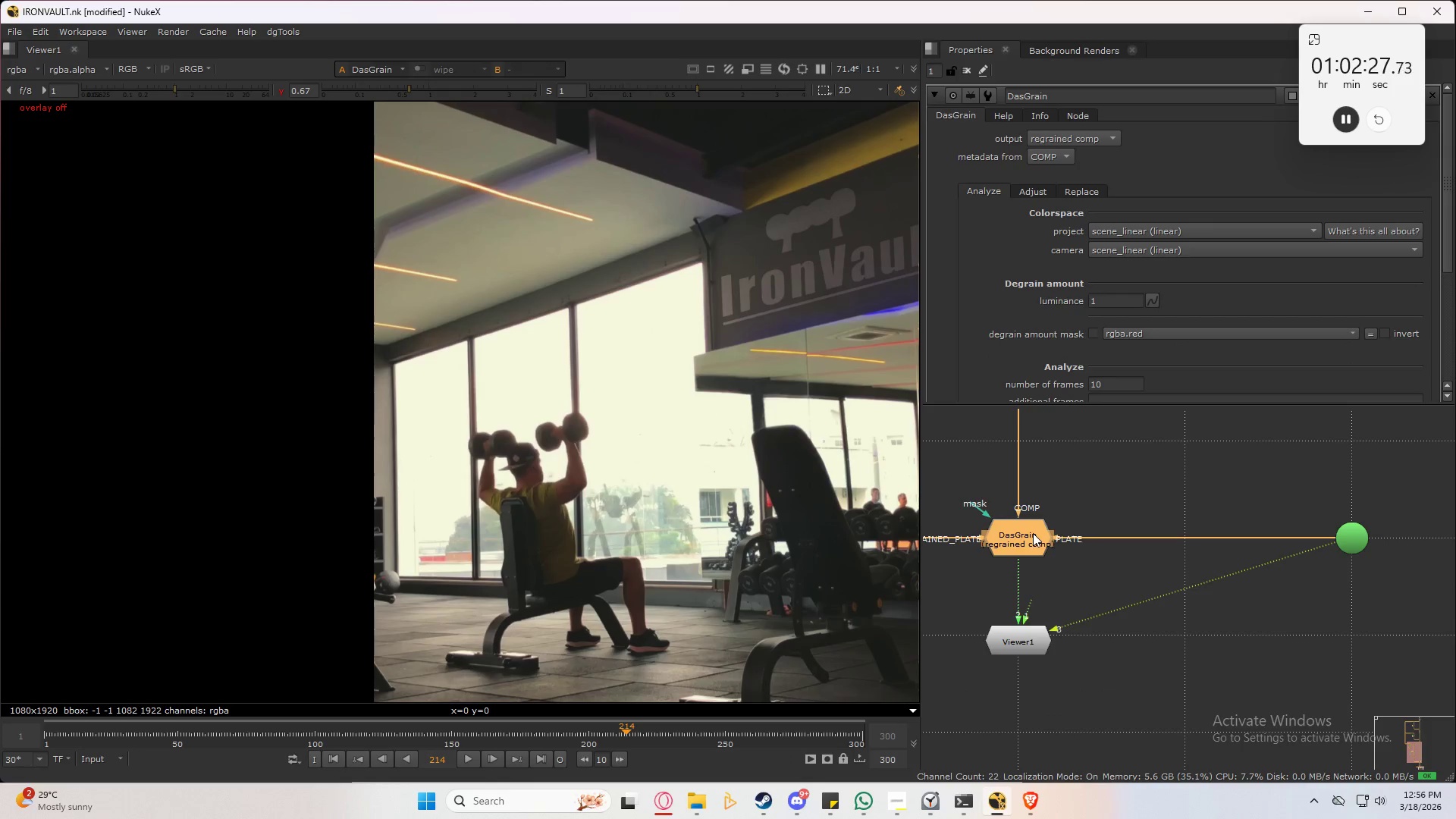 
triple_click([1033, 533])
 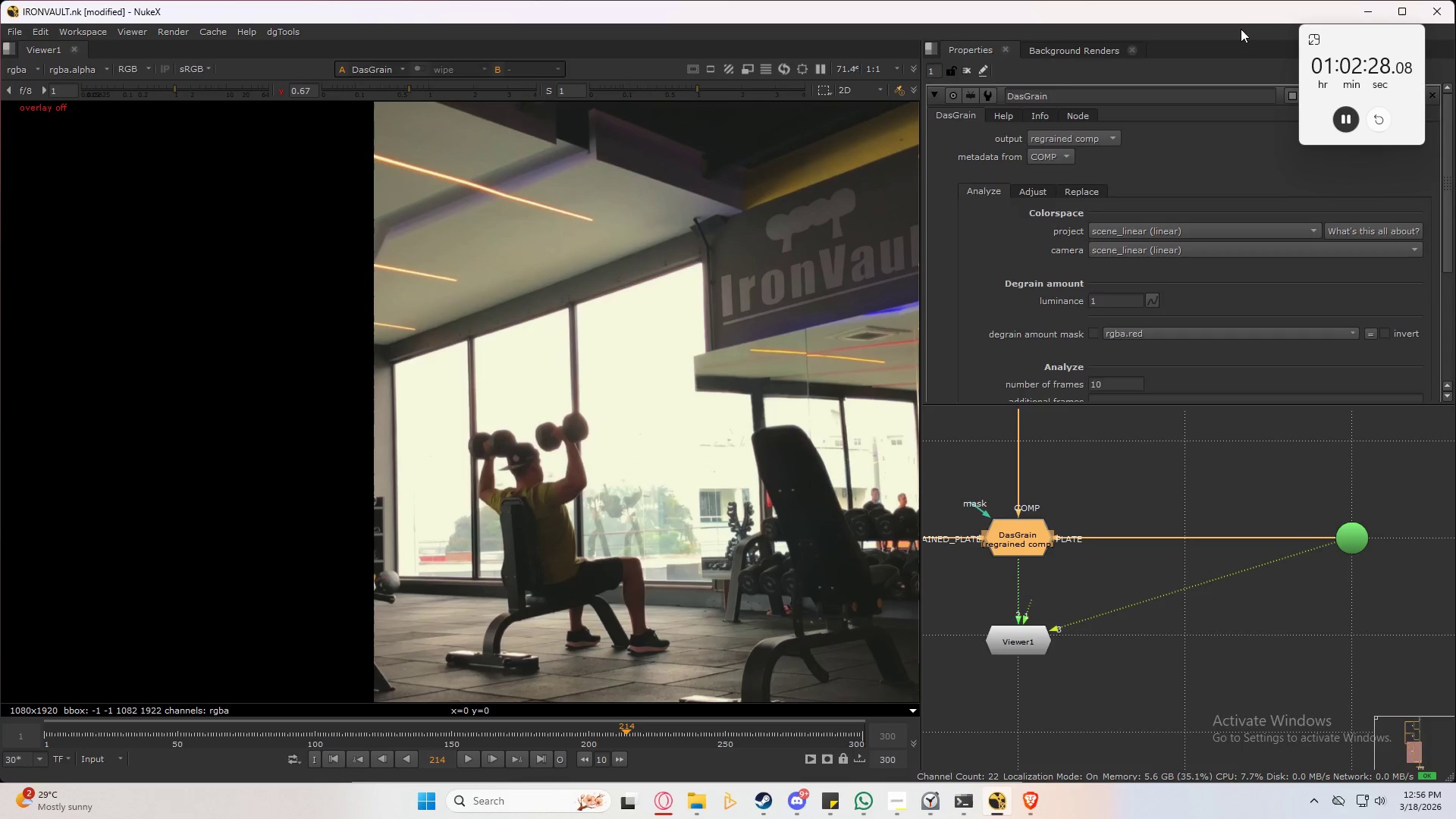 
scroll: coordinate [1153, 196], scroll_direction: down, amount: 5.0
 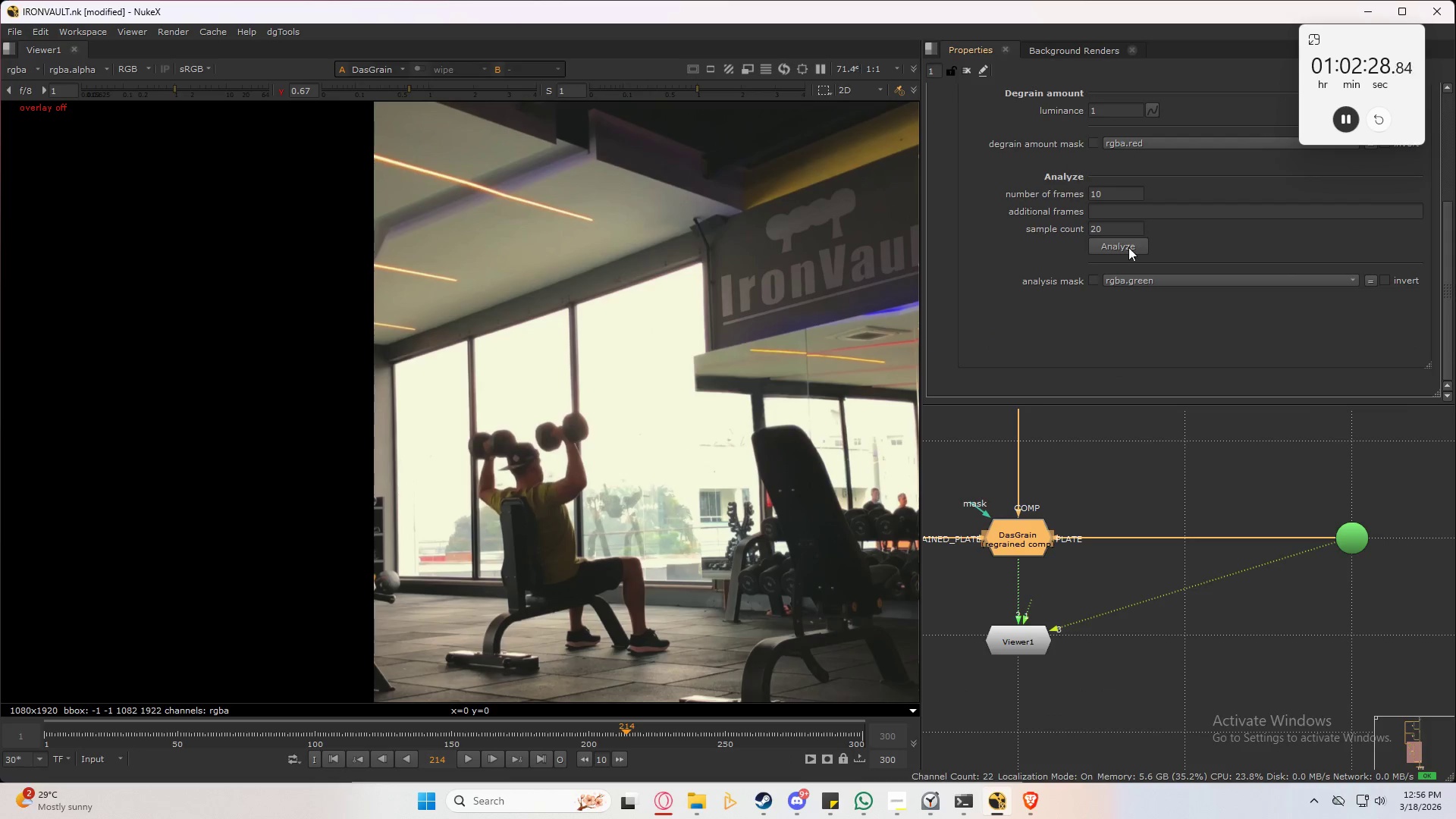 
left_click([1128, 249])
 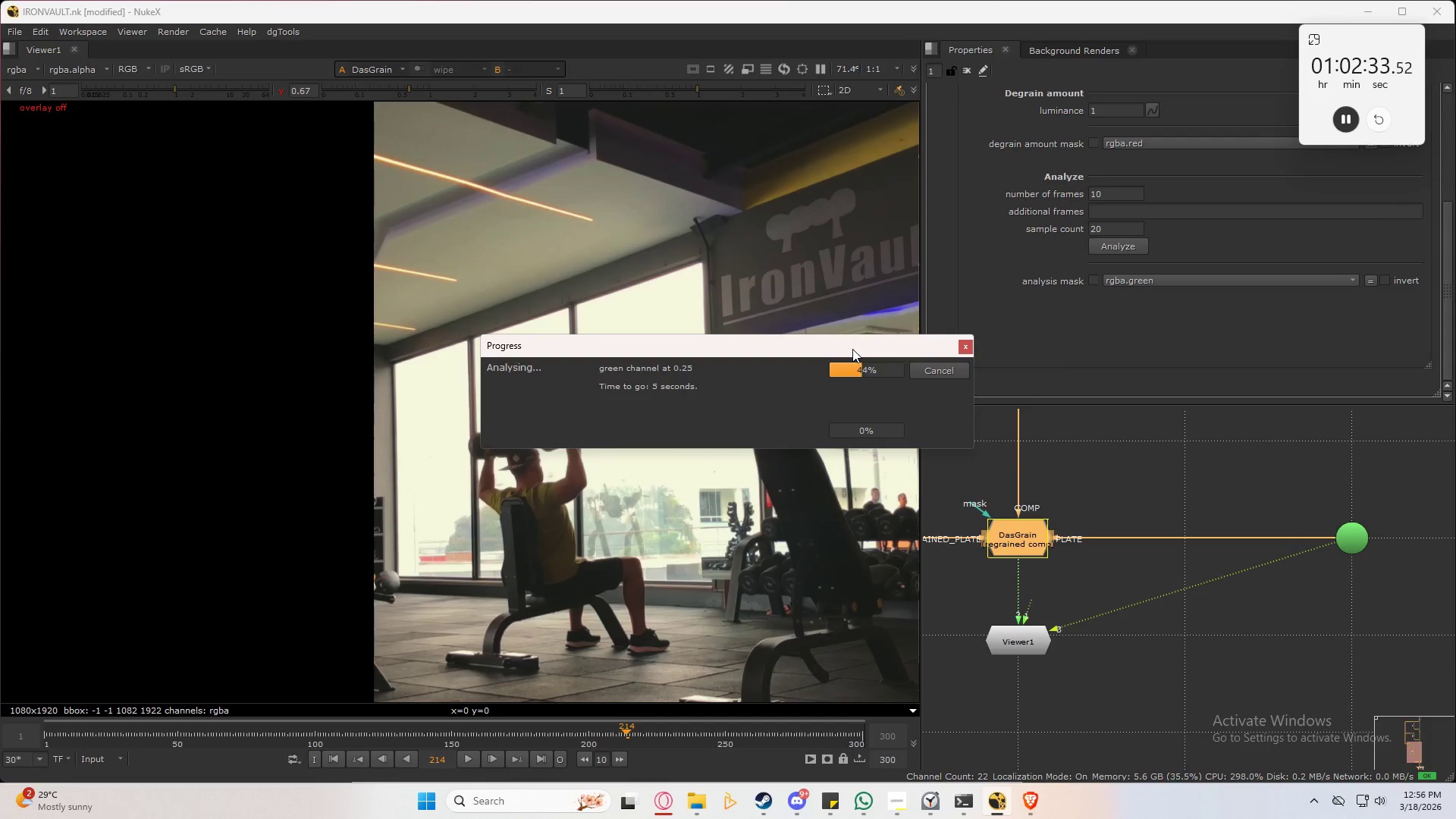 
wait(9.61)
 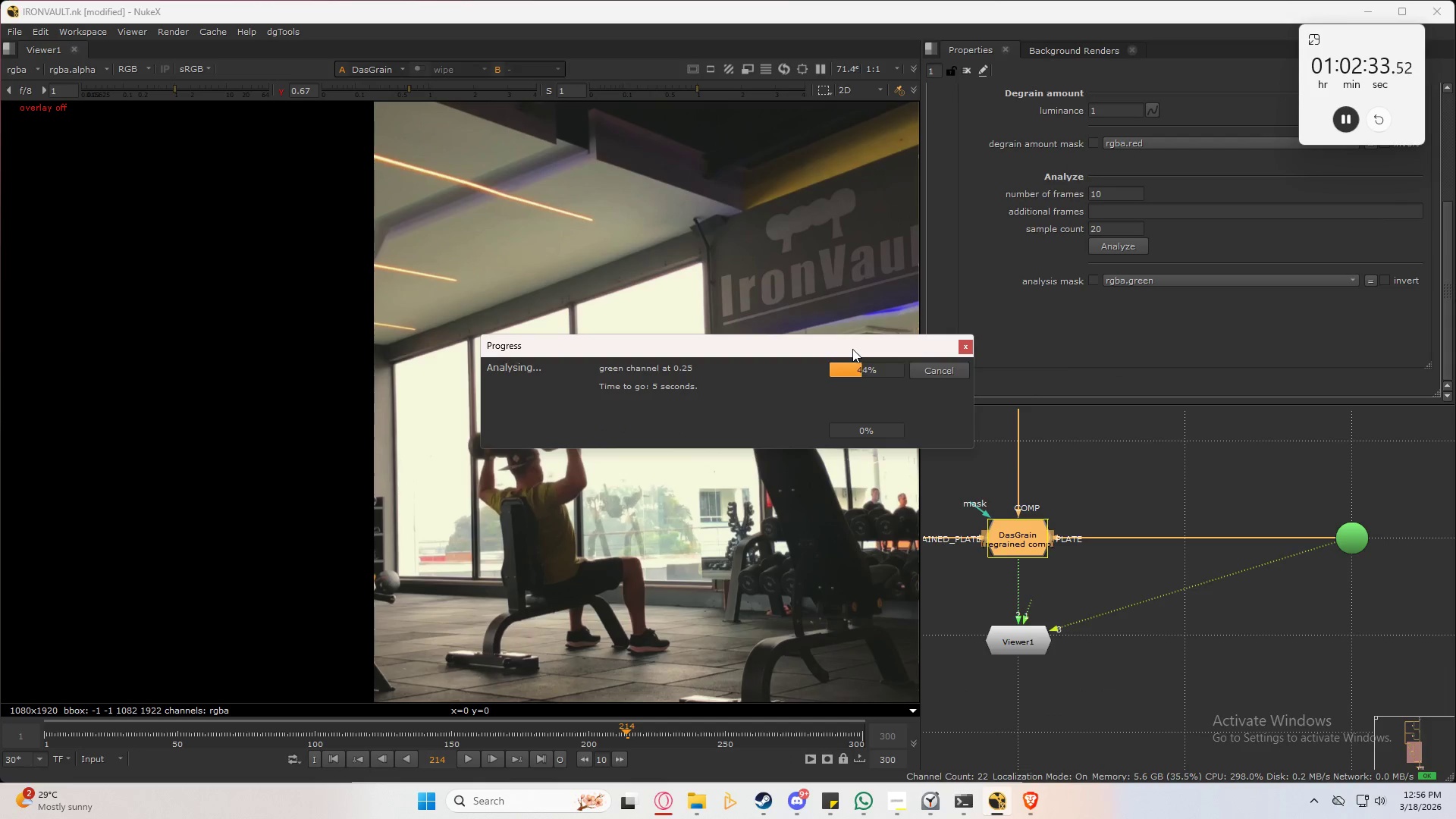 
left_click([336, 761])
 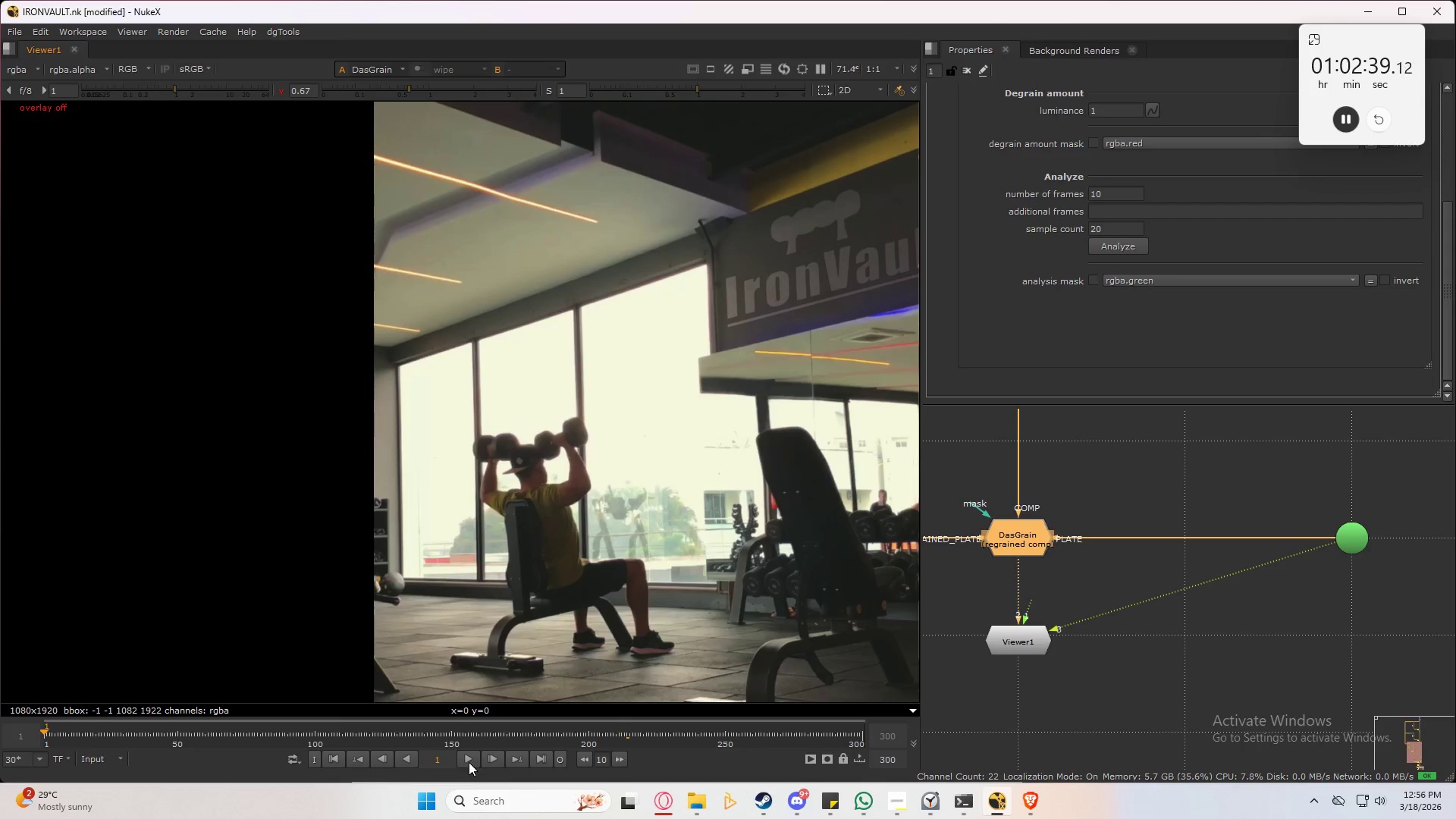 
left_click([470, 761])
 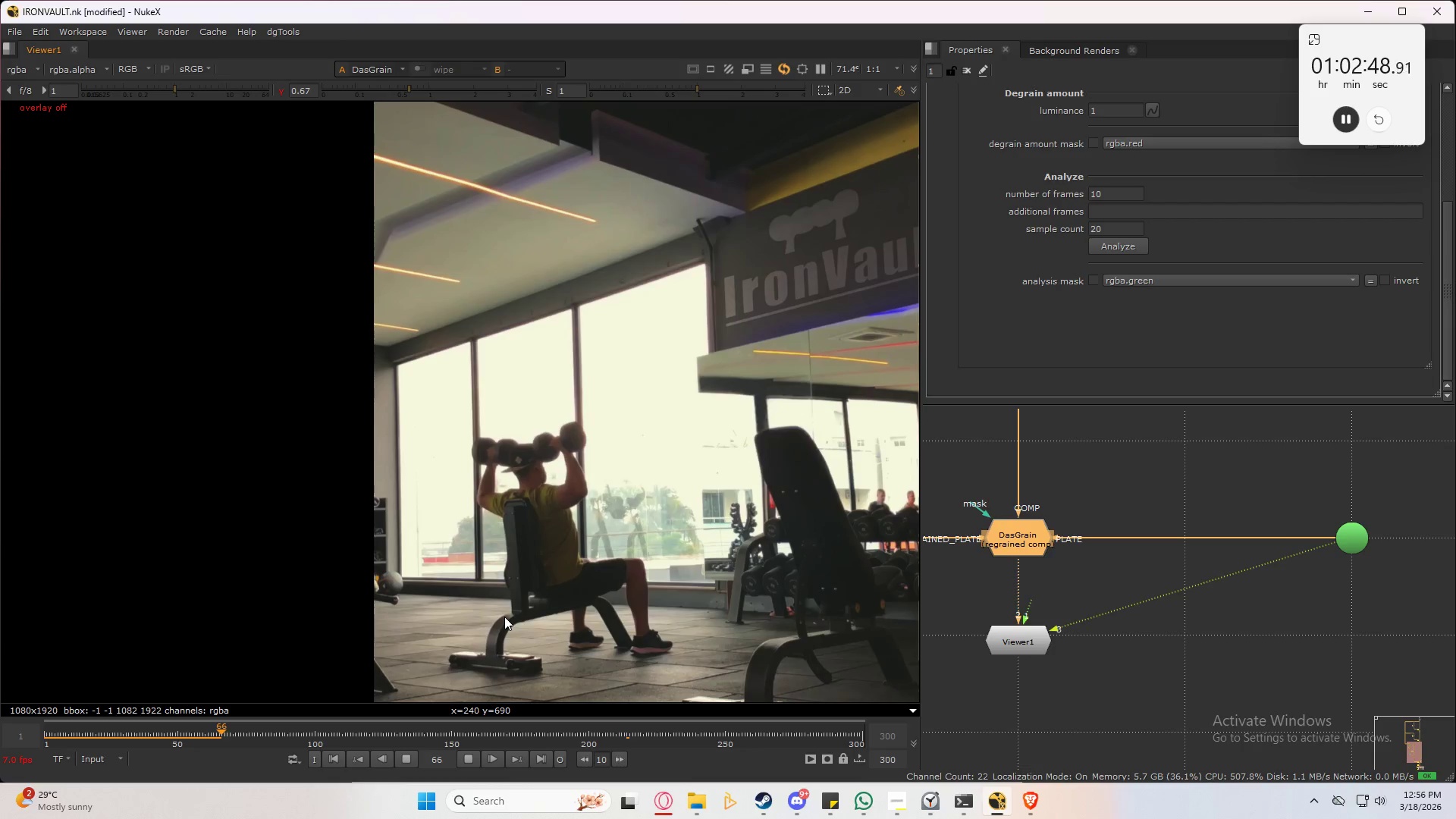 
wait(14.56)
 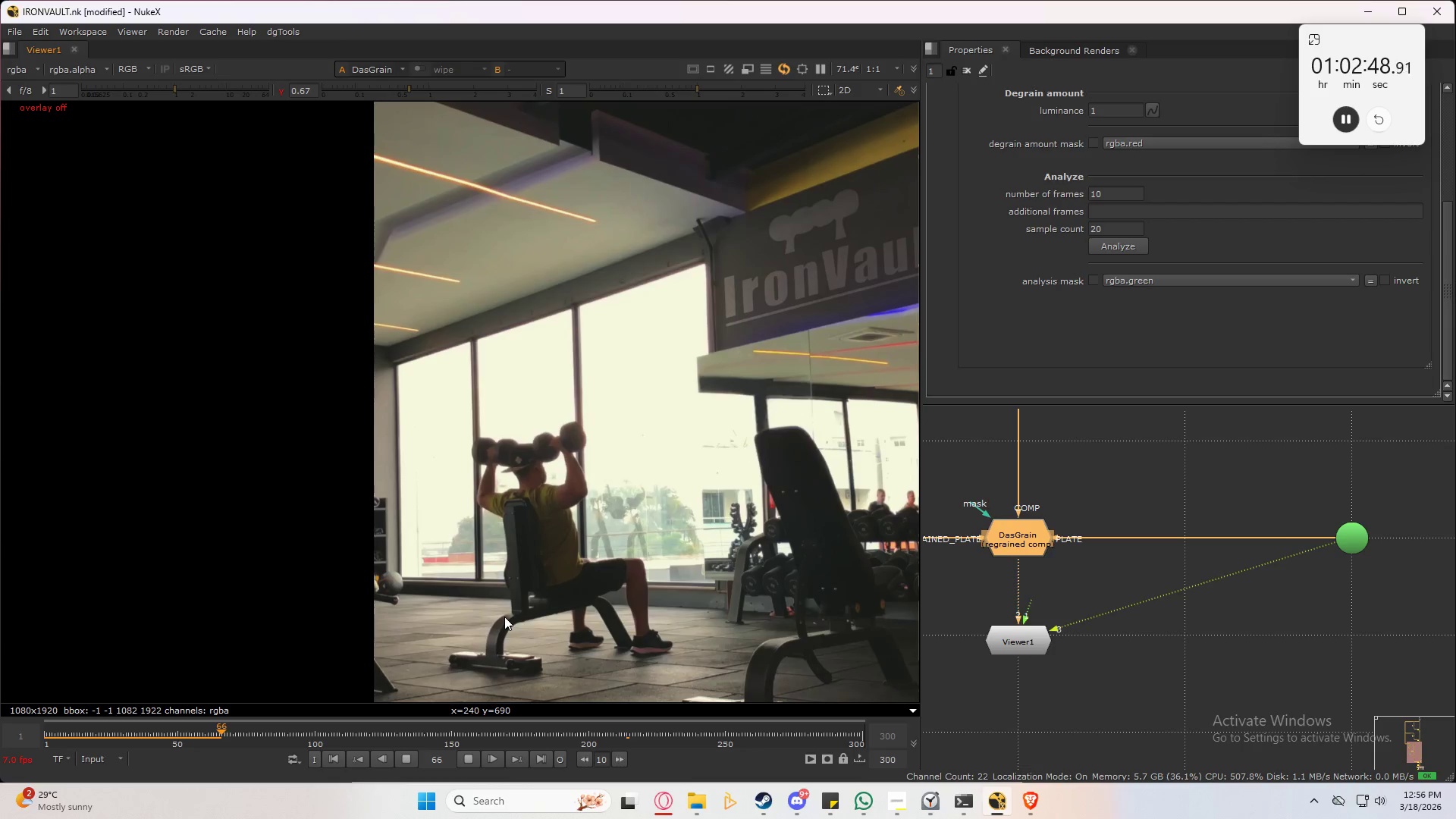 
key(Space)
 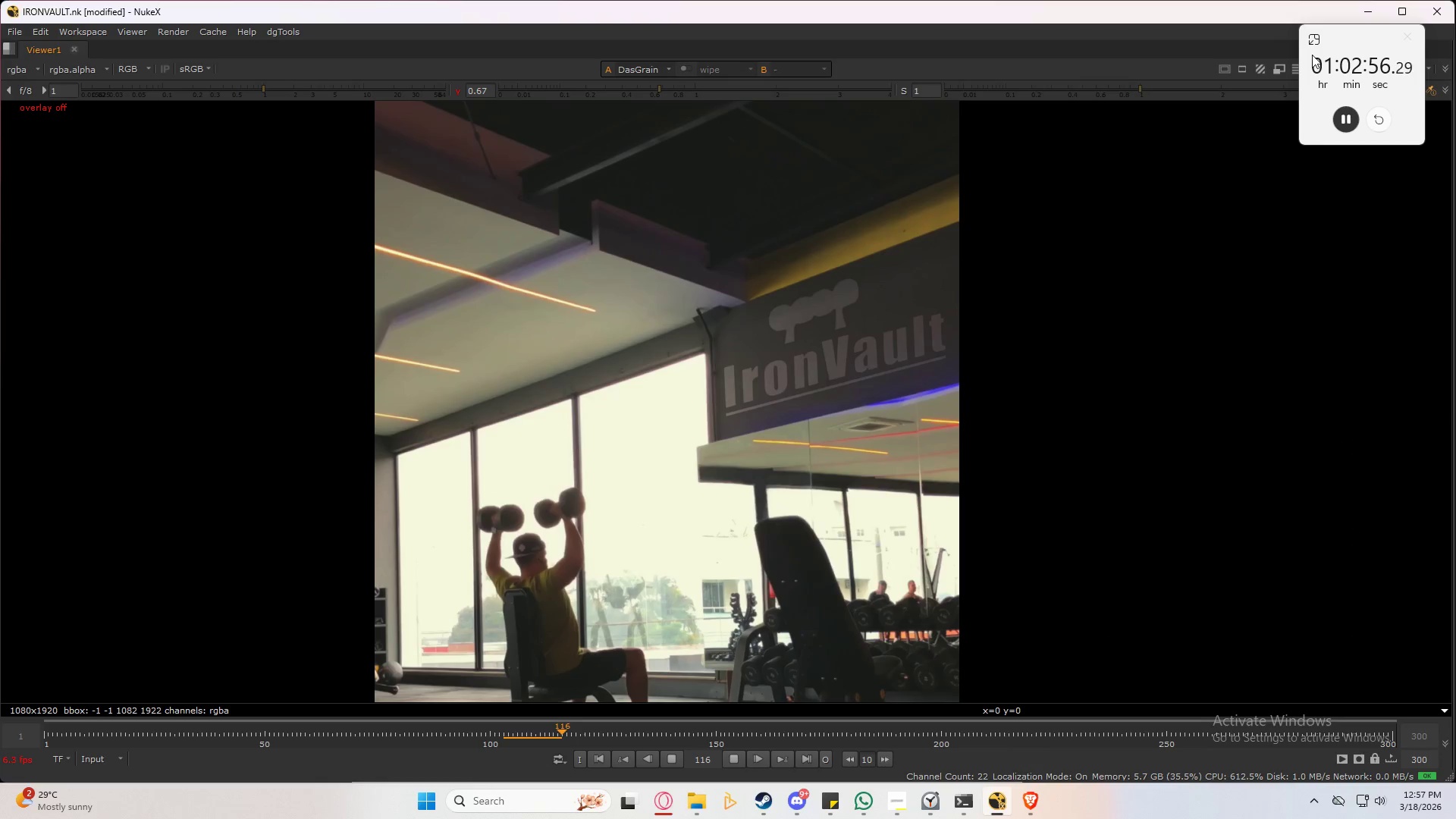 
left_click([1284, 74])
 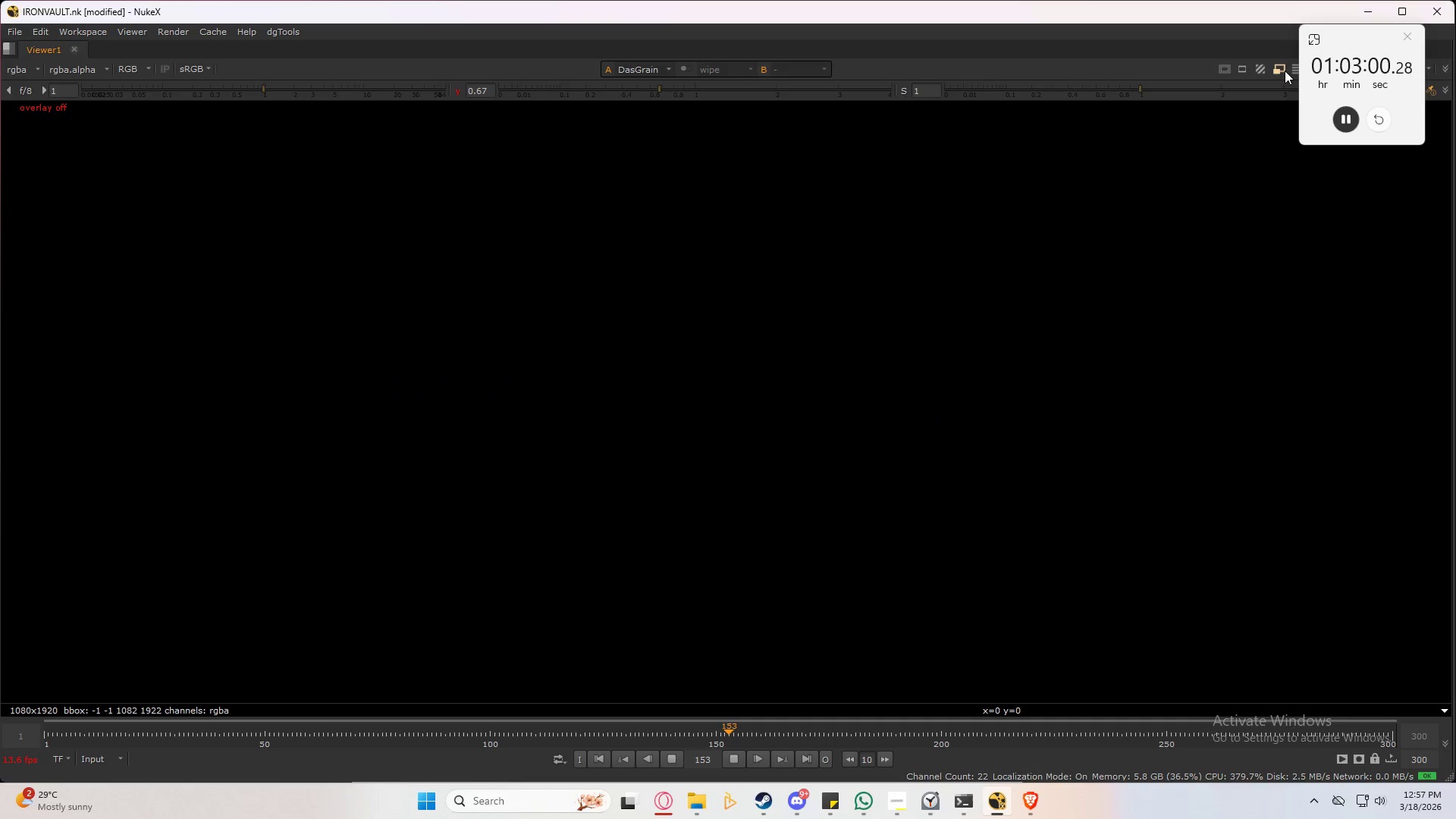 
left_click_drag(start_coordinate=[1359, 44], to_coordinate=[1374, 140])
 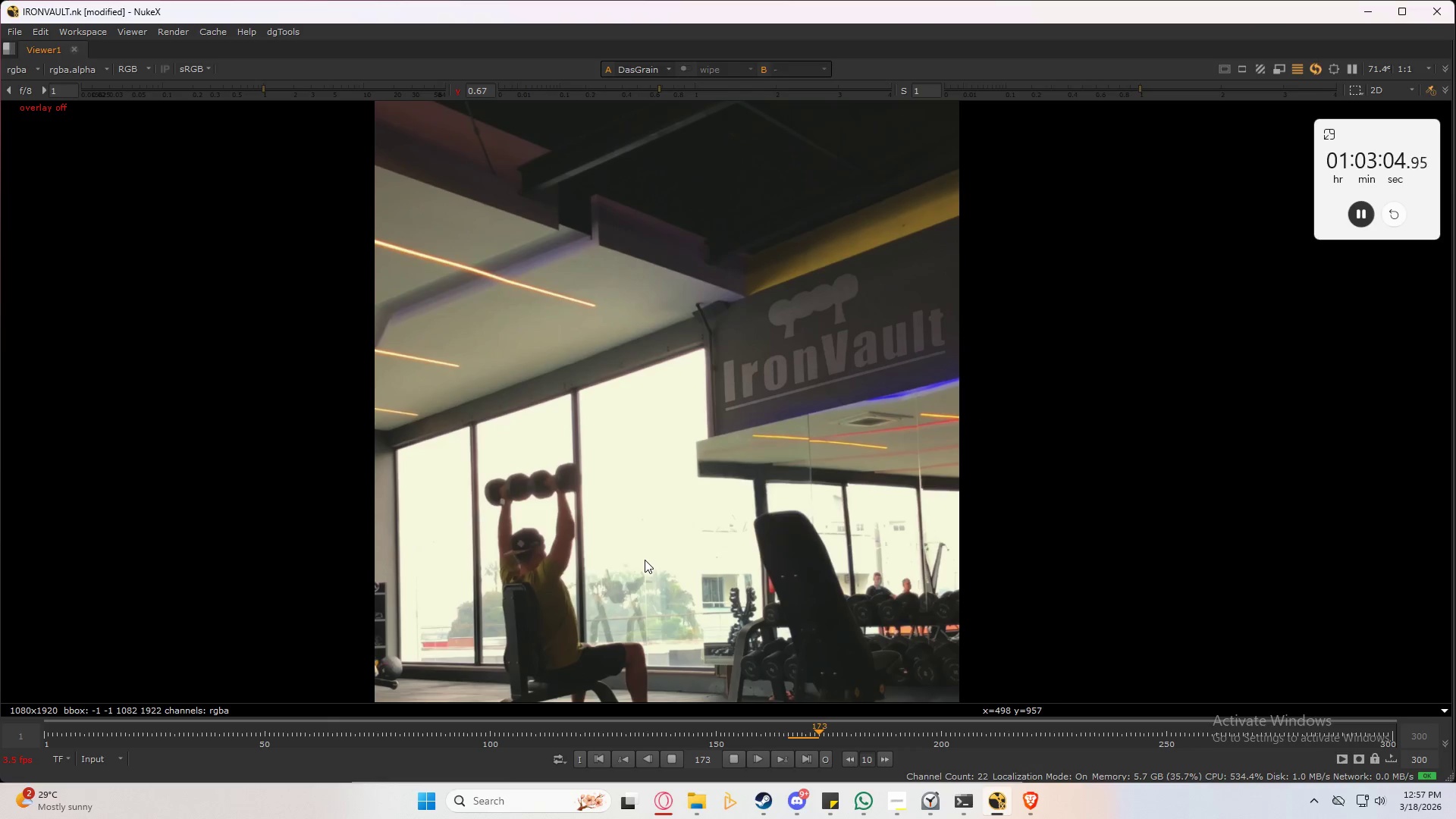 
left_click([758, 524])
 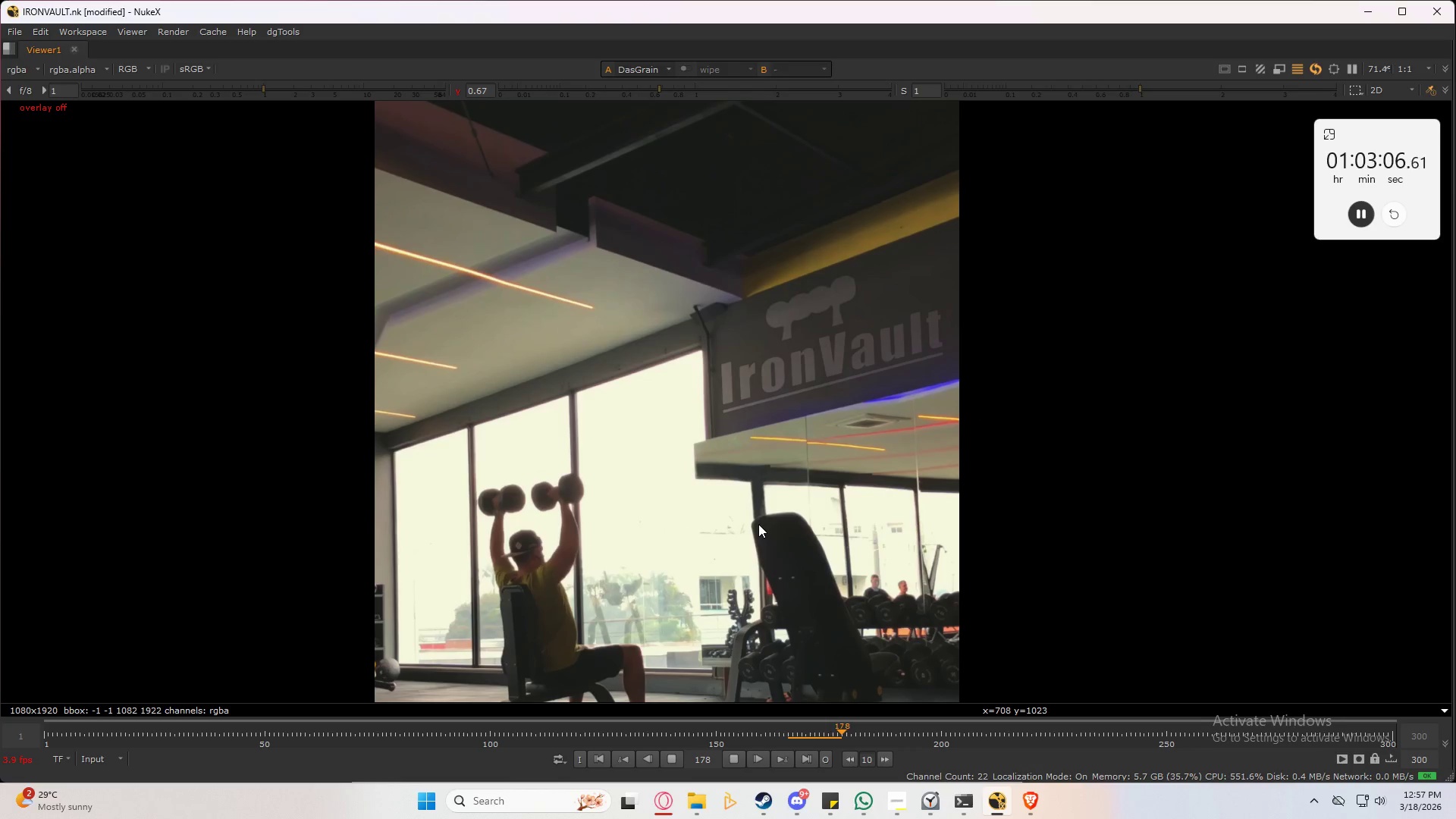 
key(Control+S)
 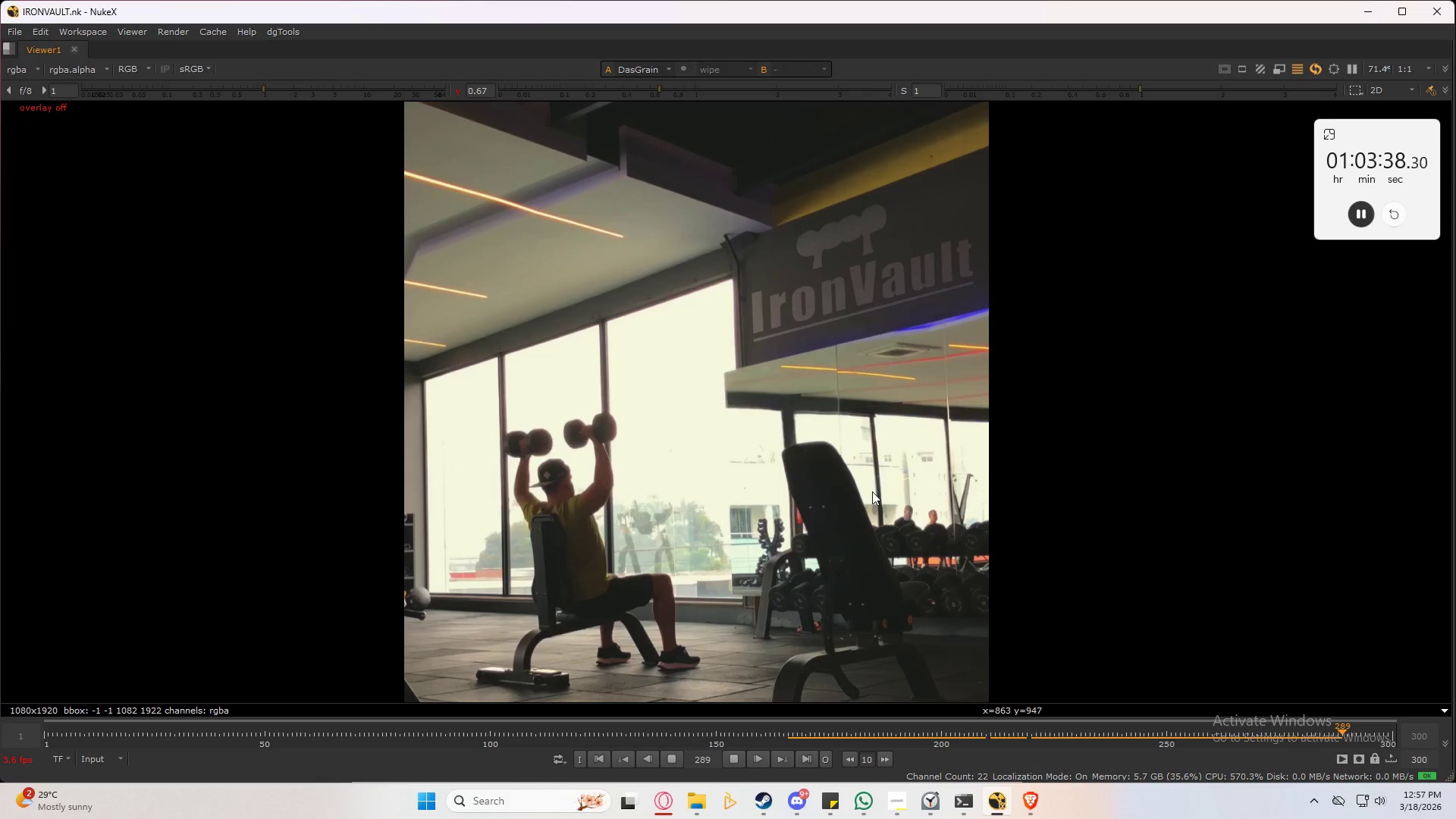 
wait(36.06)
 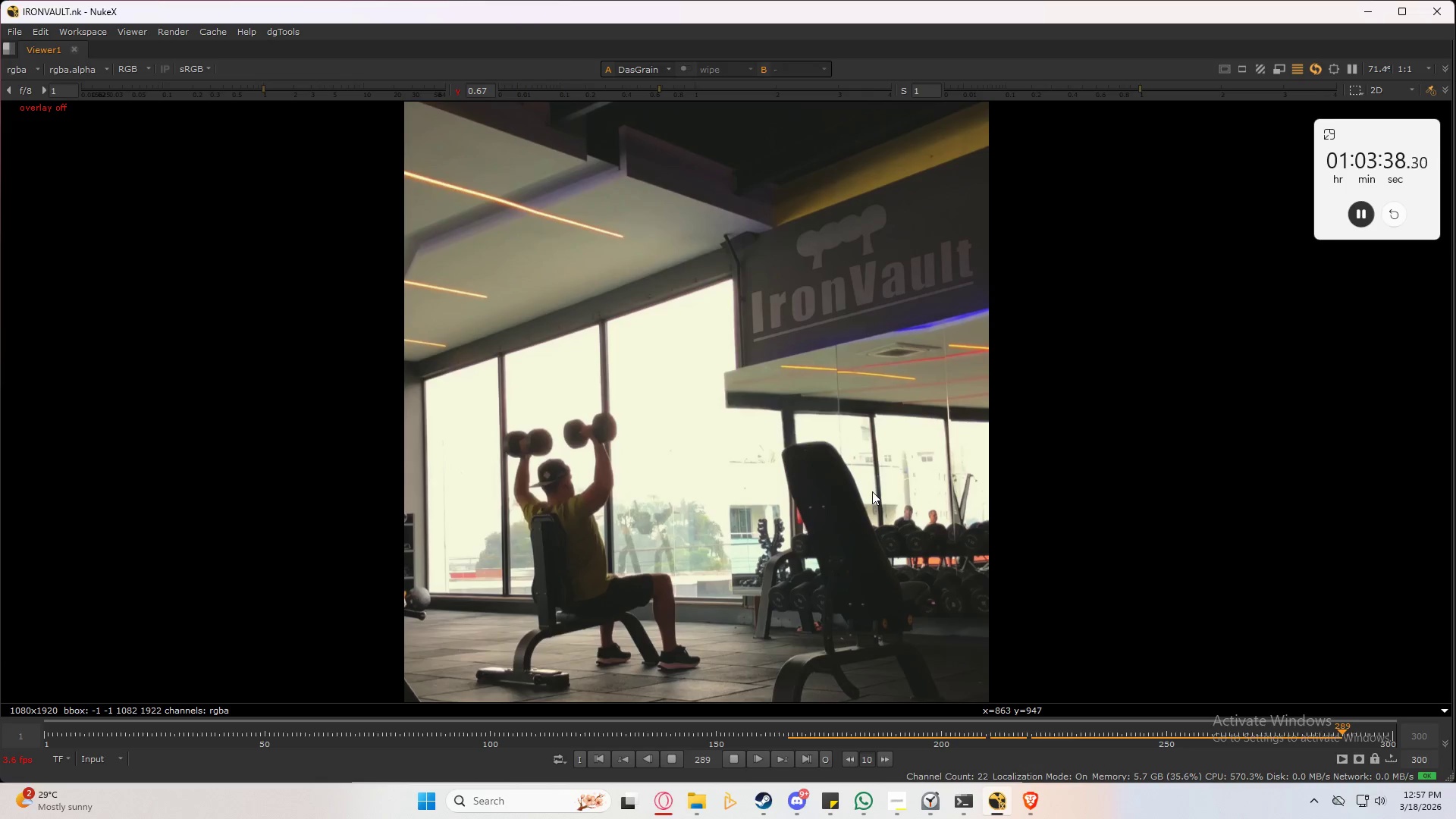 
left_click([692, 538])
 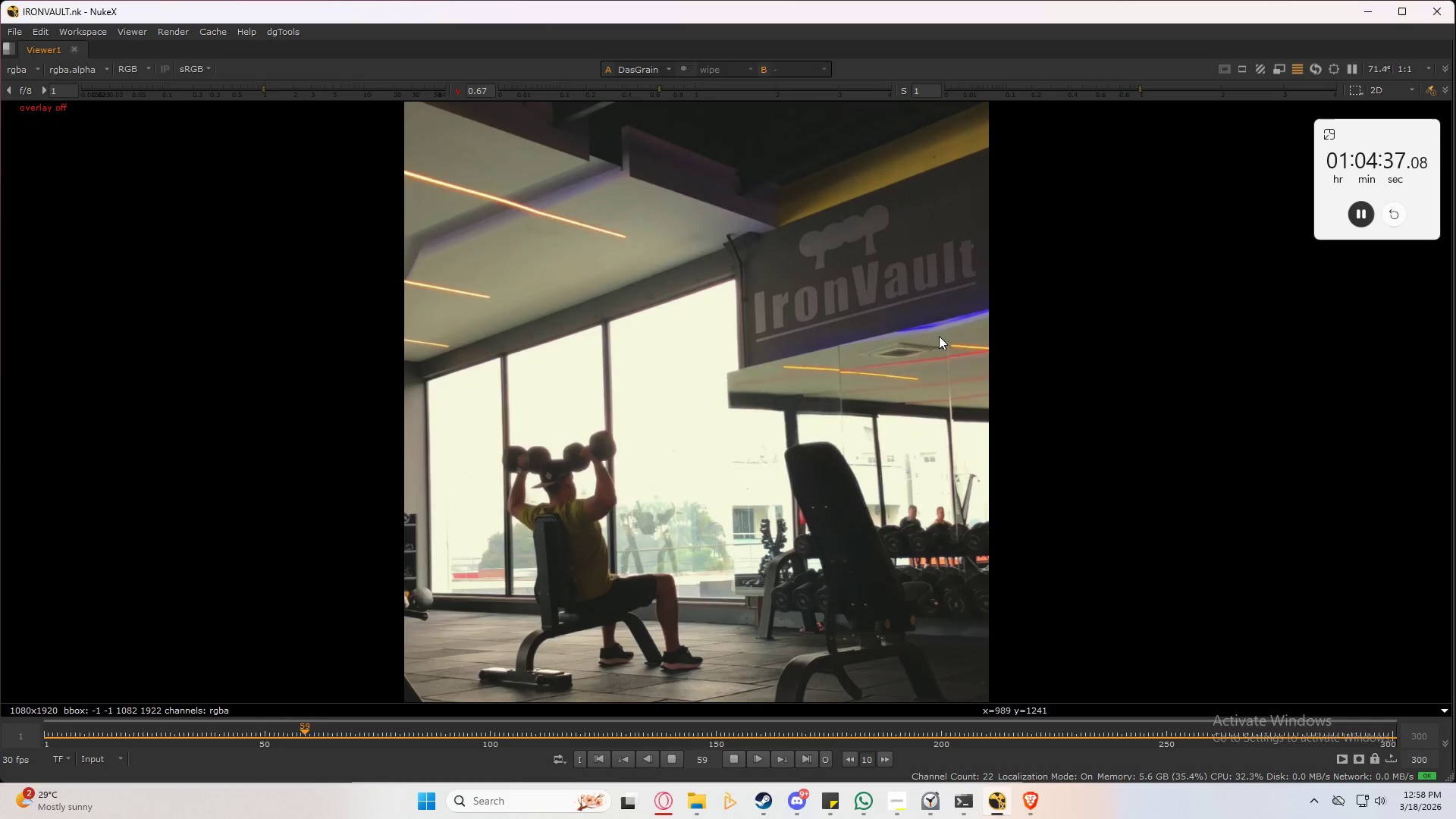 
wait(58.73)
 